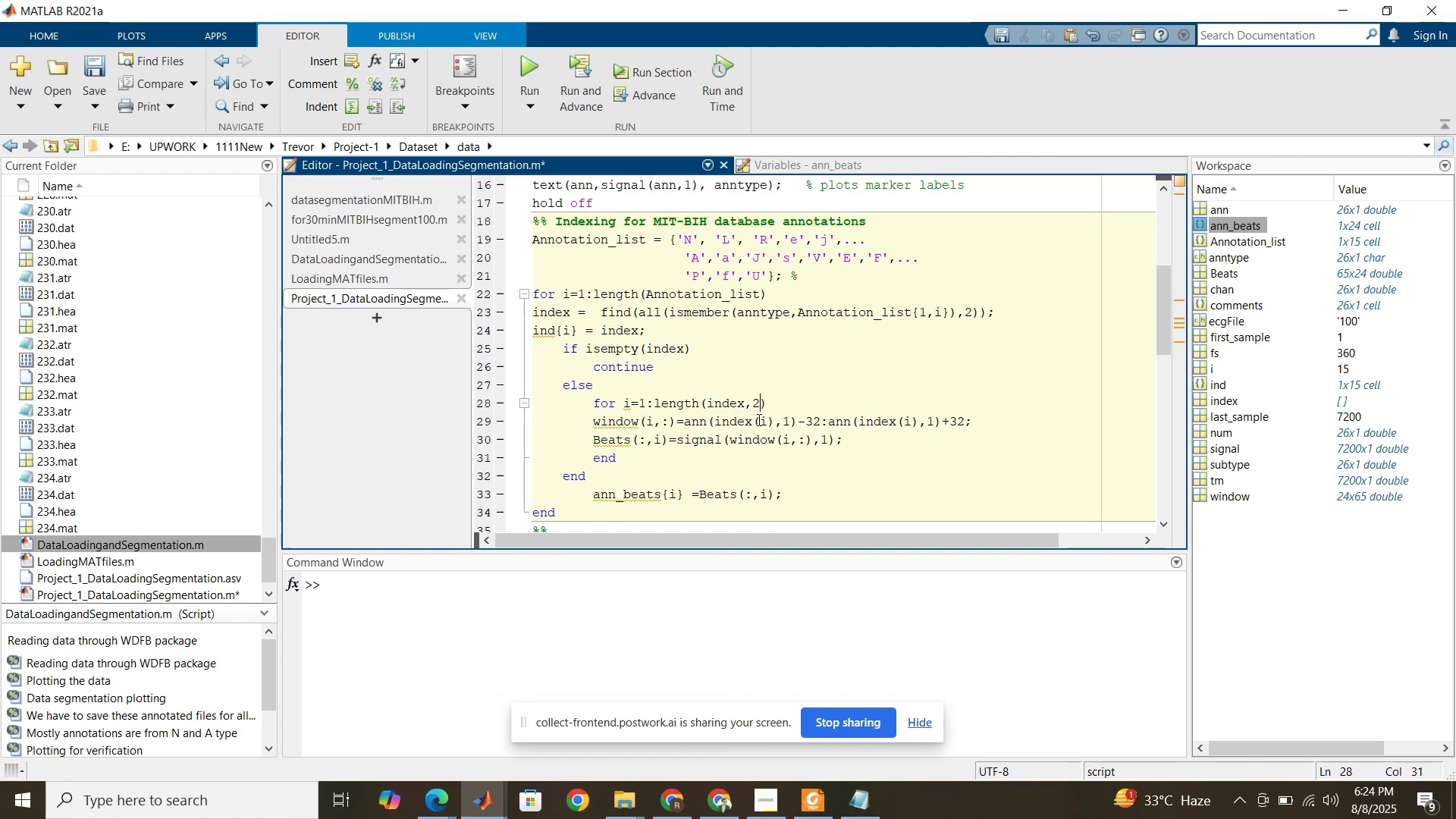 
left_click([758, 419])
 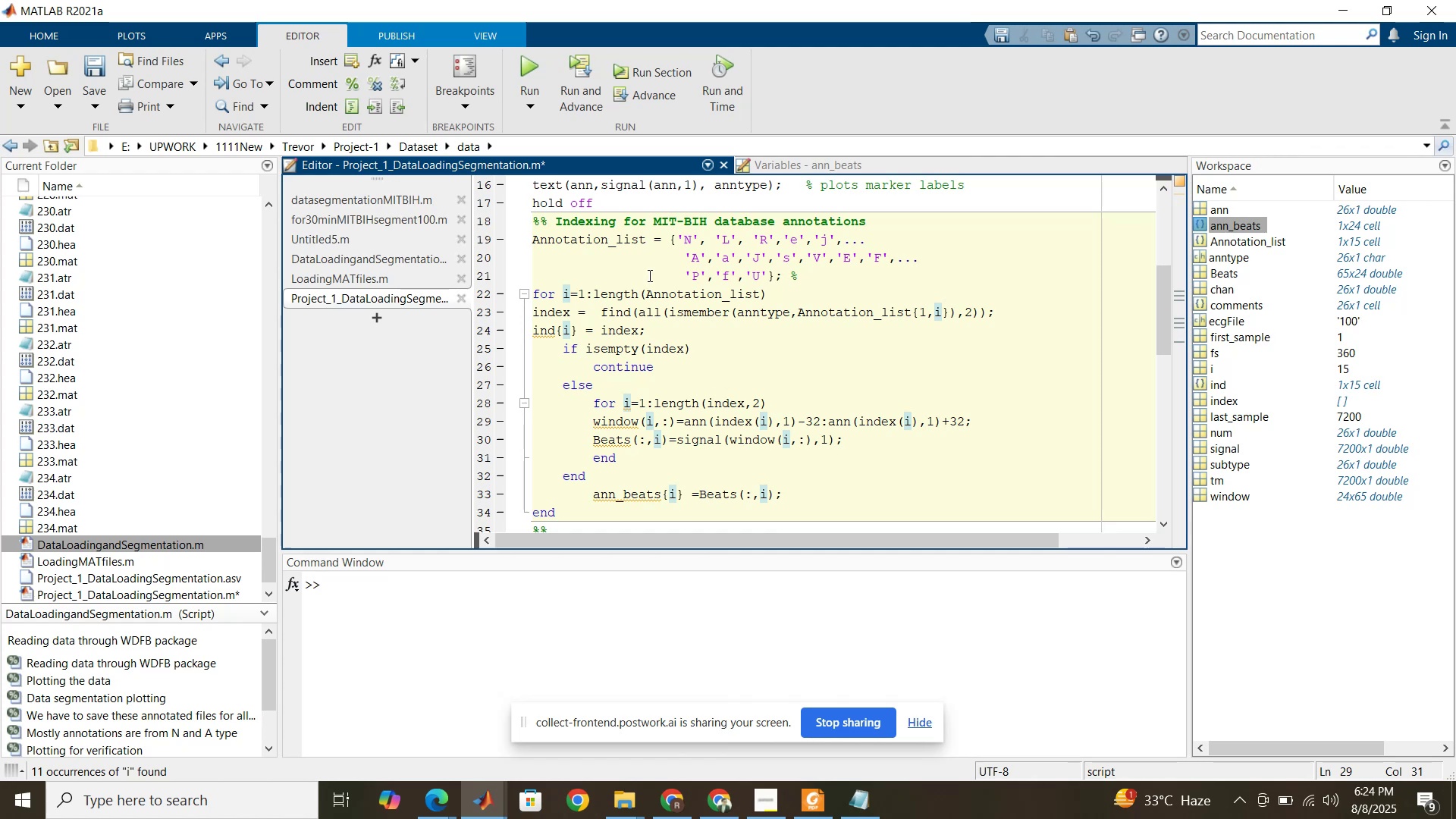 
left_click([785, 168])
 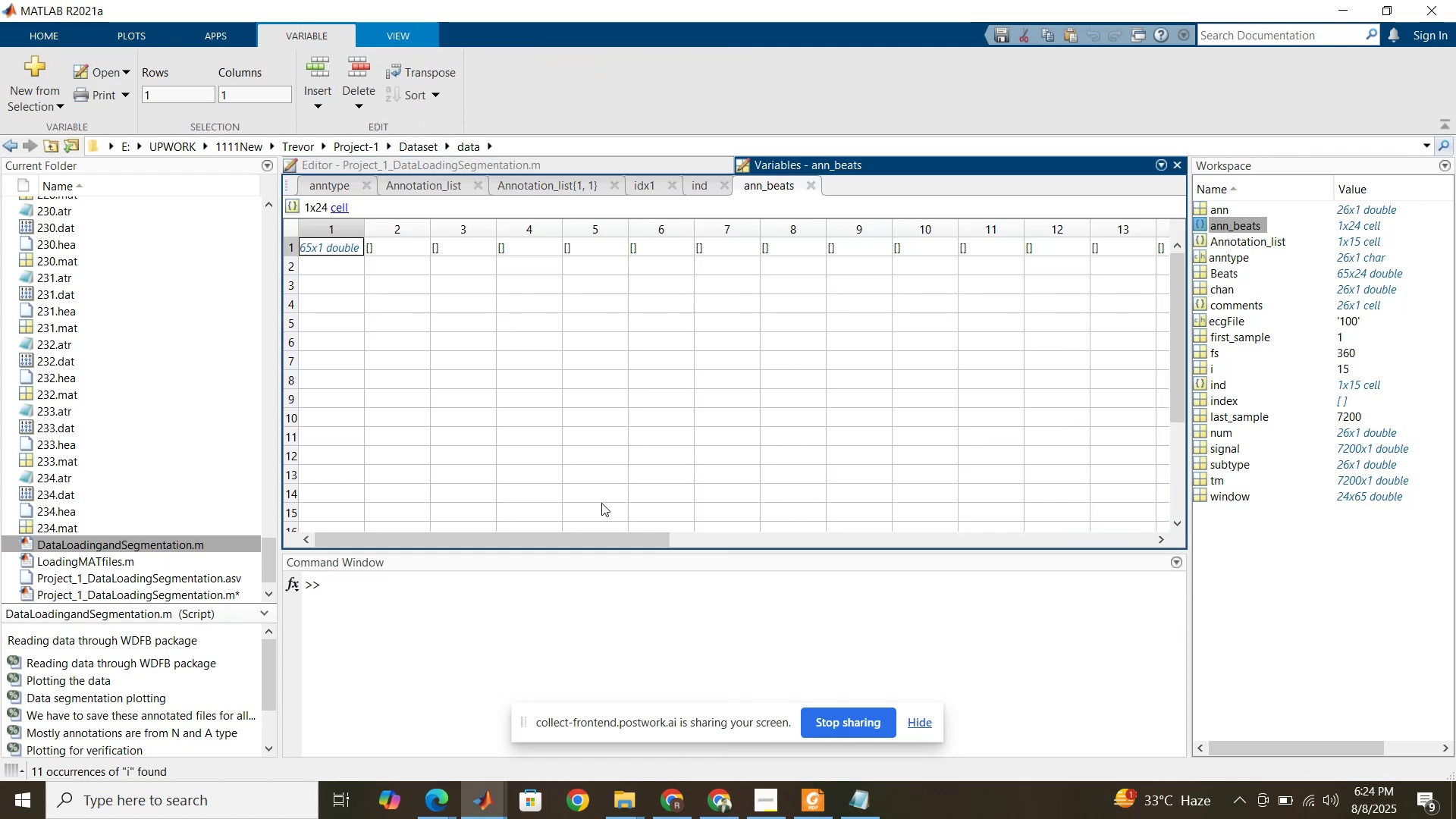 
left_click_drag(start_coordinate=[582, 535], to_coordinate=[475, 560])
 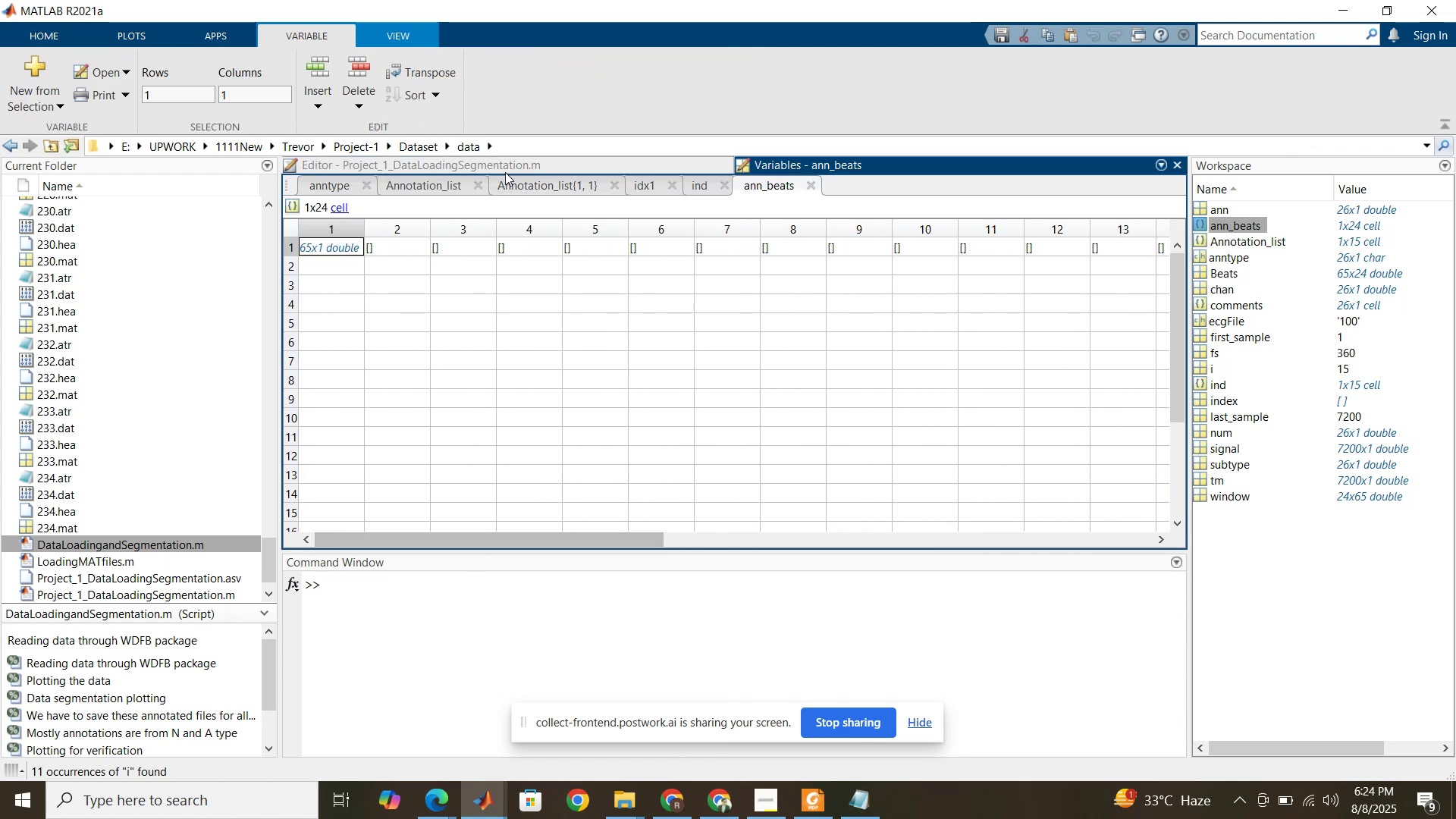 
left_click([506, 166])
 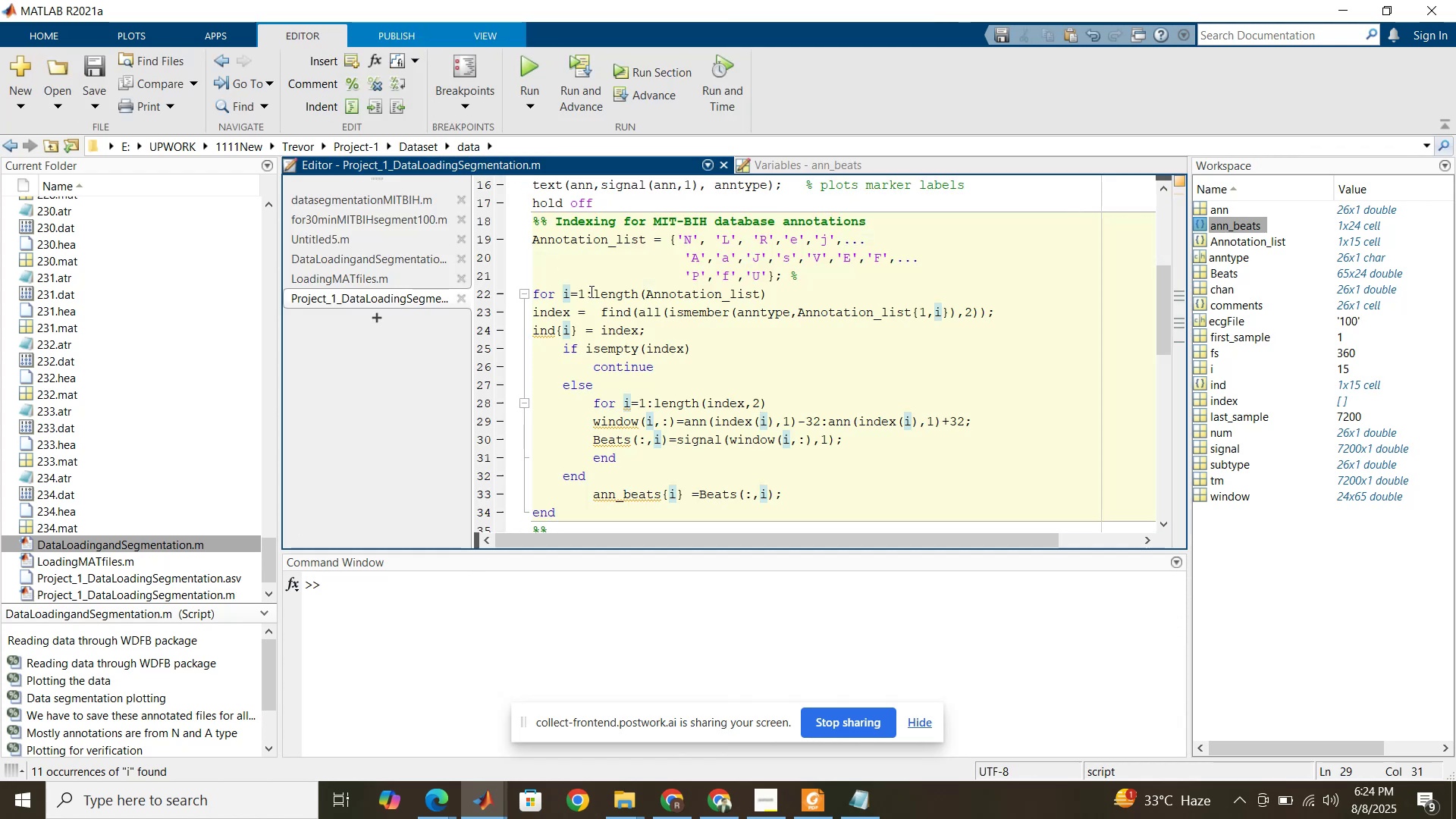 
left_click([590, 291])
 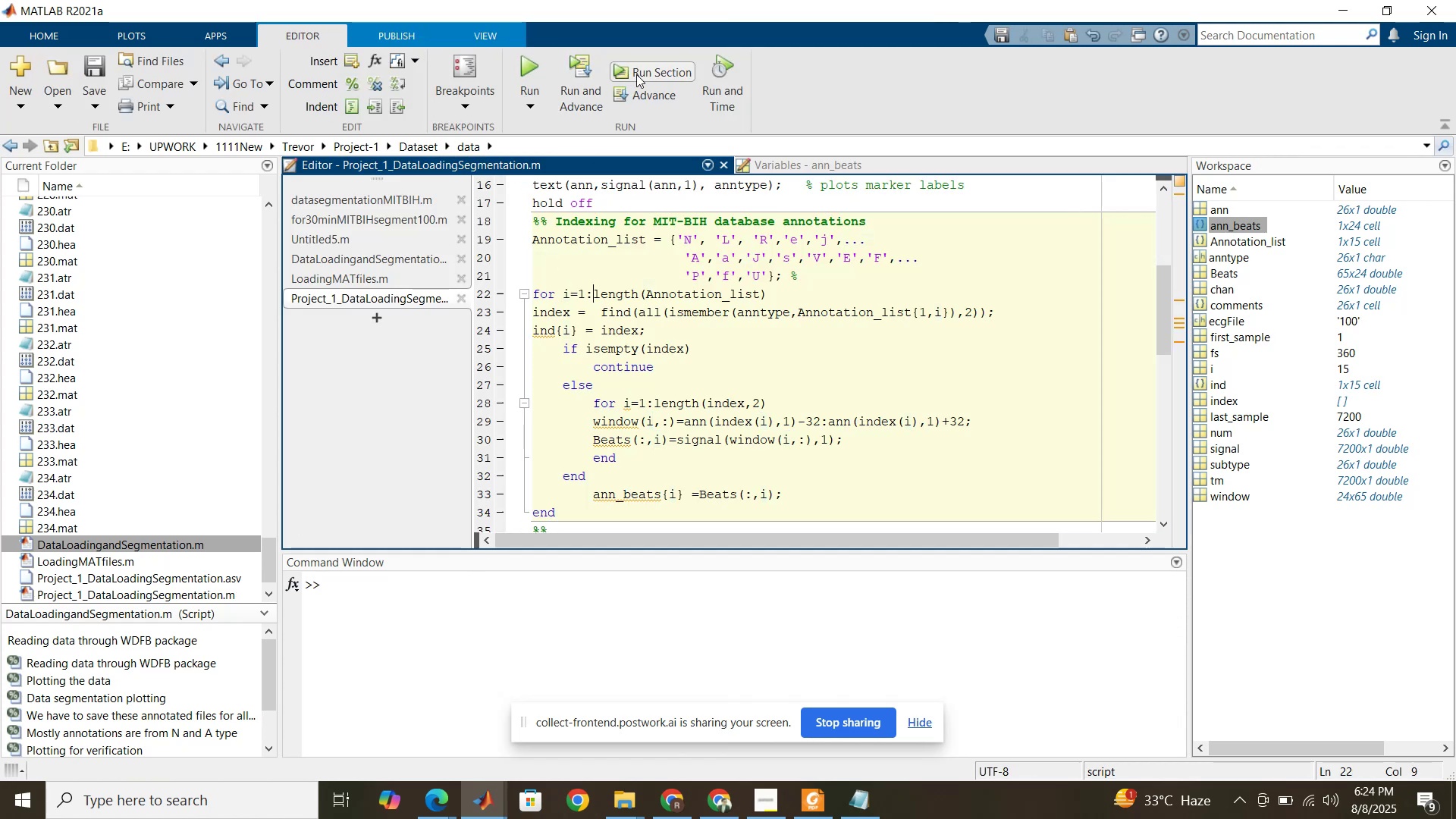 
left_click([636, 74])
 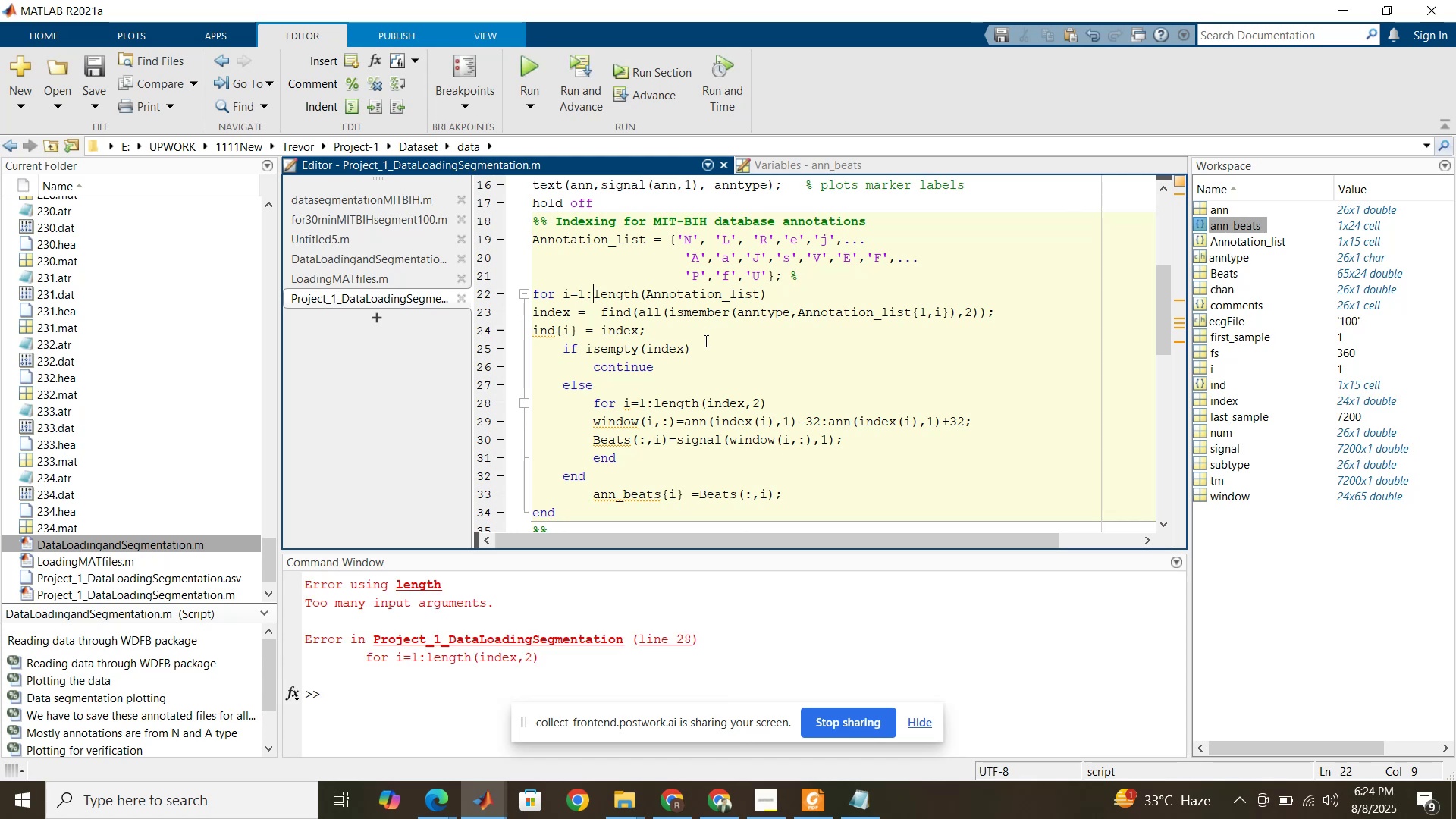 
wait(7.03)
 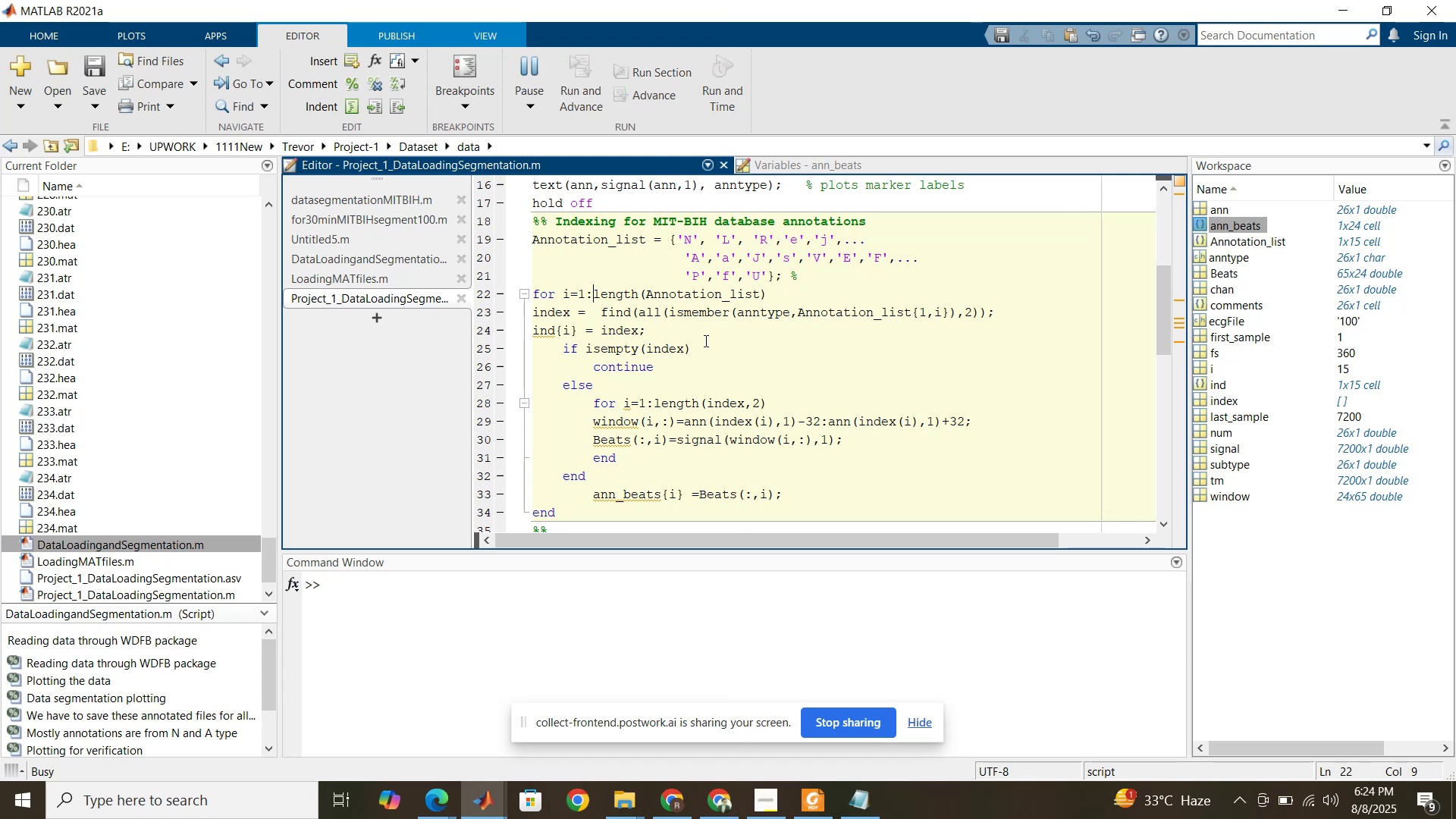 
double_click([686, 403])
 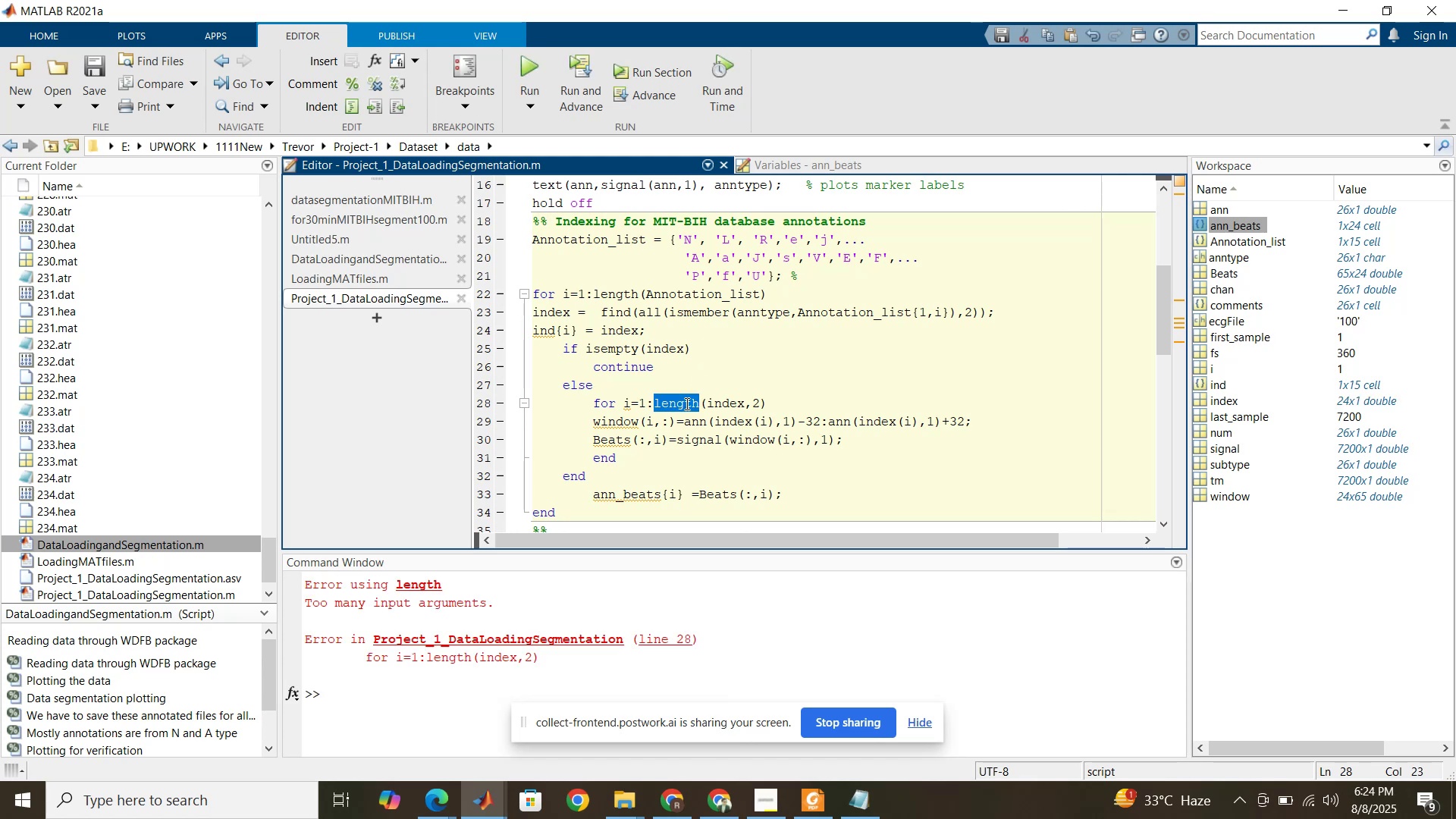 
type(size)
 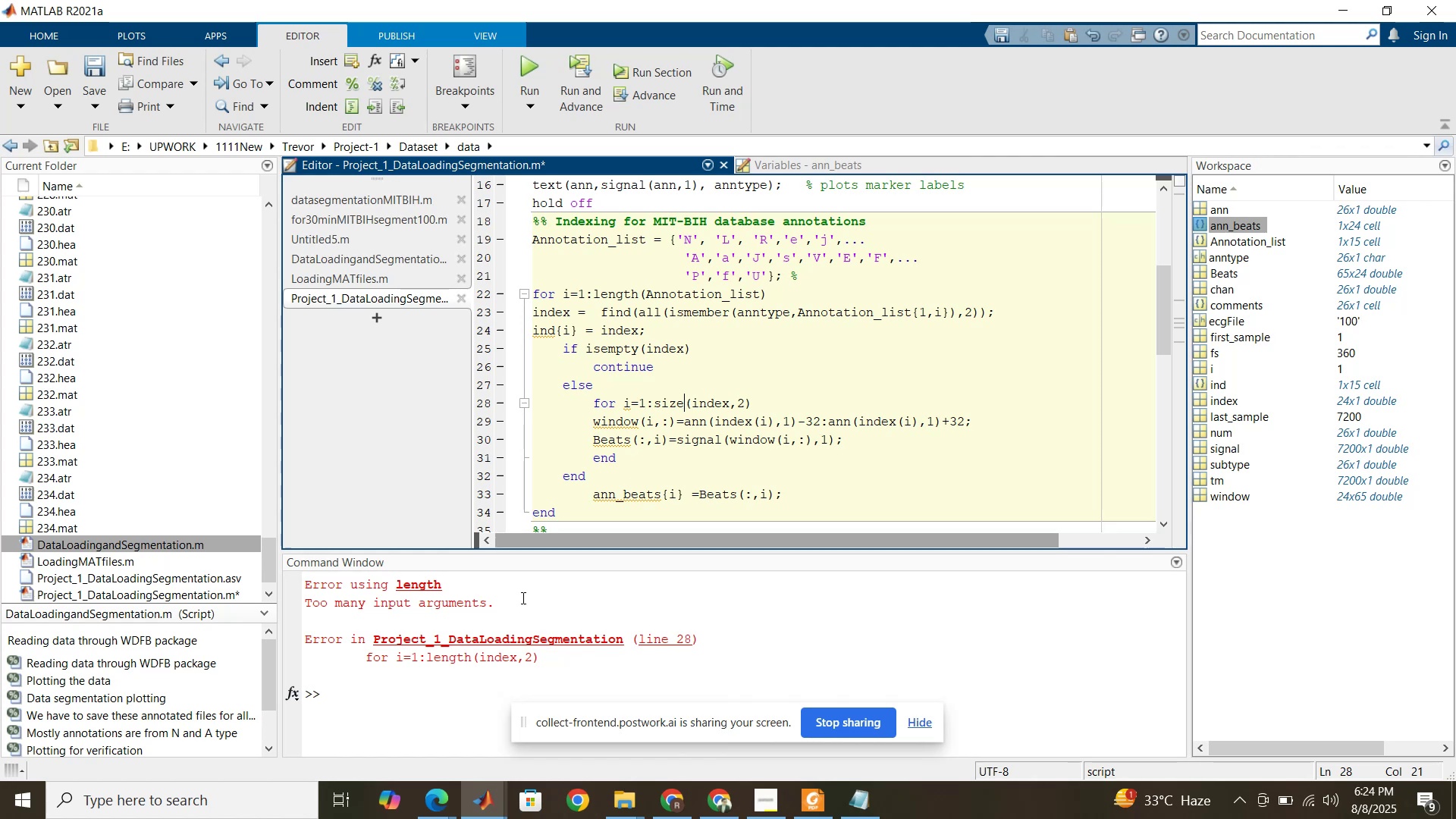 
left_click([464, 707])
 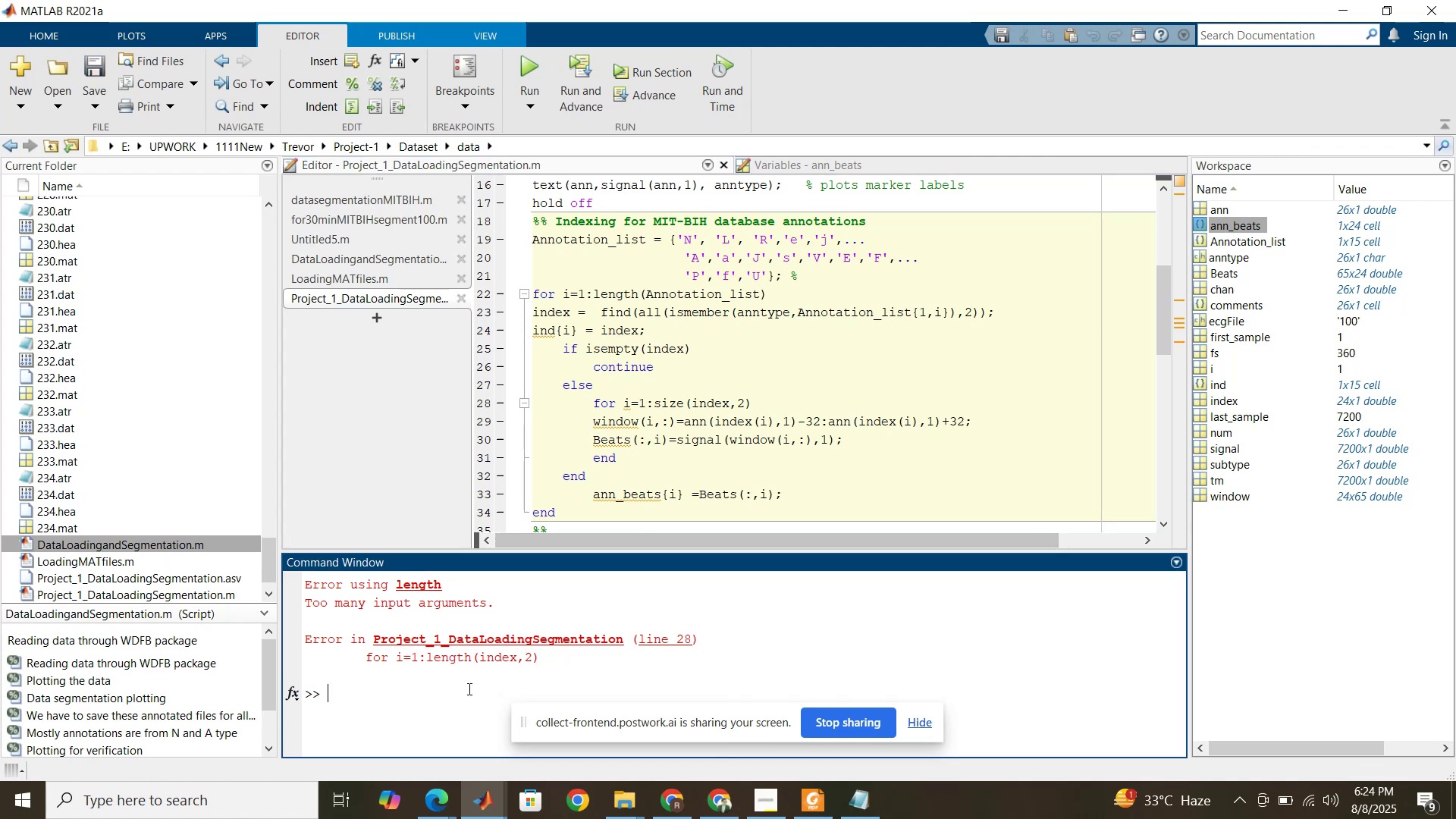 
type(clc)
 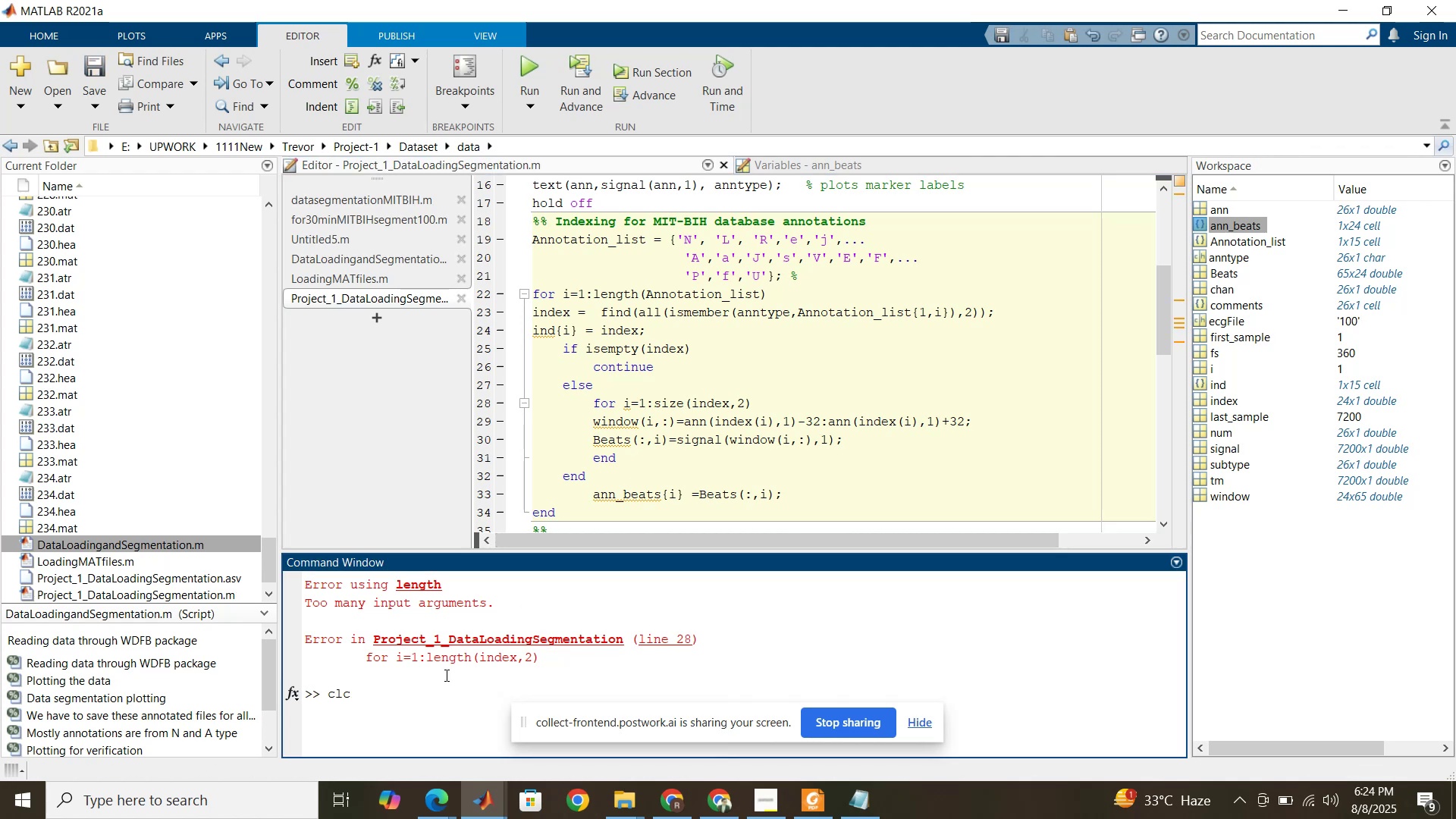 
key(Enter)
 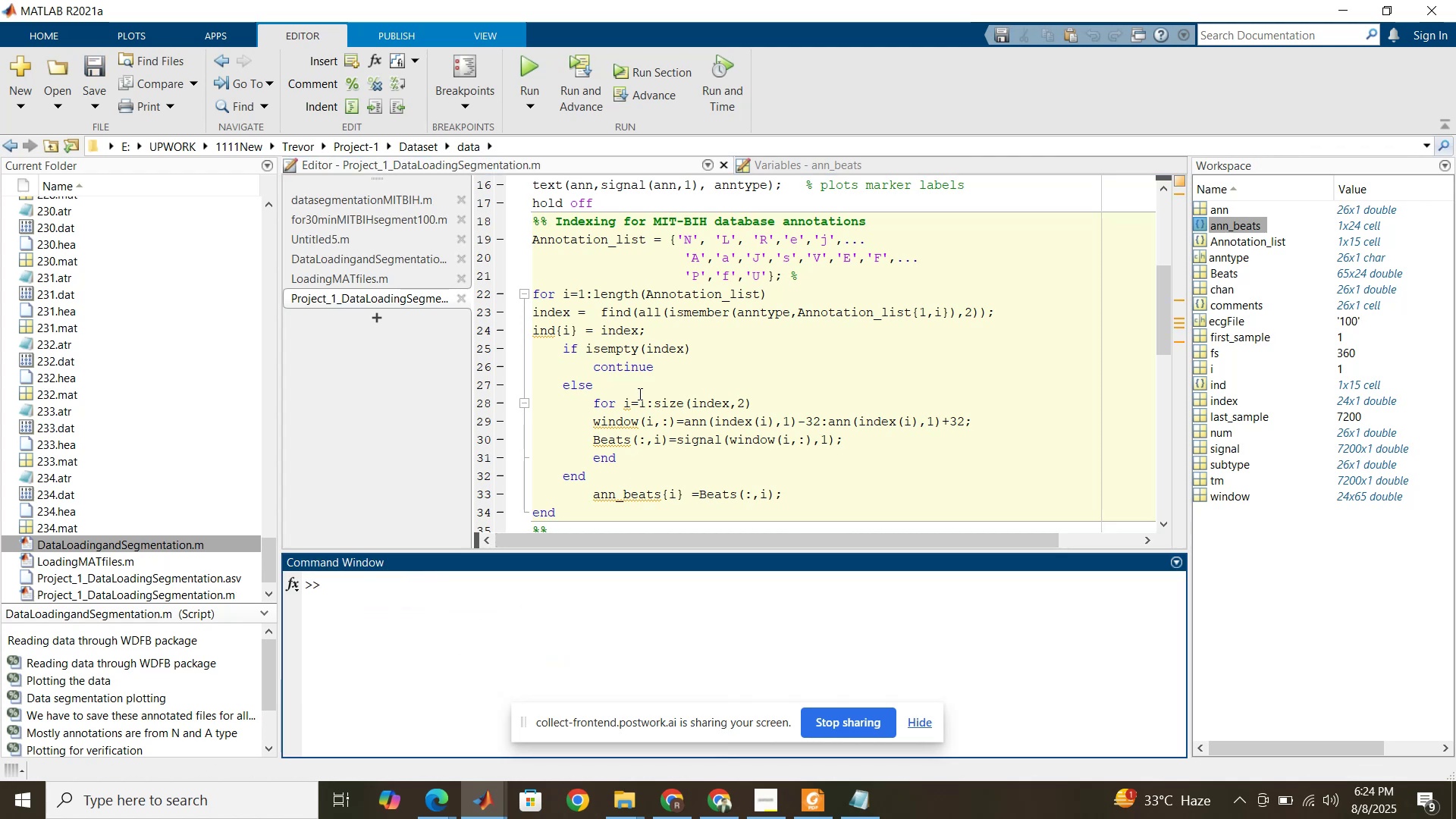 
left_click([644, 386])
 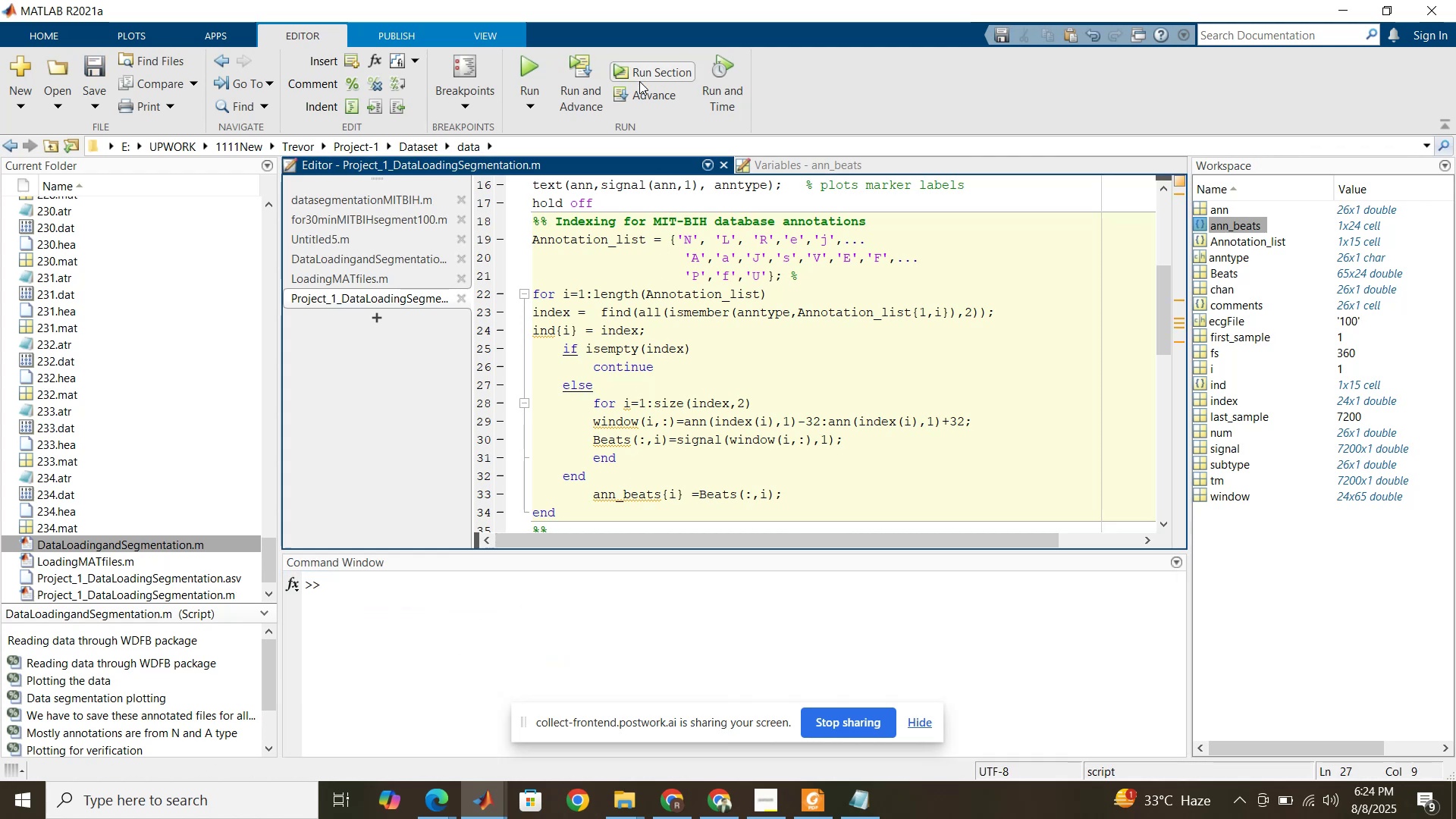 
left_click([641, 78])
 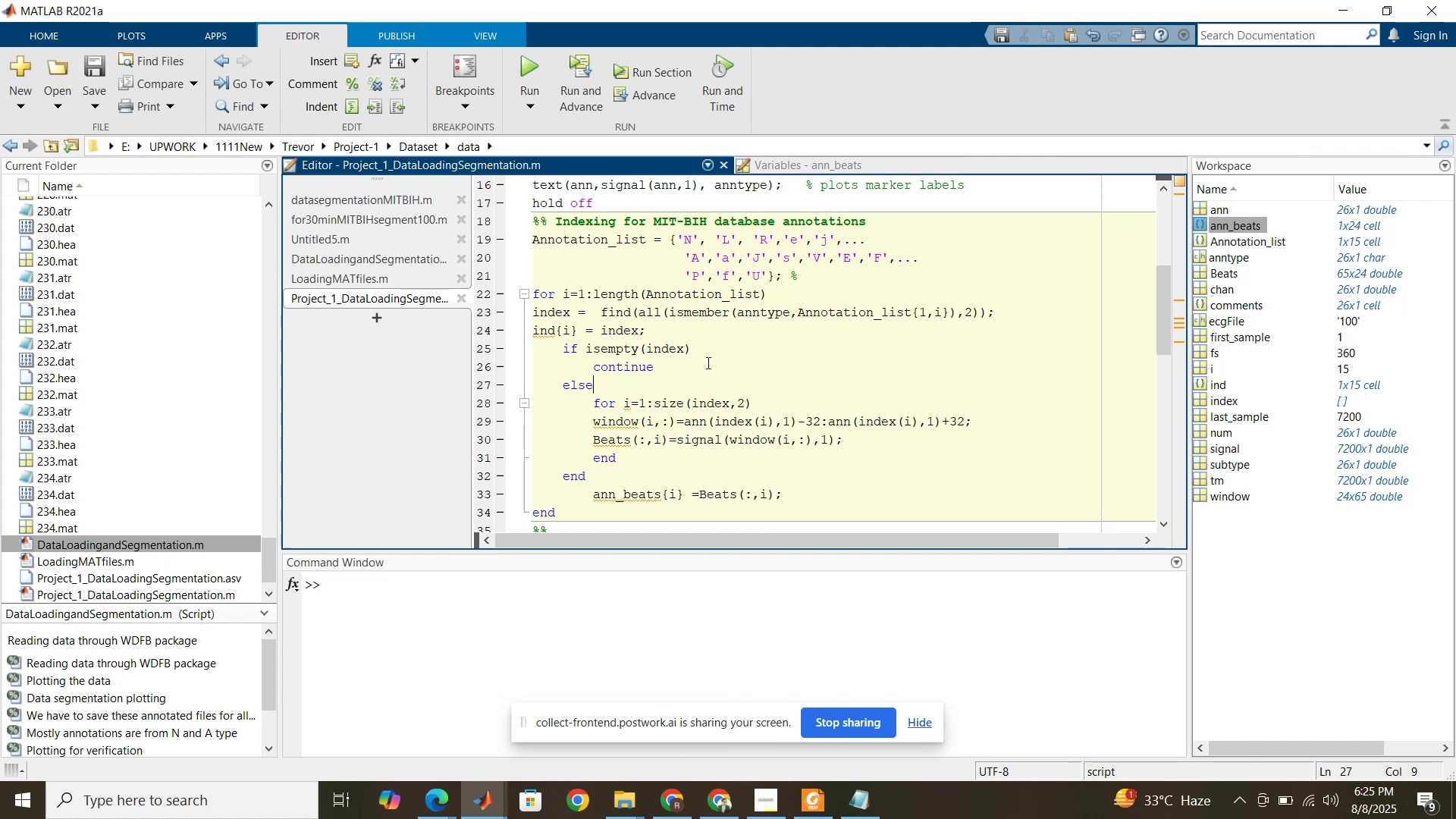 
wait(7.67)
 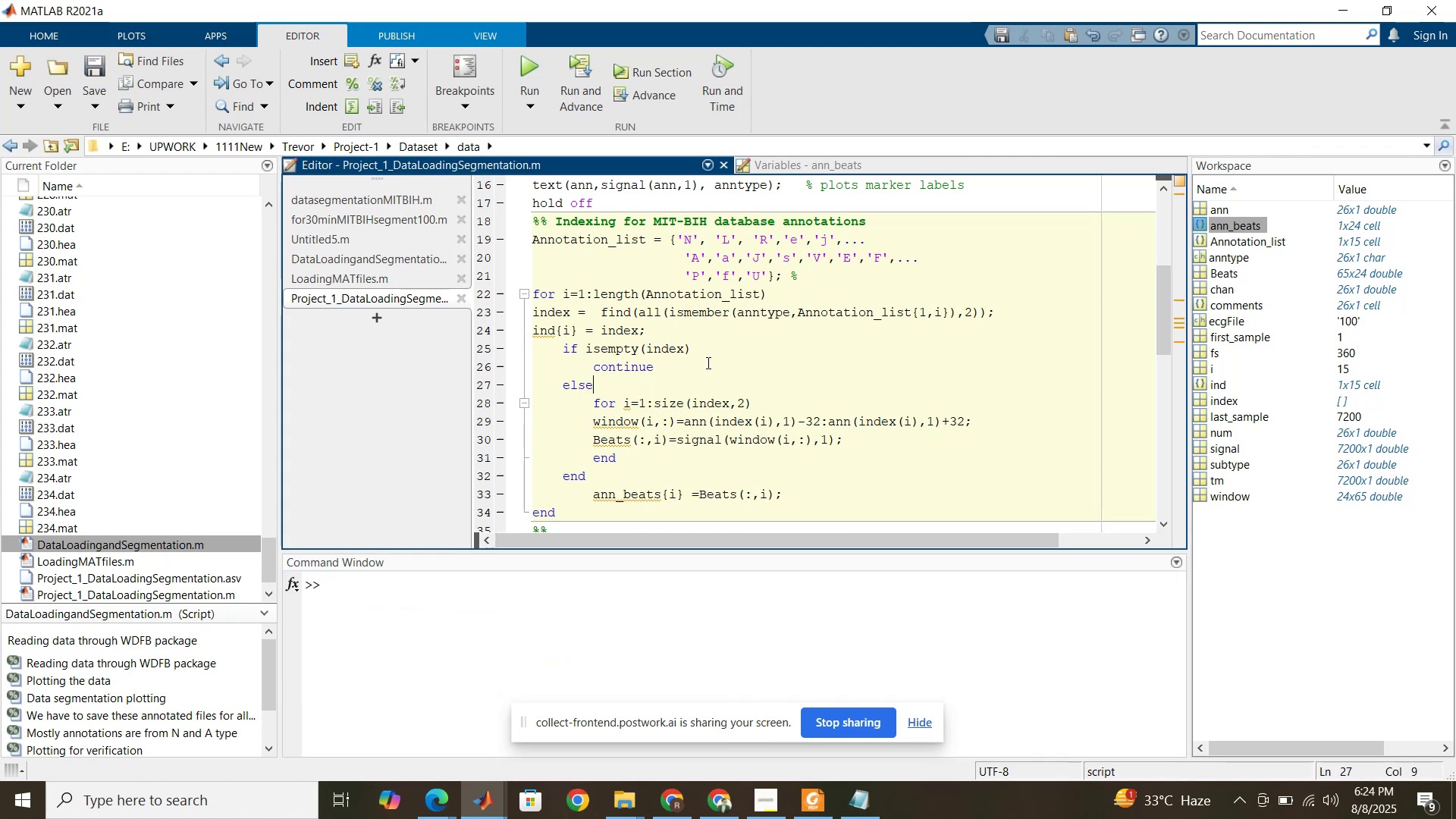 
mouse_move([1186, 237])
 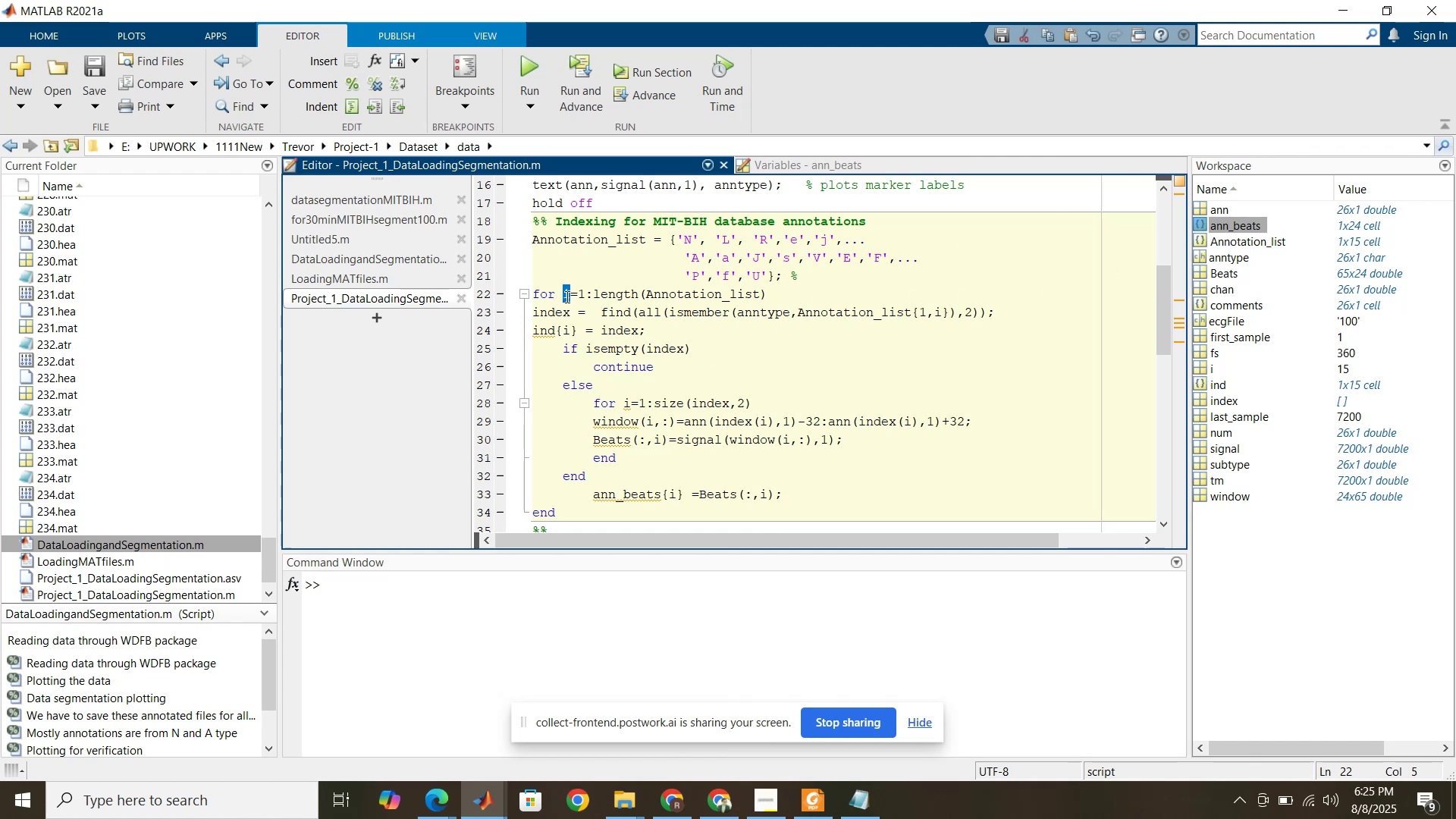 
key(J)
 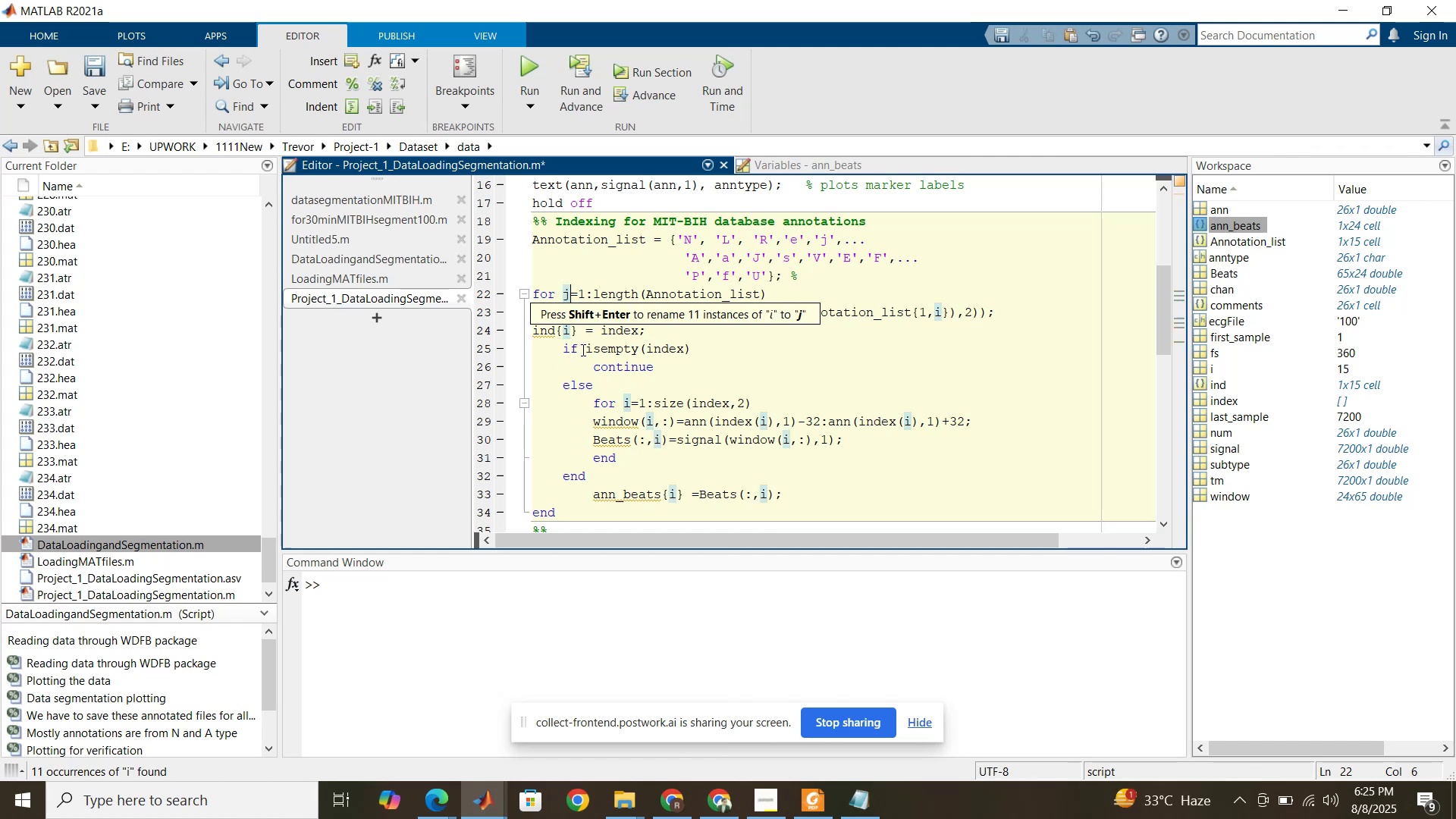 
left_click([590, 344])
 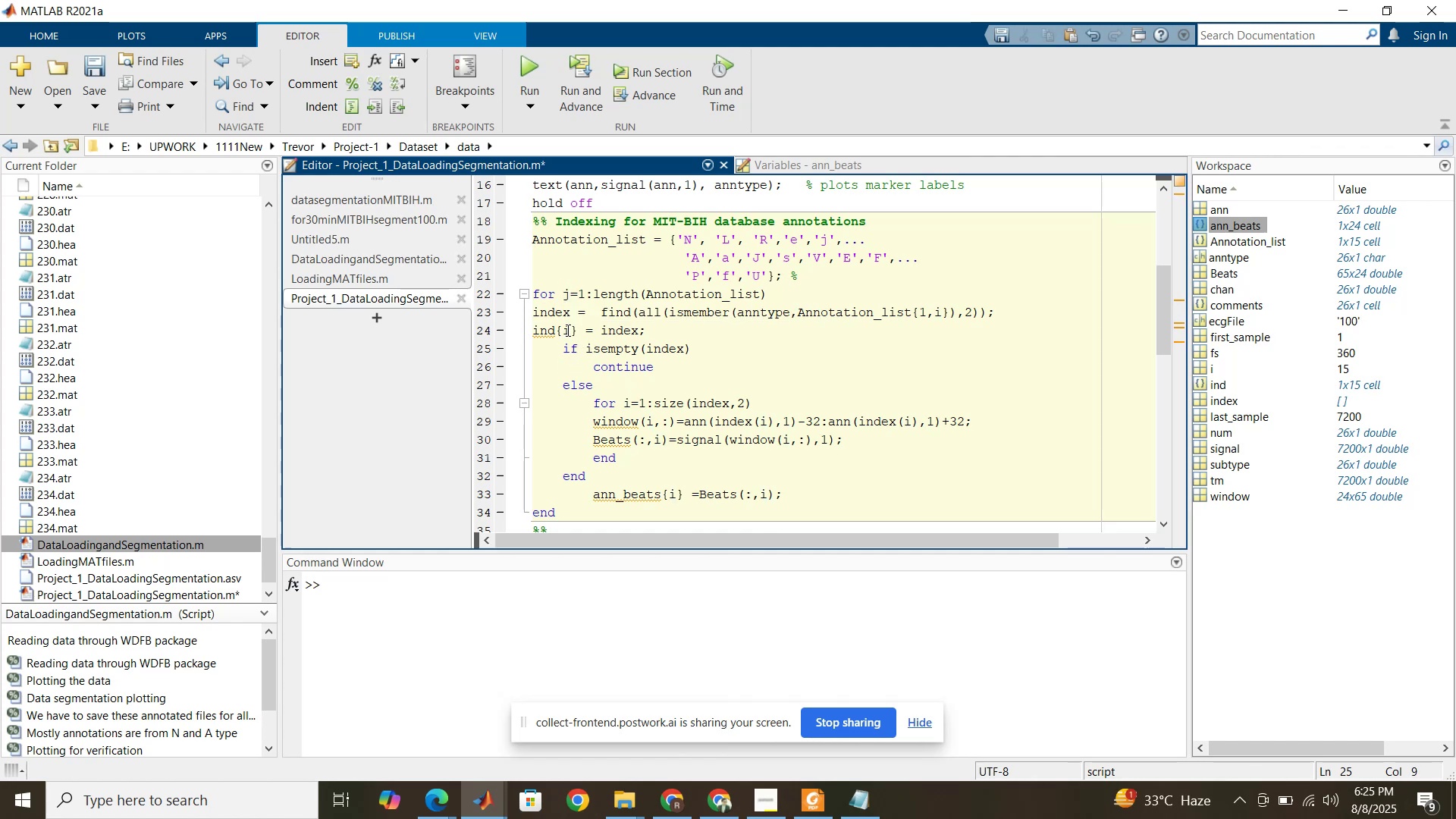 
type(jjj)
 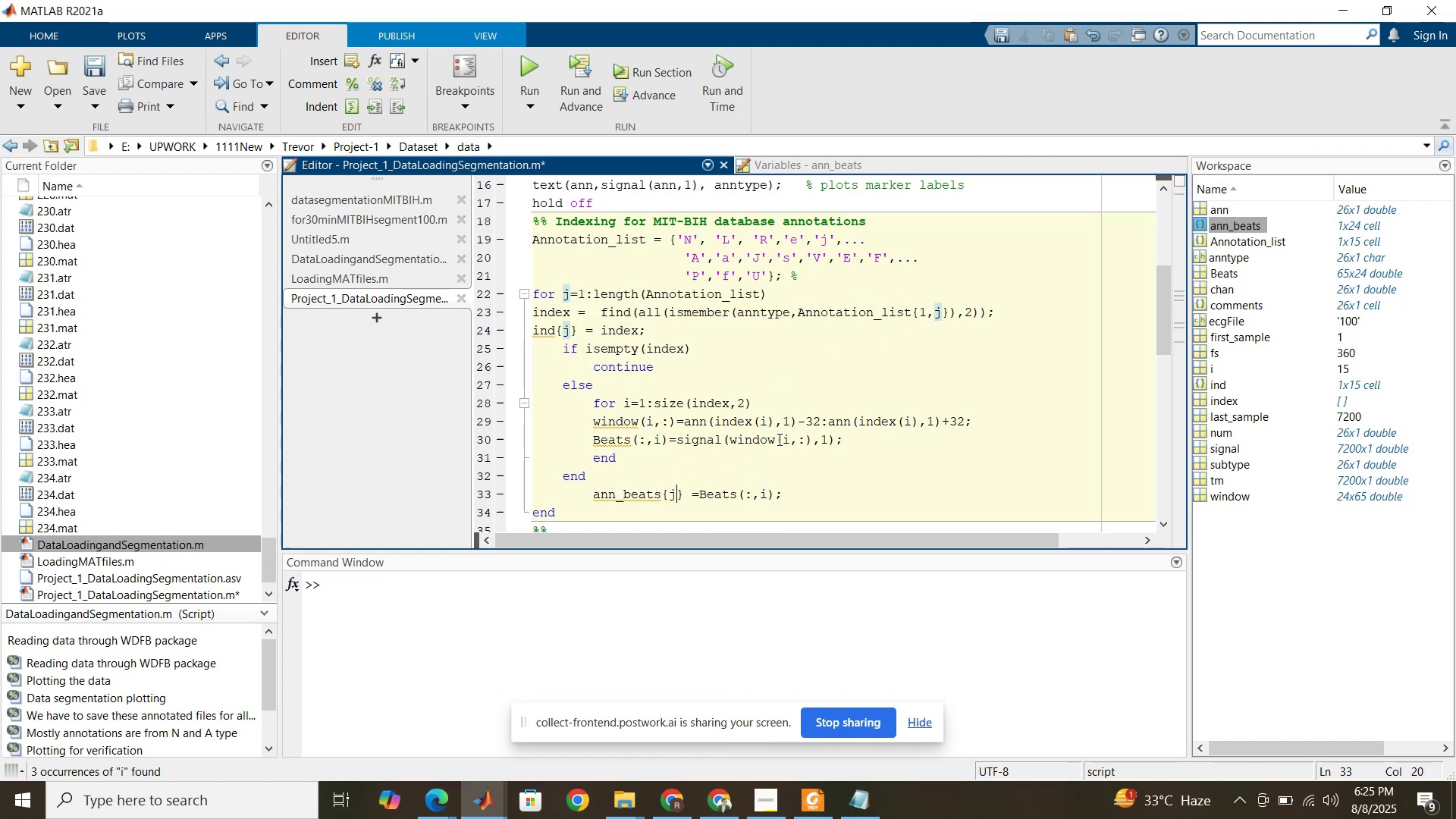 
left_click_drag(start_coordinate=[942, 316], to_coordinate=[936, 313])
 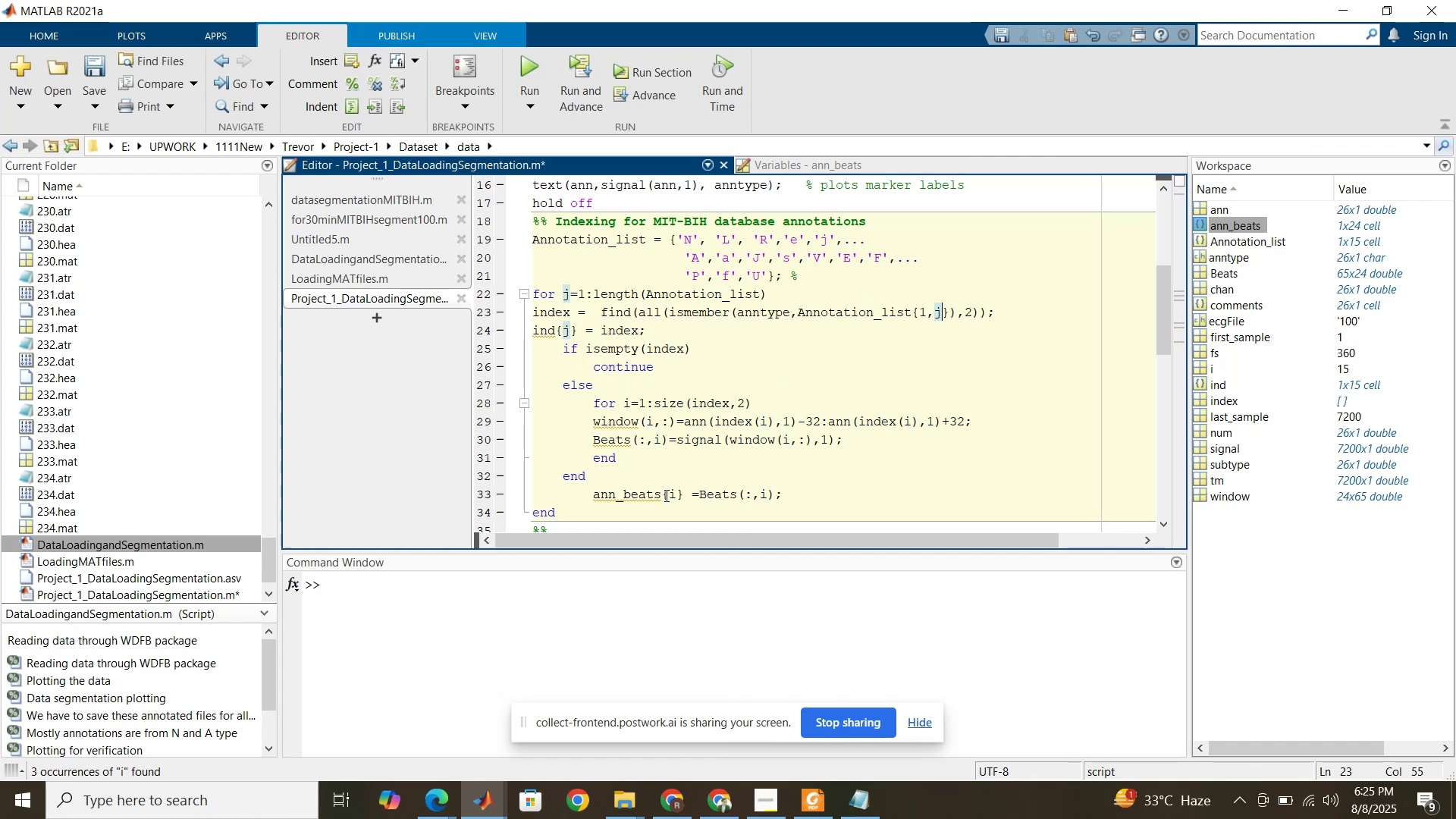 
left_click_drag(start_coordinate=[671, 492], to_coordinate=[676, 492])
 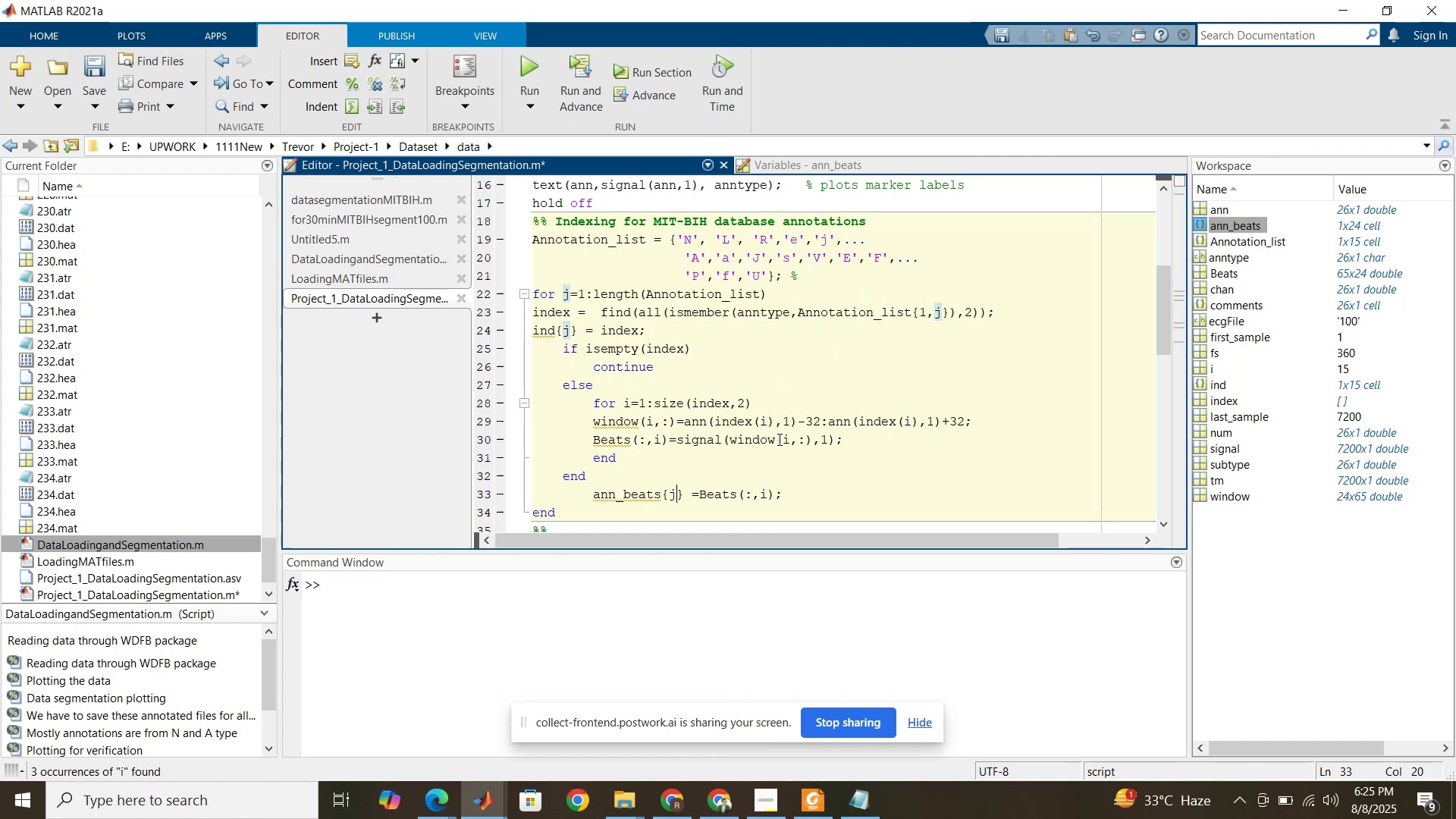 
left_click([778, 439])
 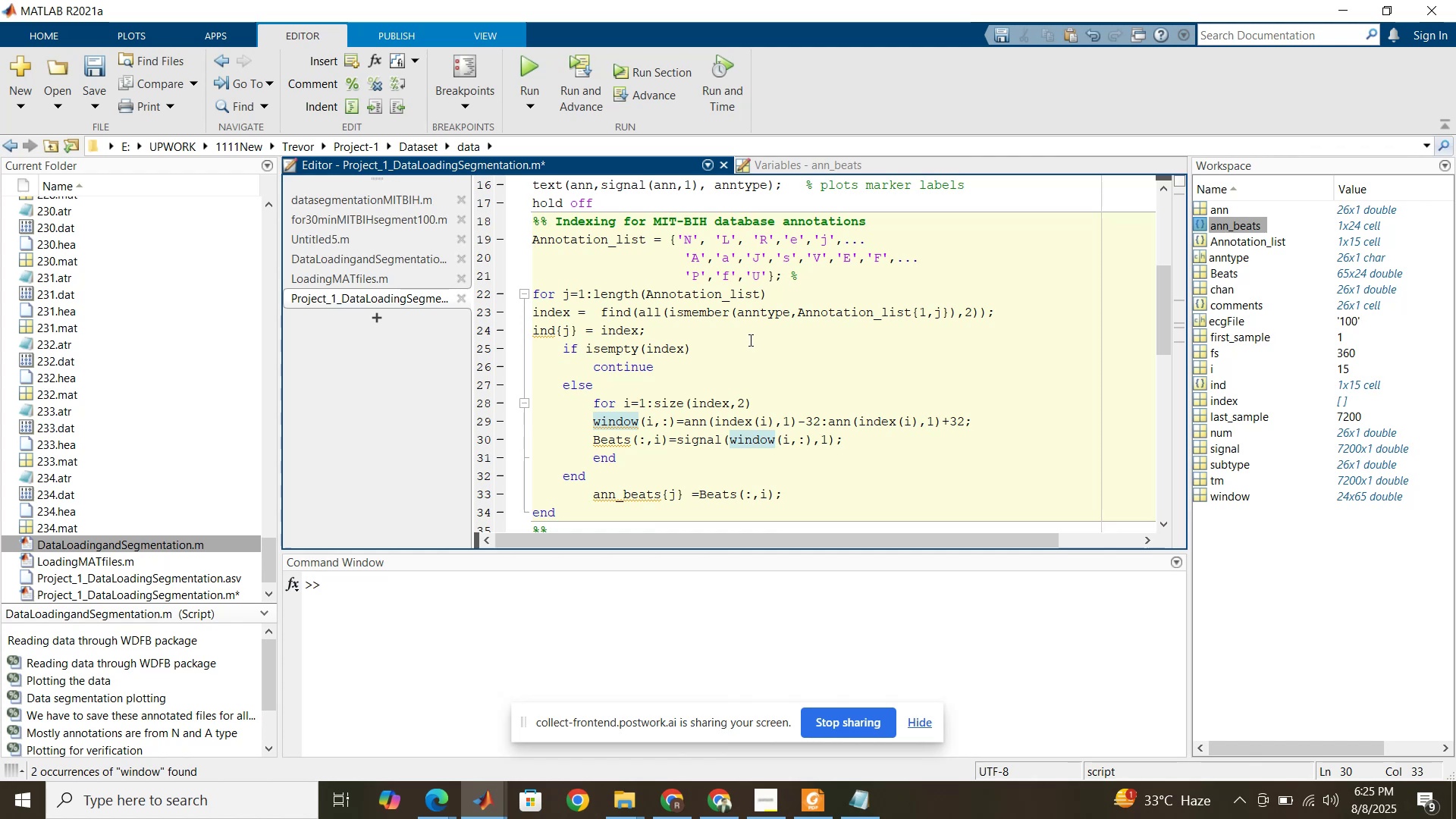 
scroll: coordinate [748, 336], scroll_direction: up, amount: 2.0
 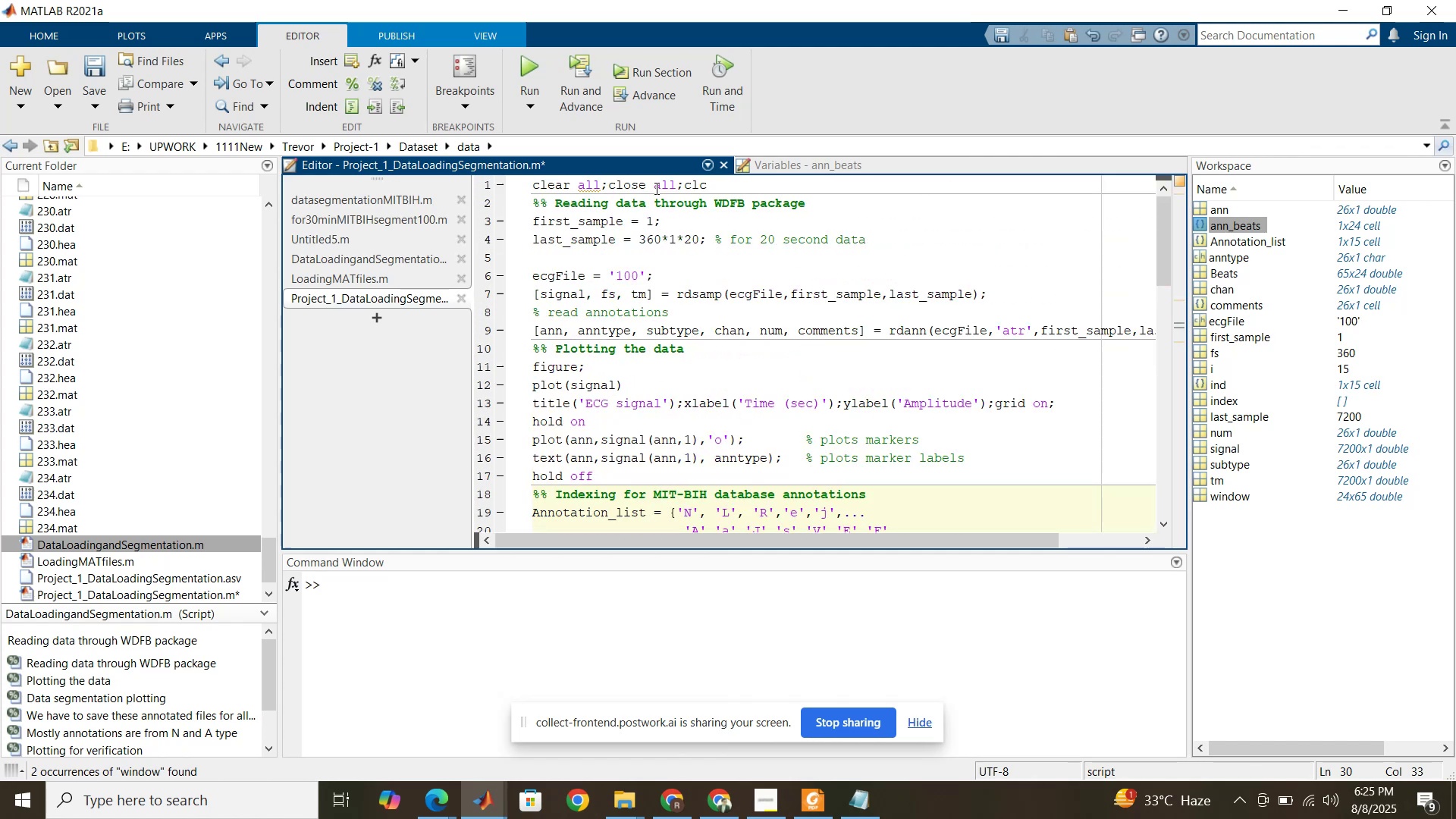 
left_click([655, 188])
 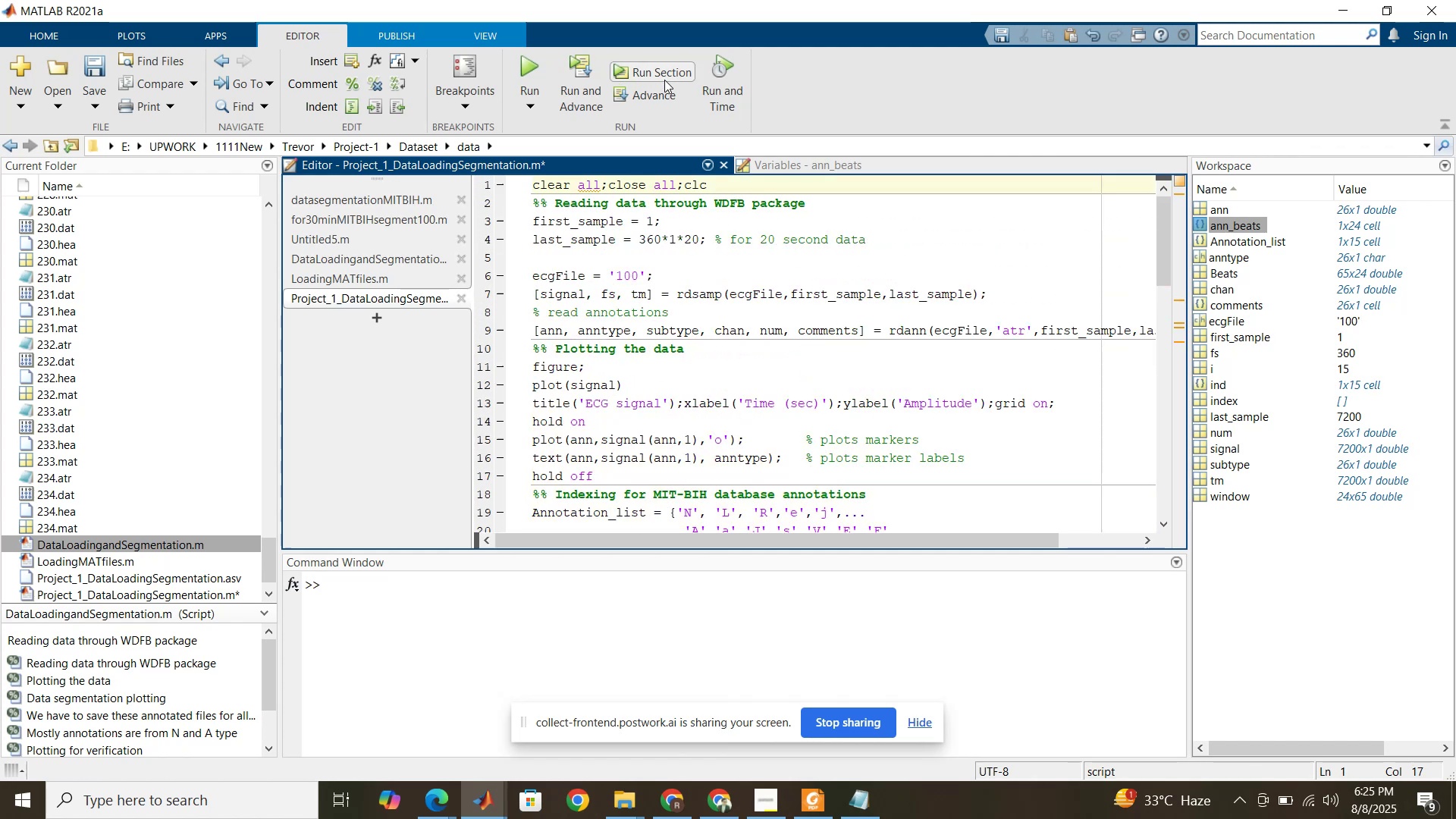 
left_click([664, 80])
 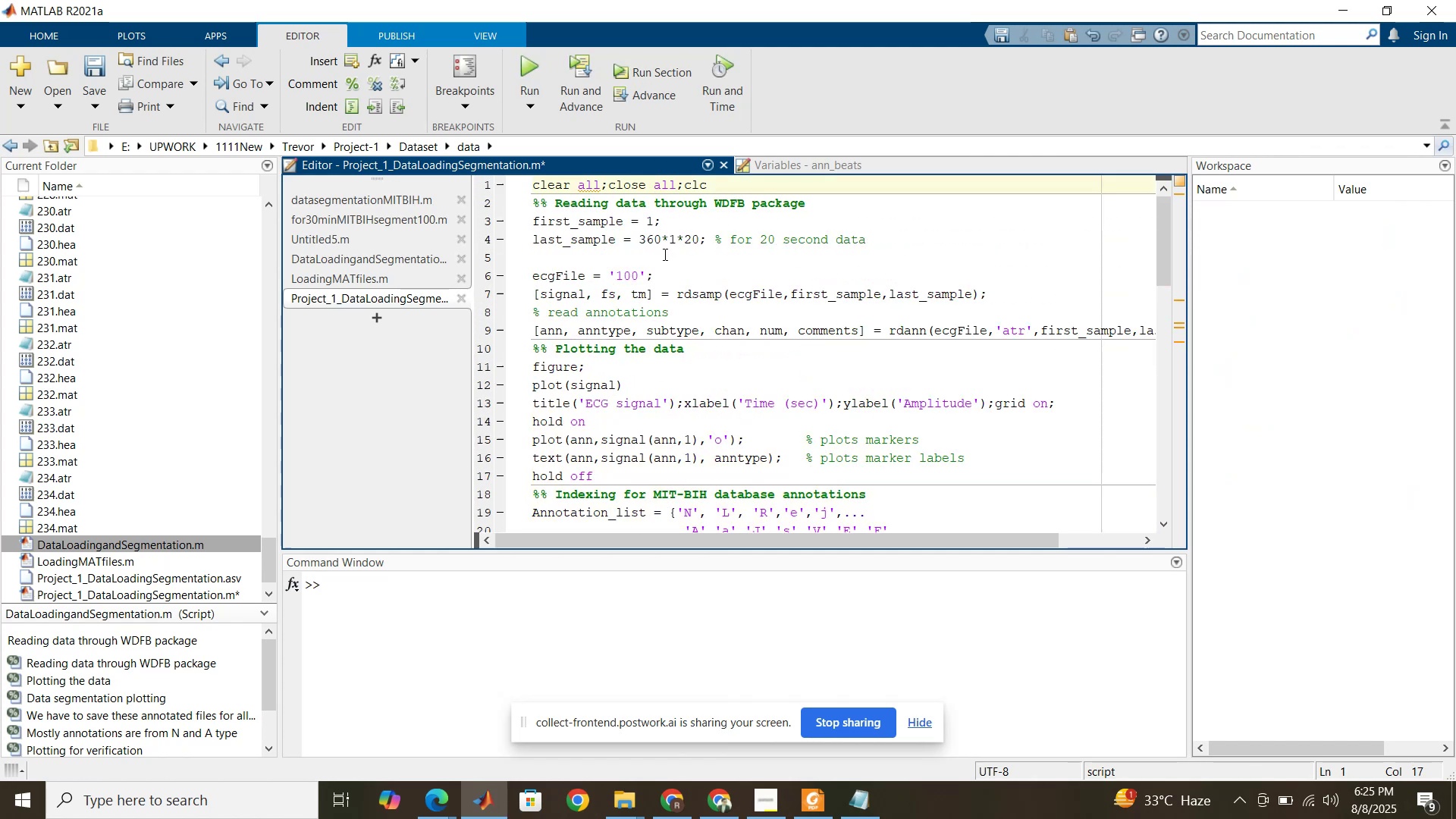 
left_click([664, 254])
 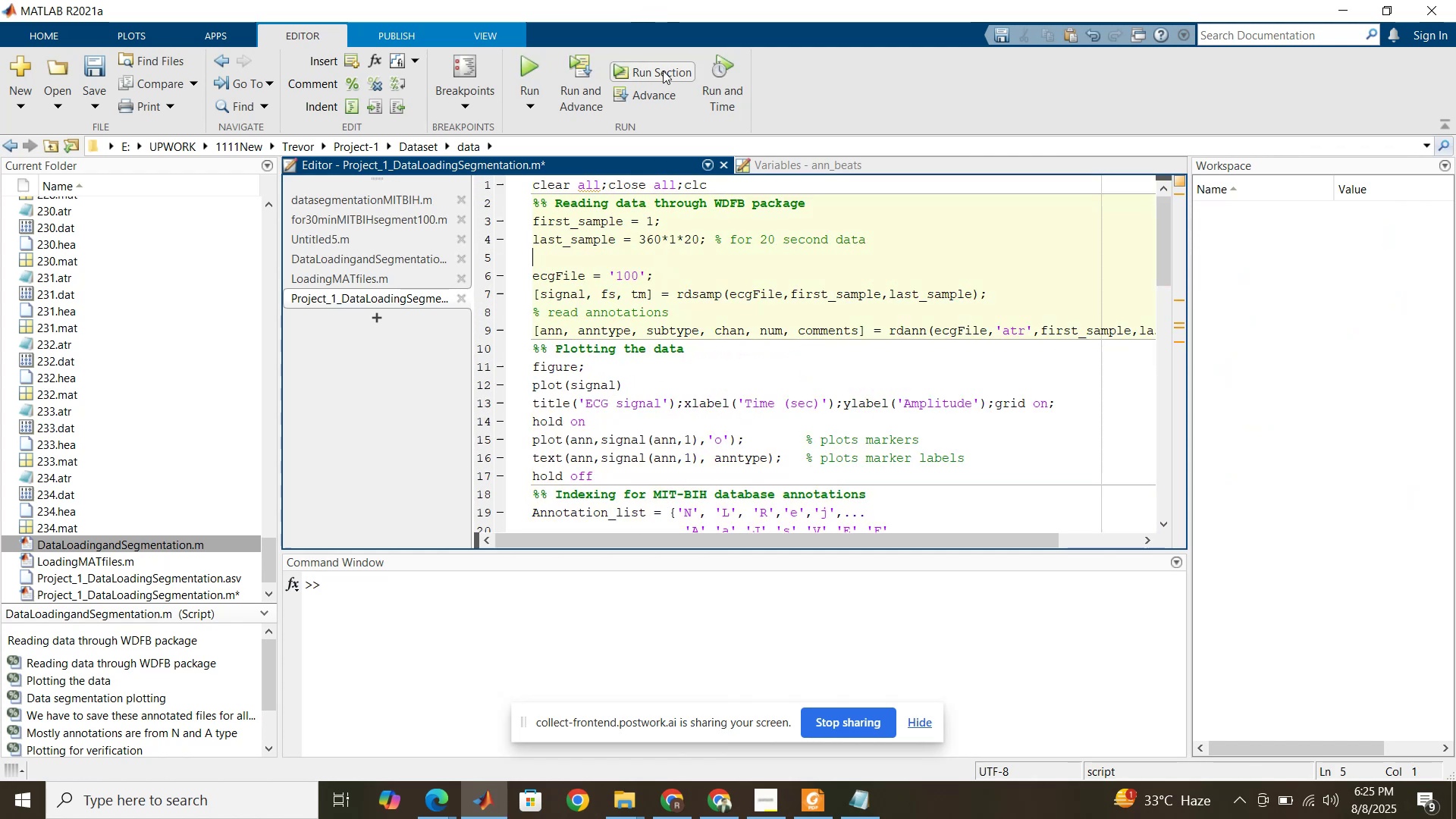 
left_click([663, 71])
 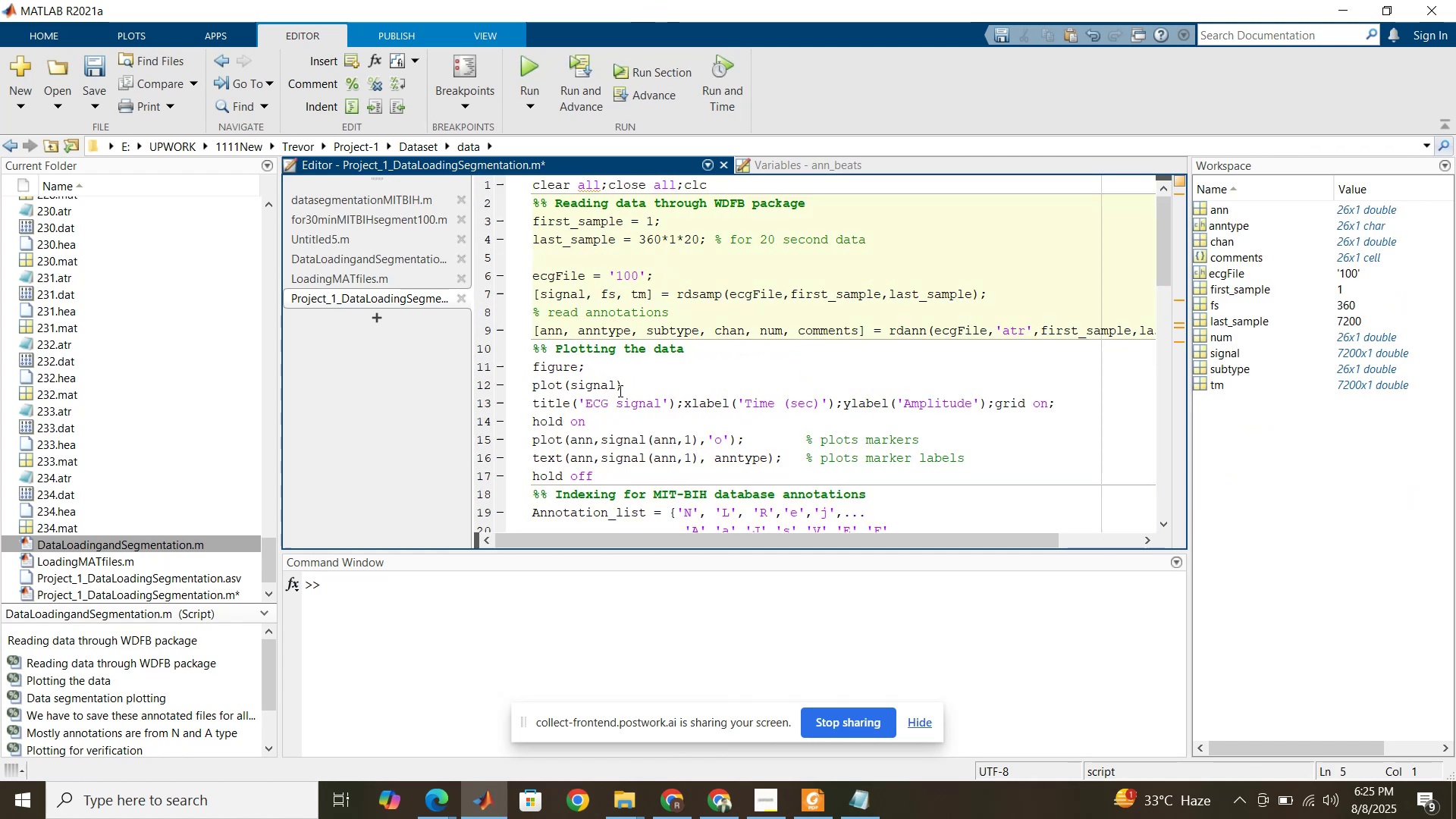 
left_click([614, 419])
 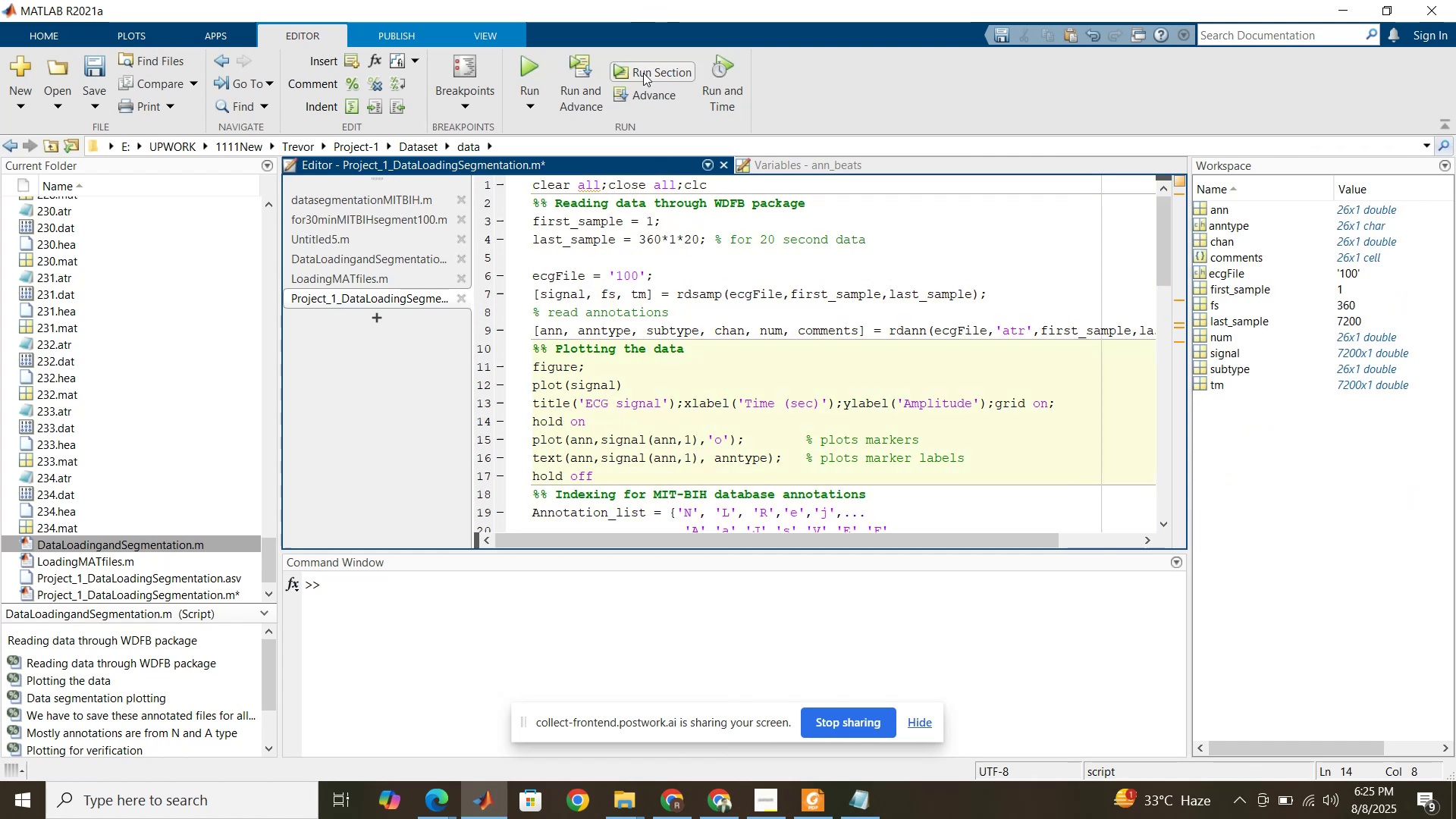 
left_click([643, 73])
 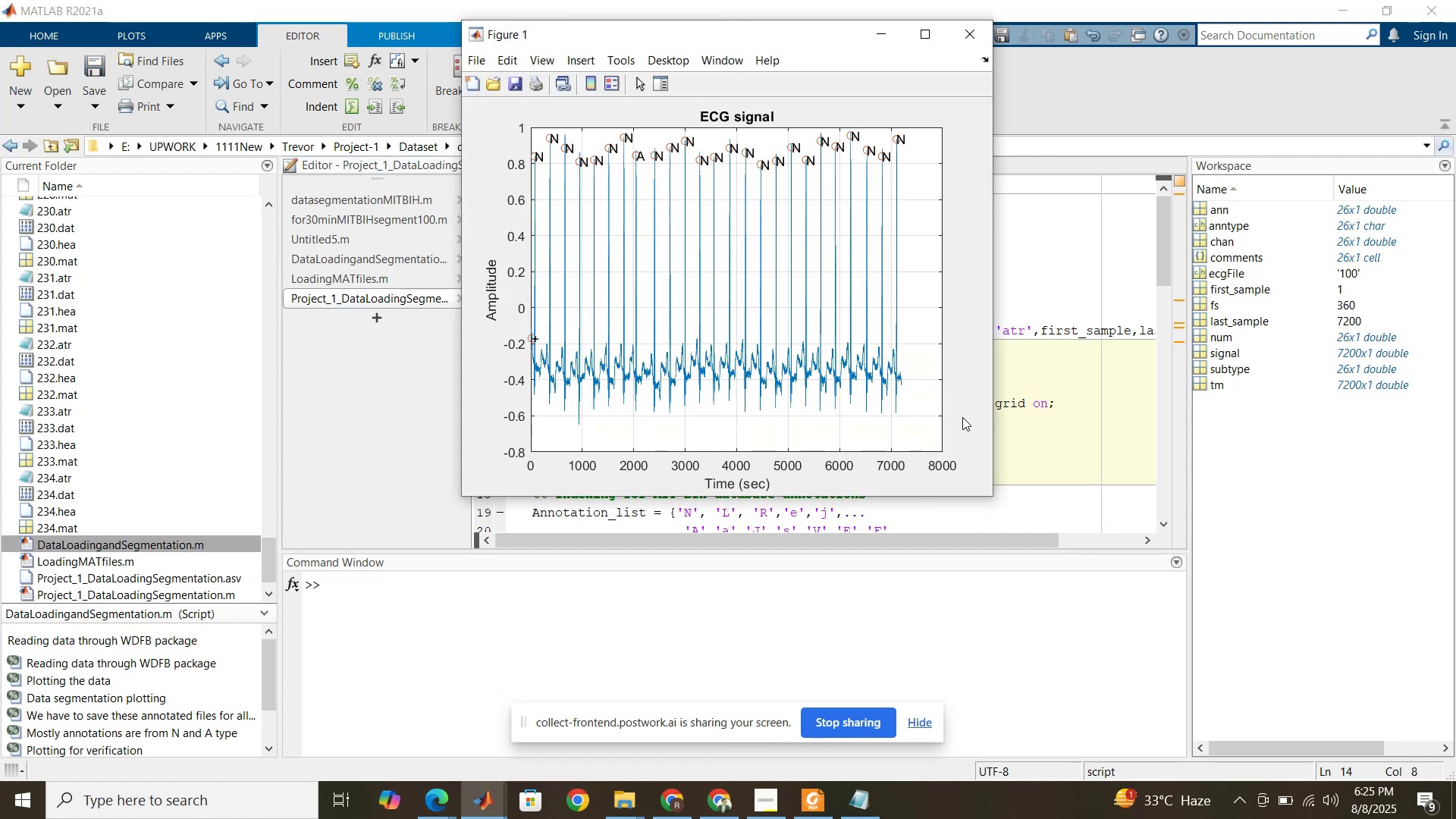 
left_click([1051, 418])
 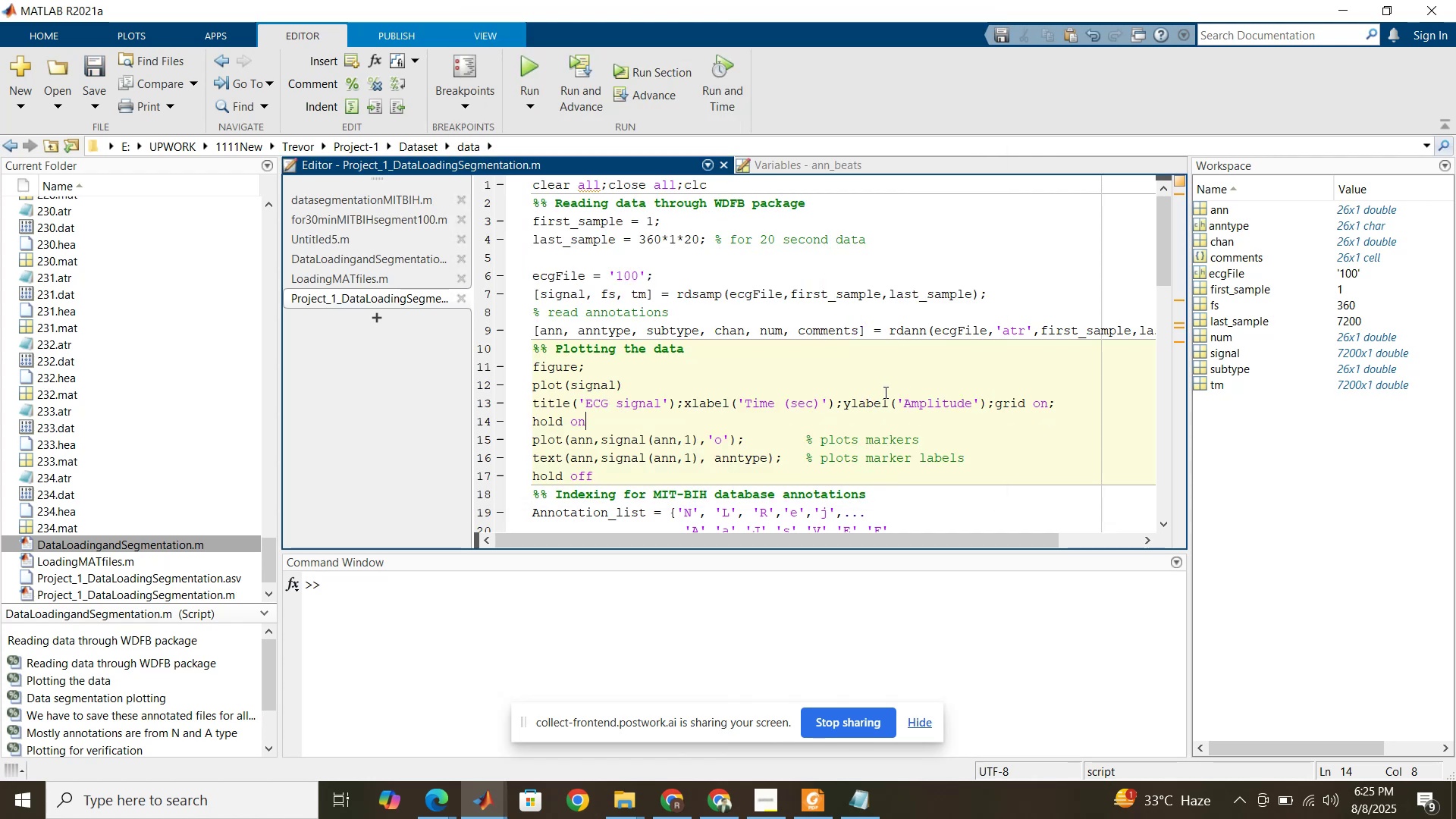 
scroll: coordinate [843, 389], scroll_direction: down, amount: 6.0
 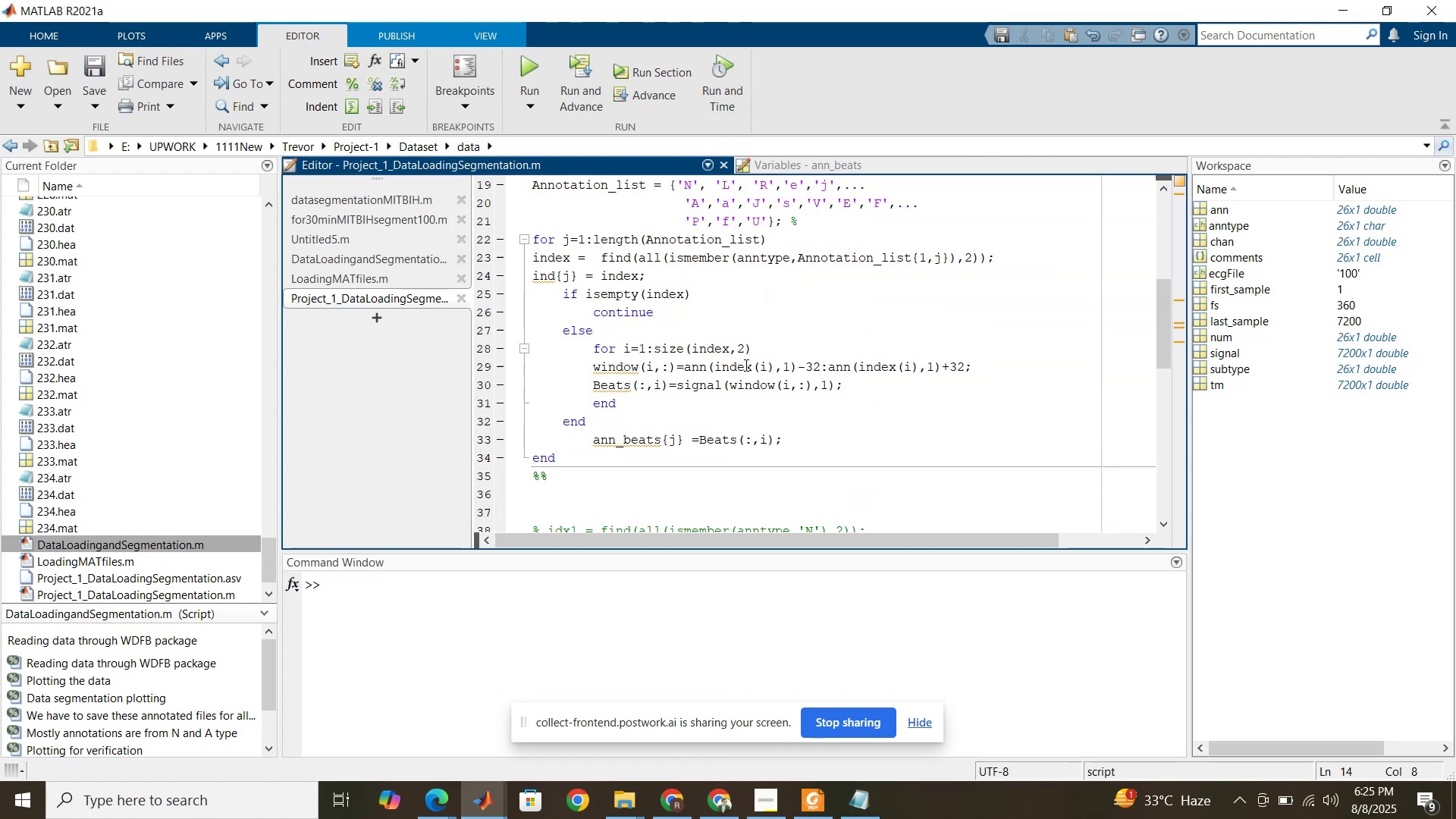 
left_click([745, 365])
 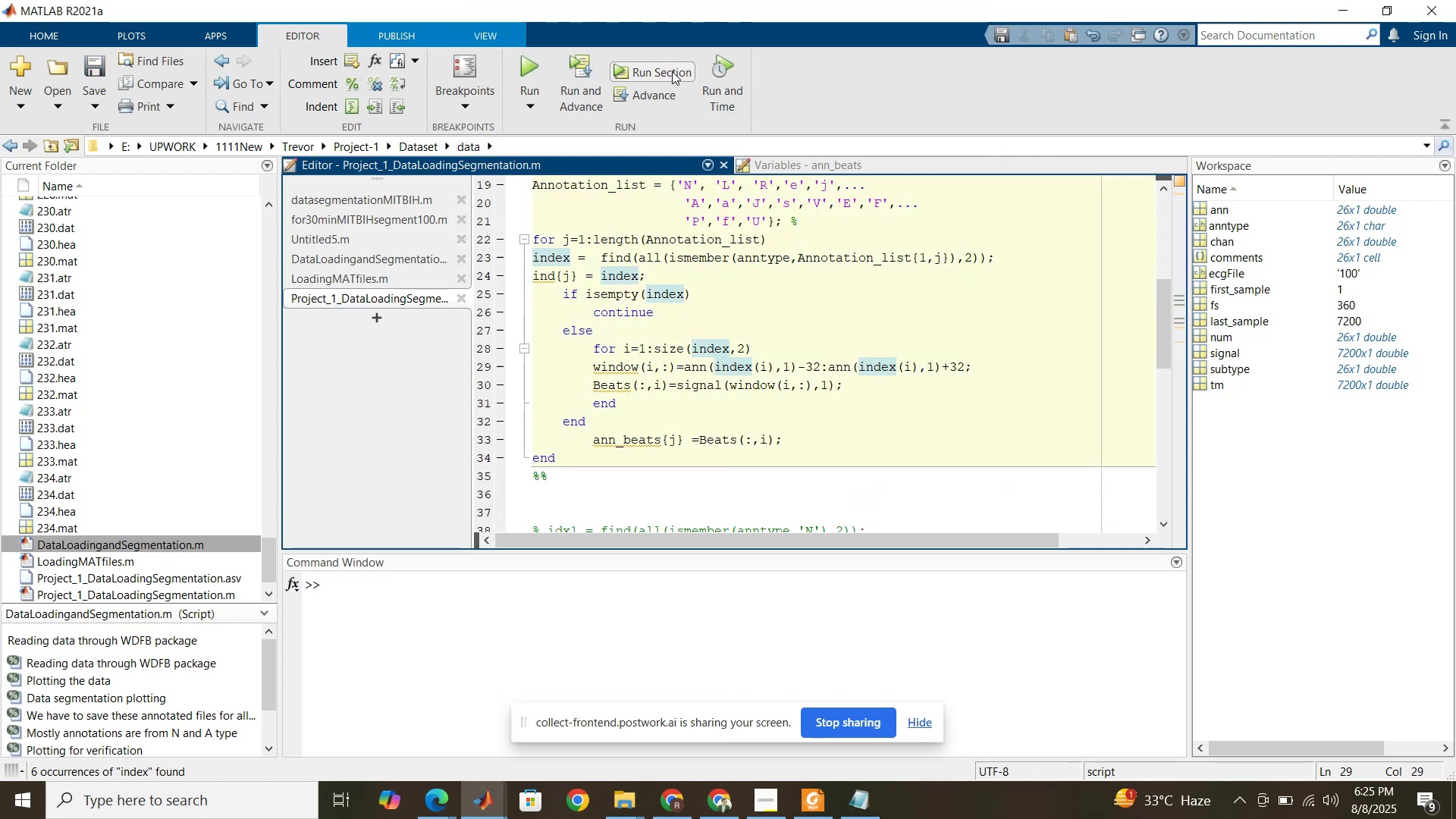 
left_click([672, 71])
 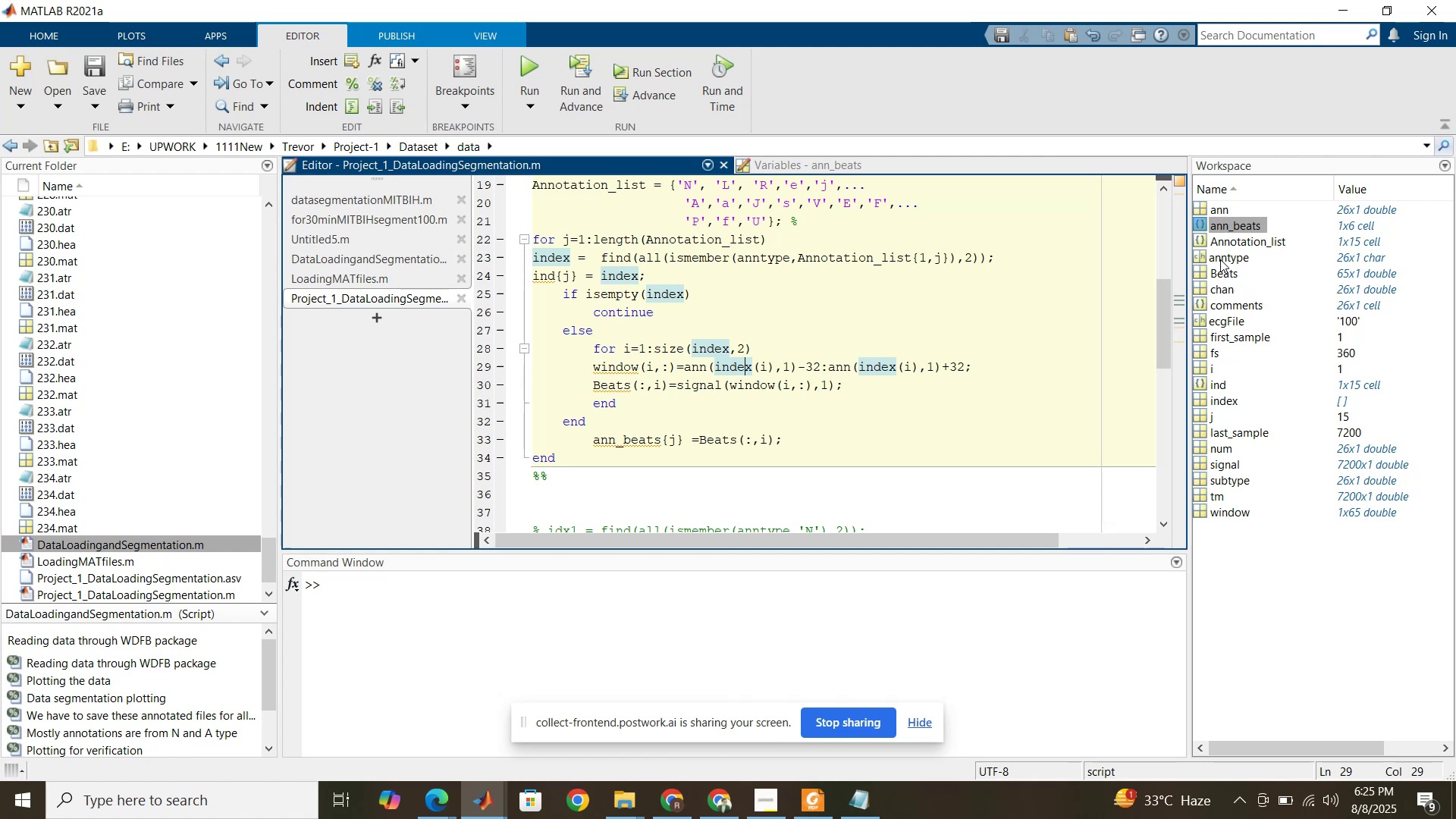 
wait(7.86)
 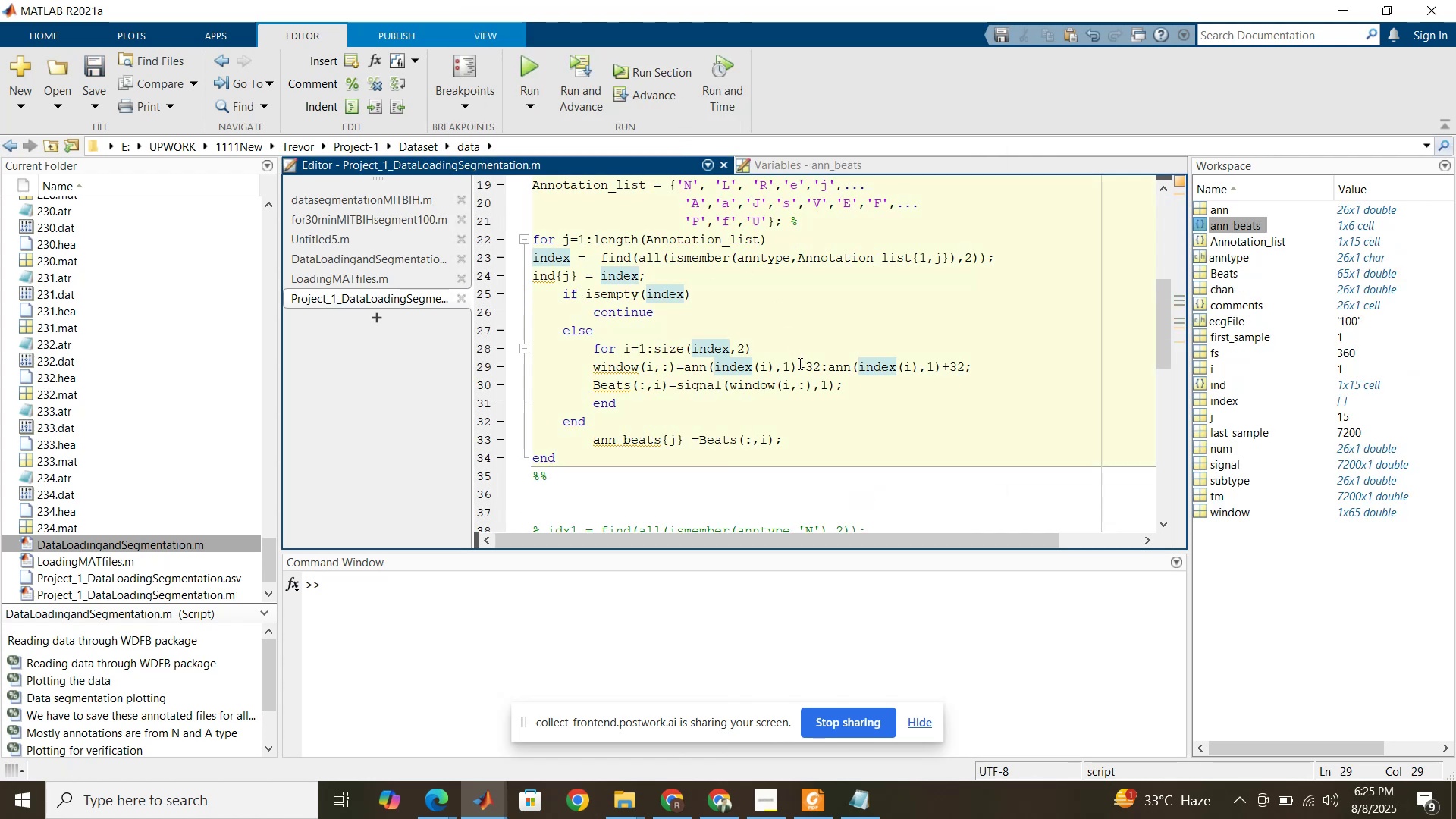 
left_click([644, 444])
 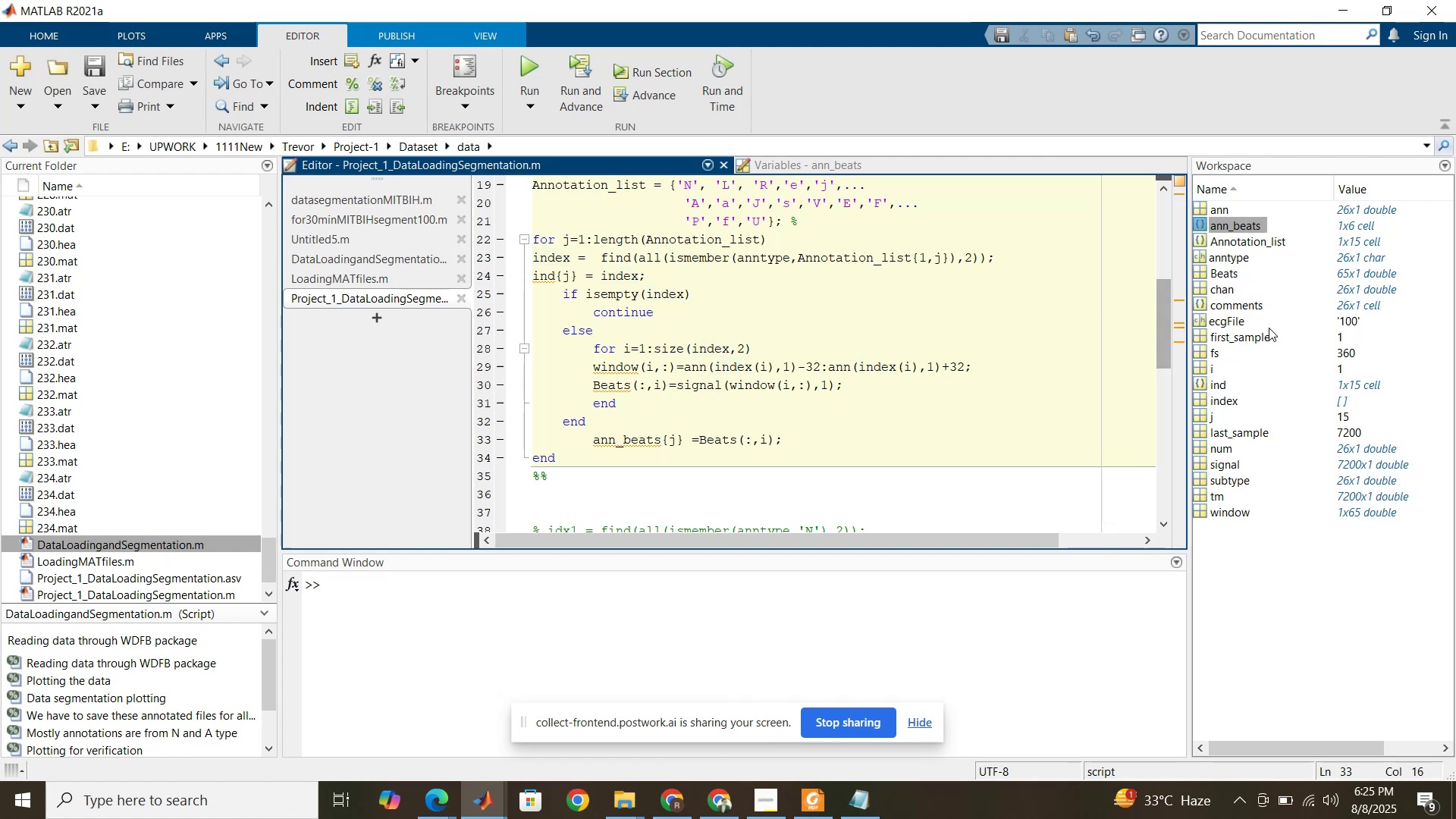 
left_click([1269, 328])
 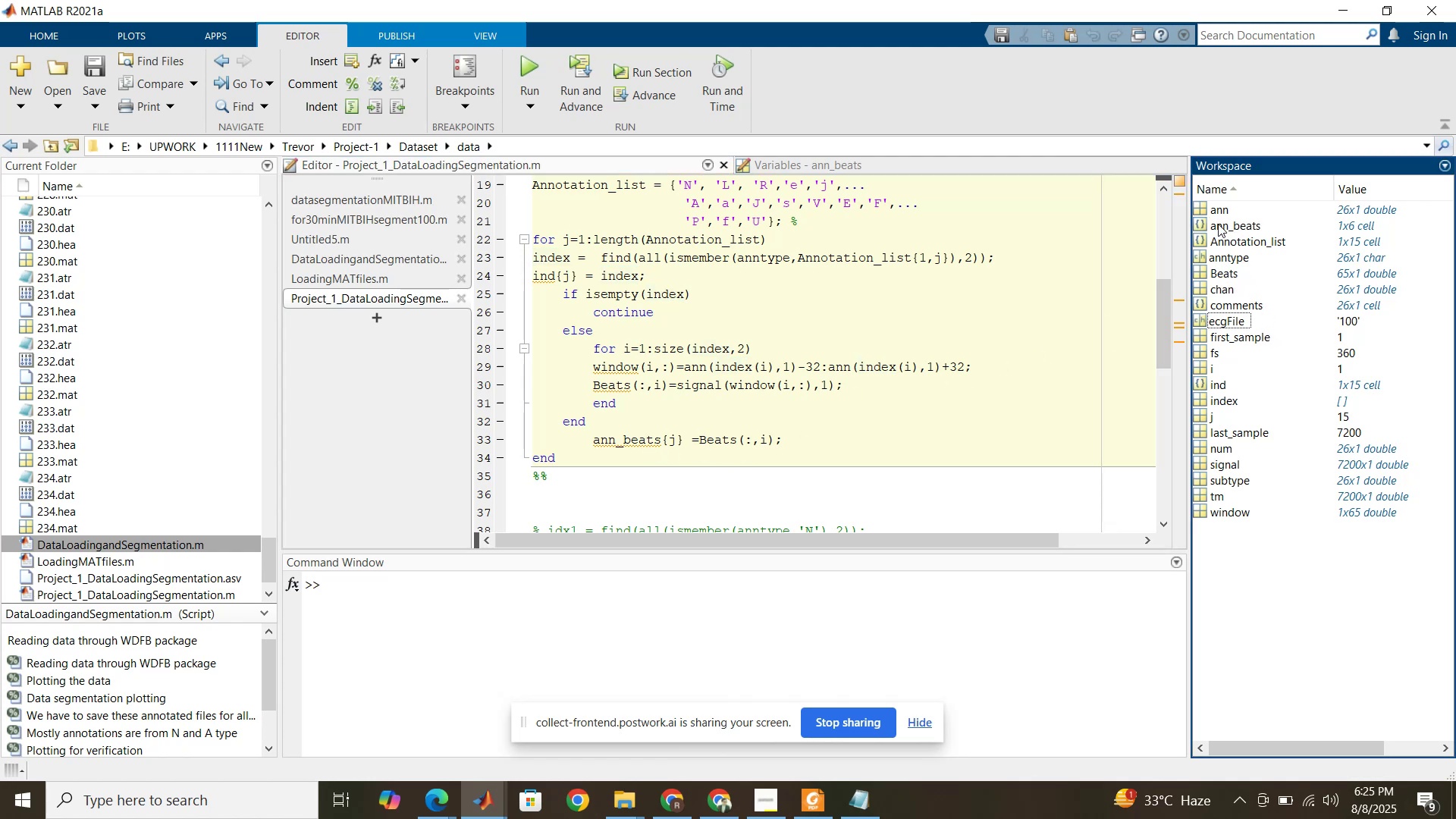 
double_click([1218, 224])
 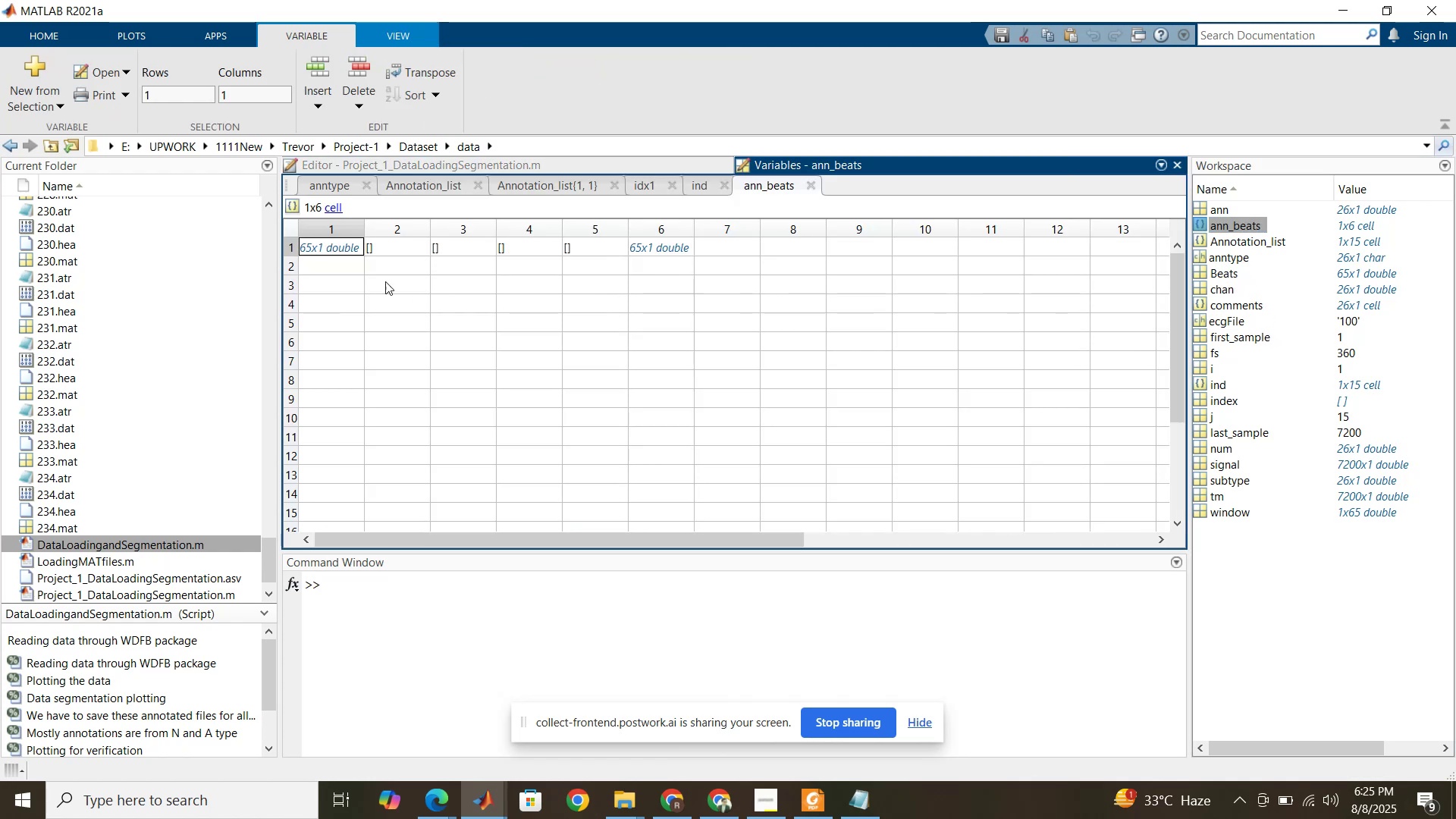 
left_click_drag(start_coordinate=[378, 249], to_coordinate=[584, 244])
 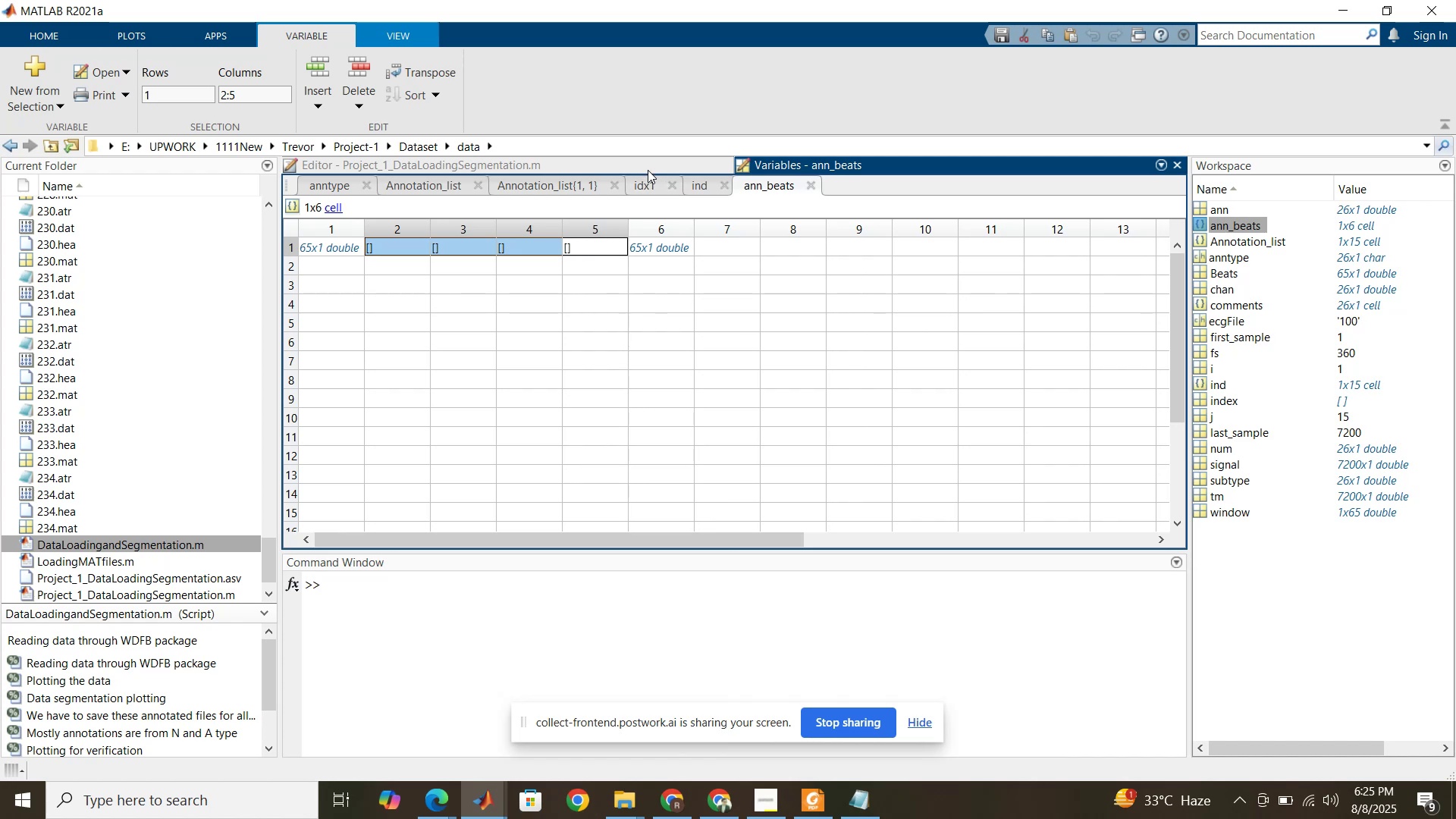 
left_click([648, 170])
 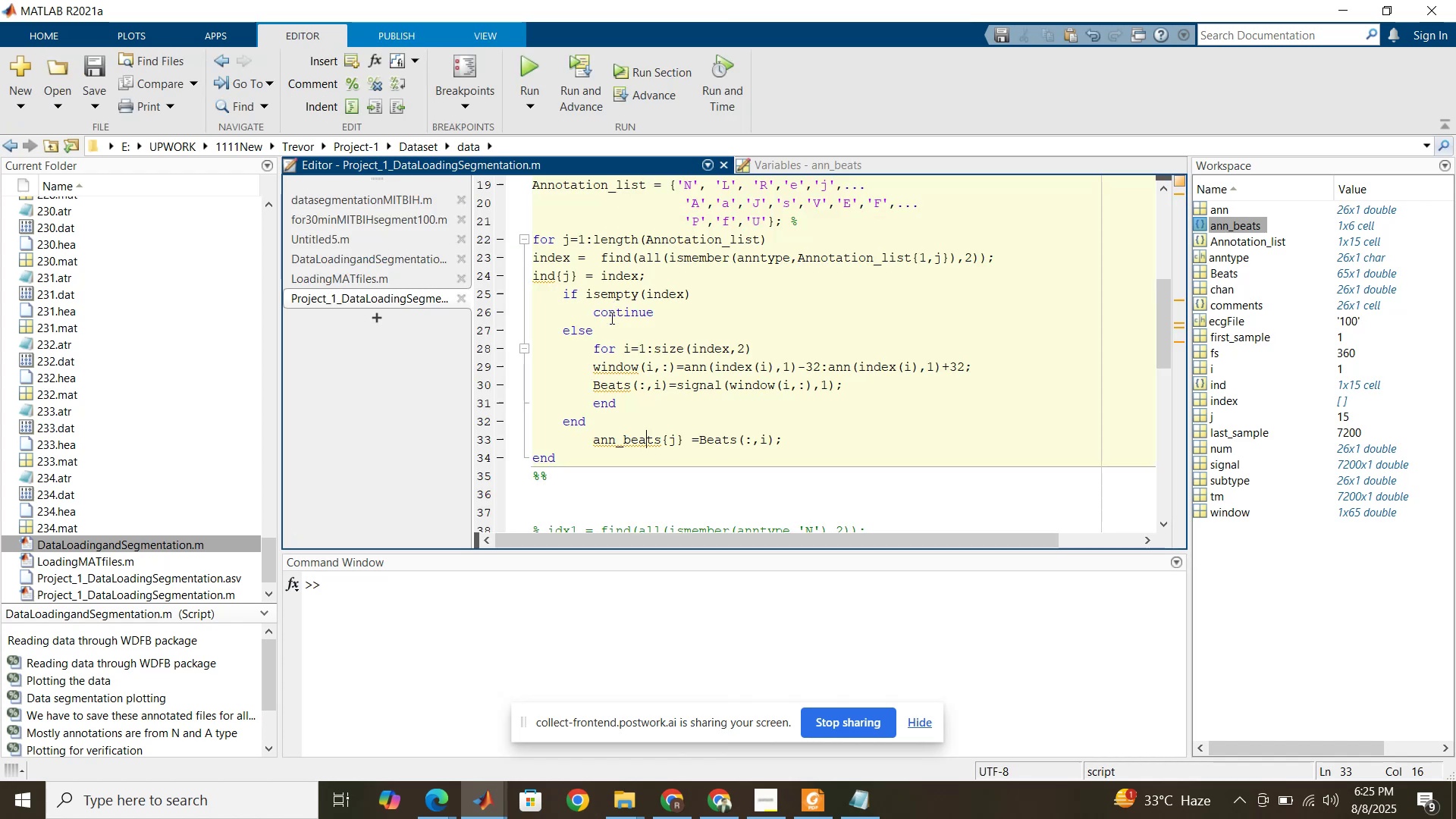 
left_click([610, 318])
 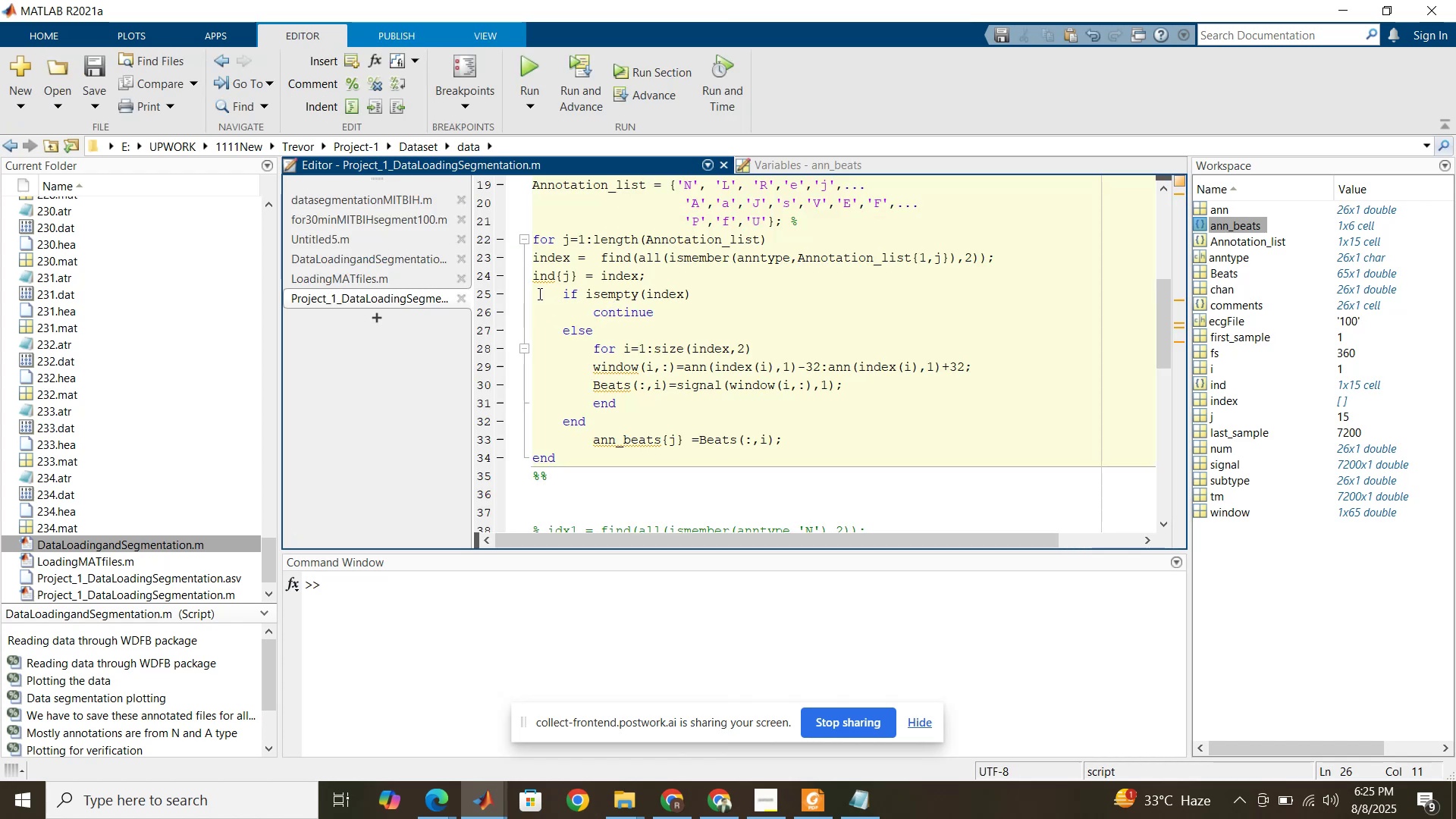 
left_click_drag(start_coordinate=[535, 294], to_coordinate=[801, 439])
 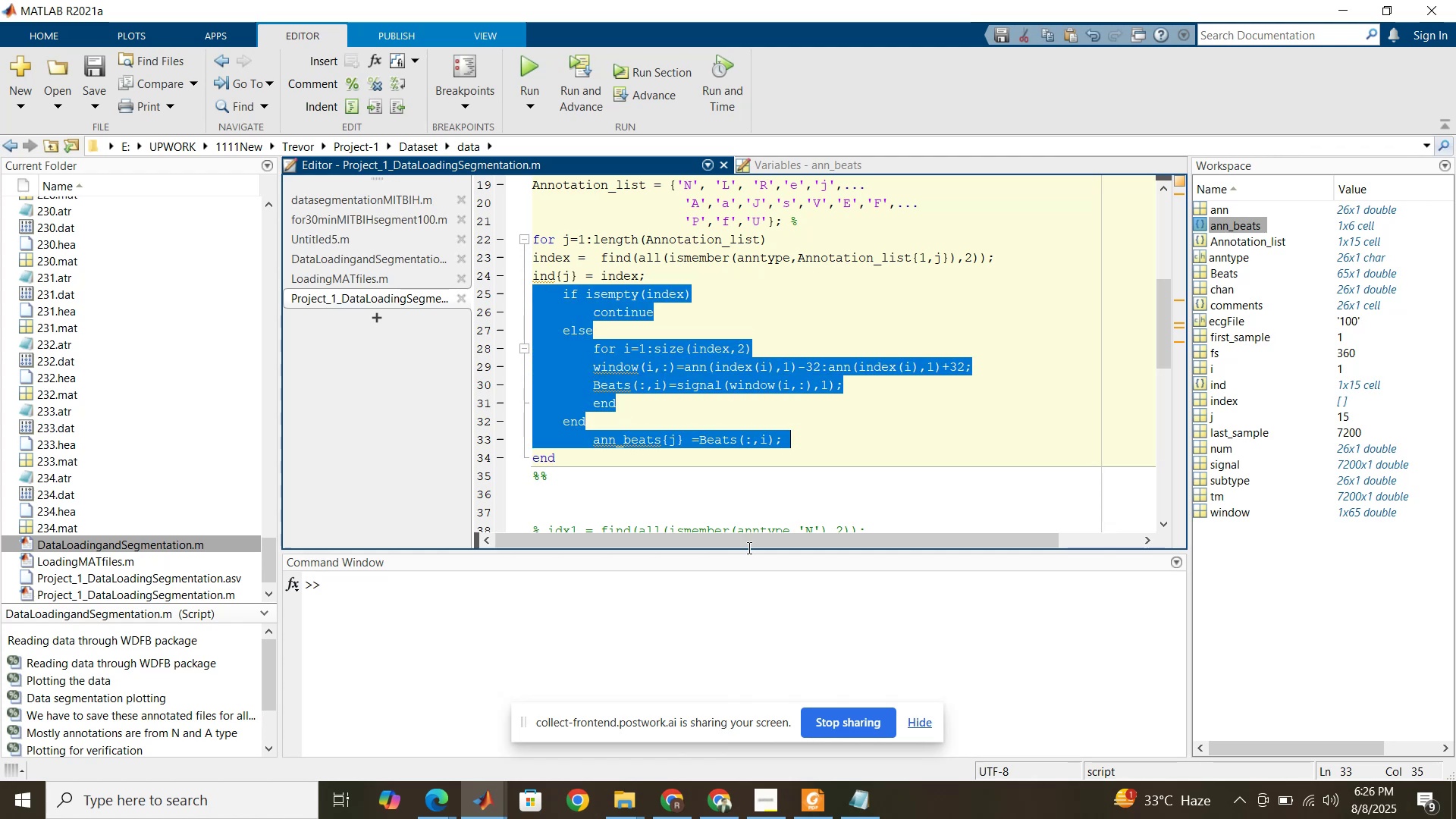 
left_click([686, 806])
 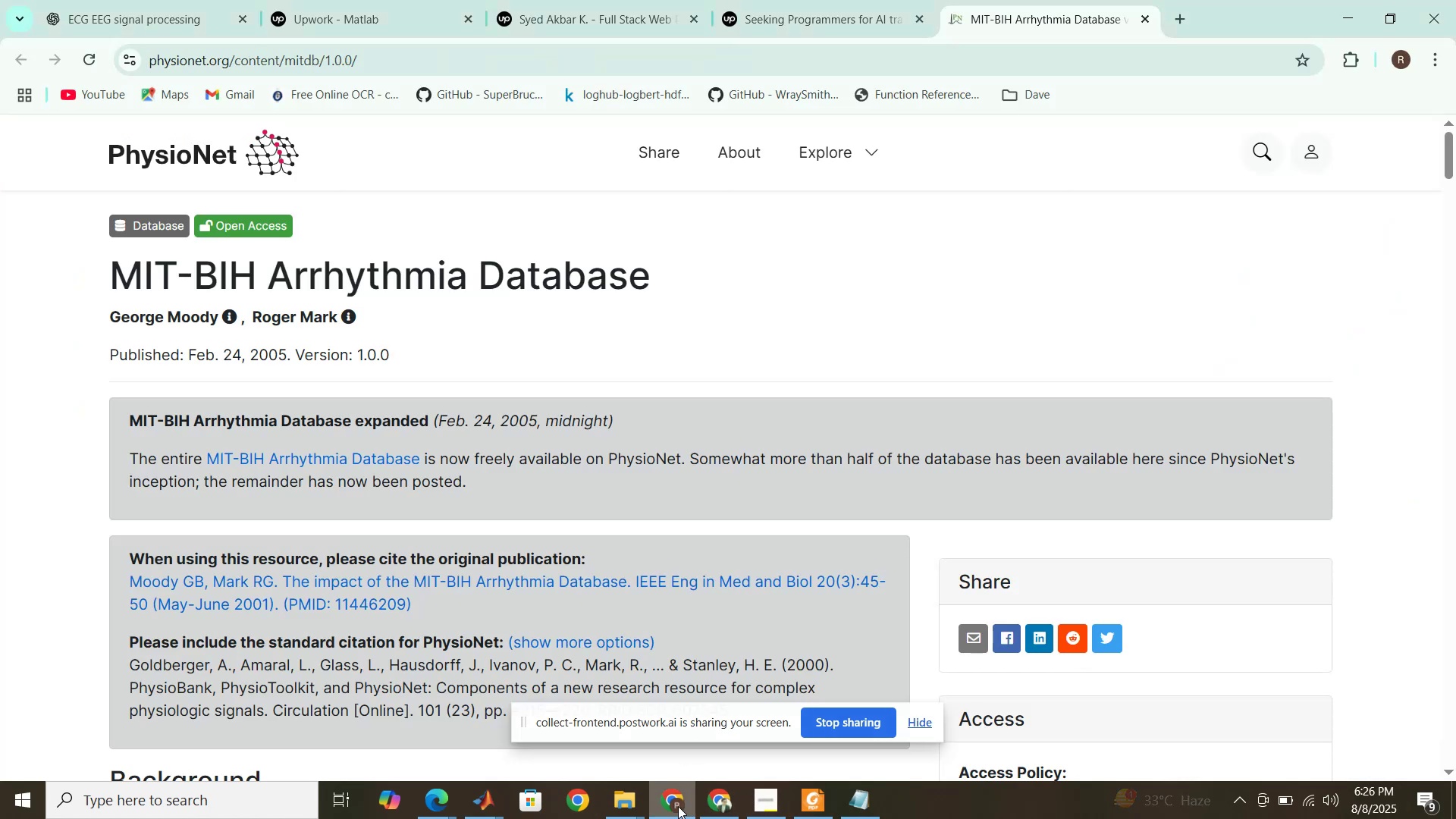 
left_click([681, 798])
 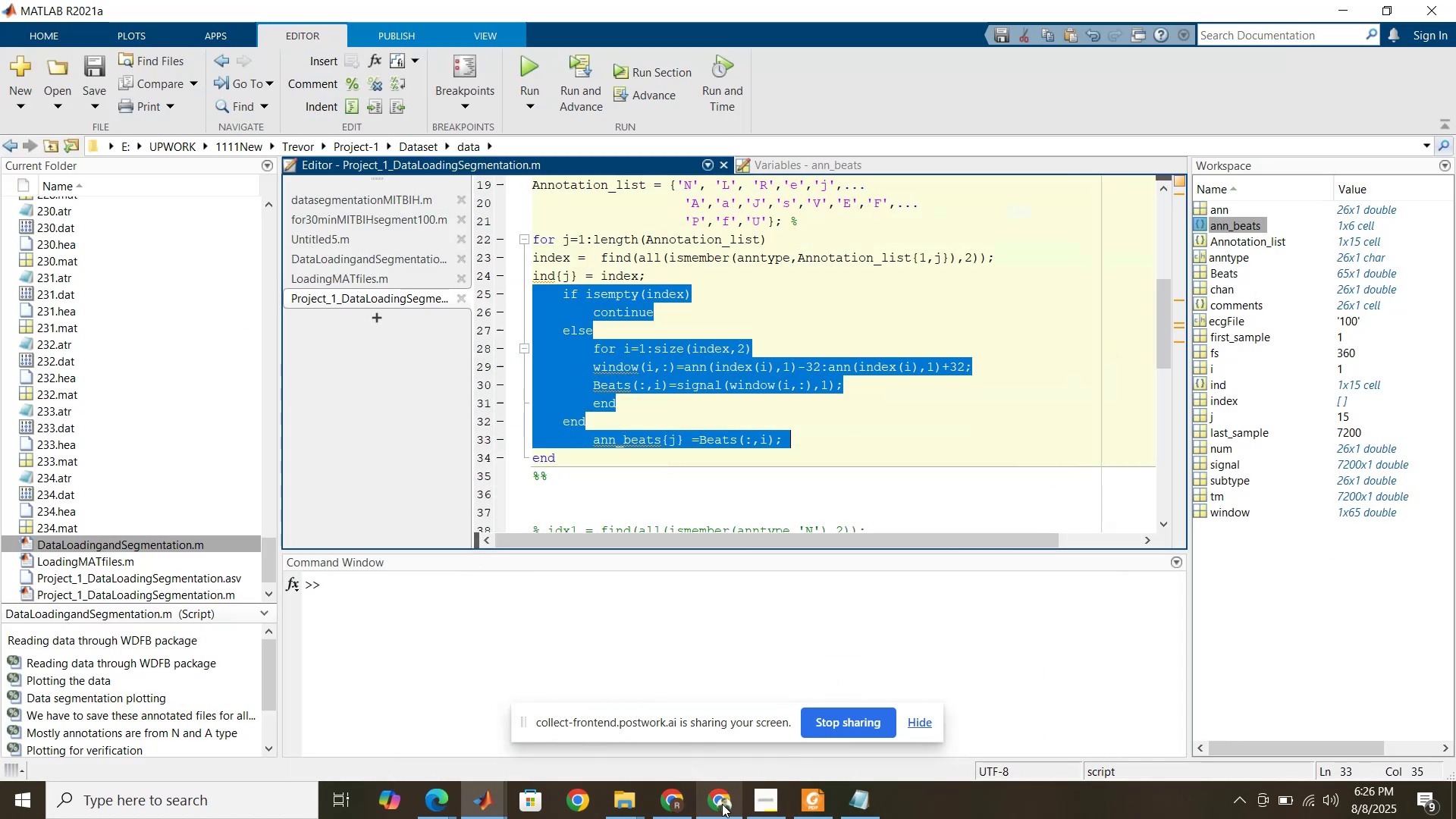 
left_click([722, 804])
 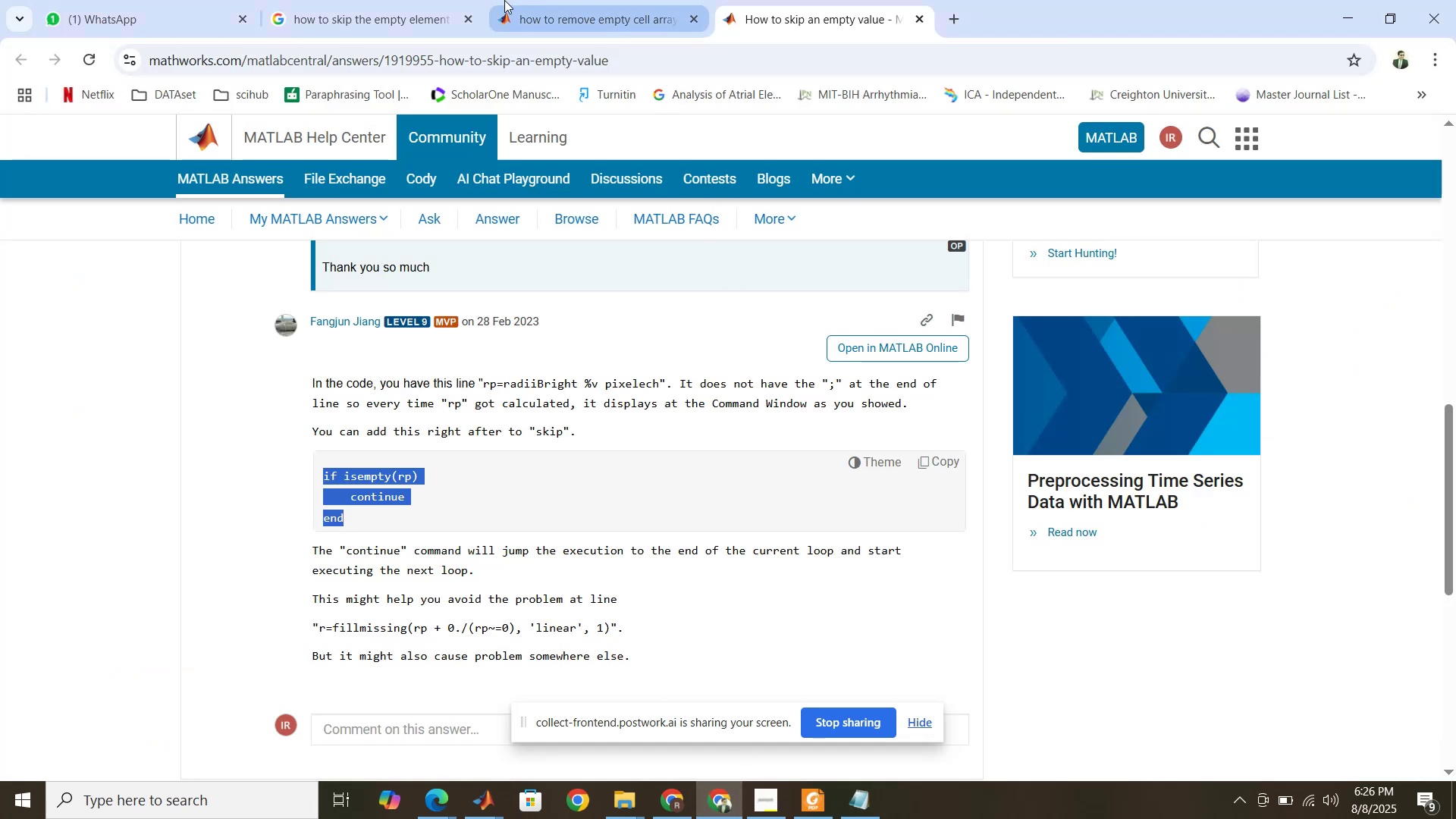 
mouse_move([344, 8])
 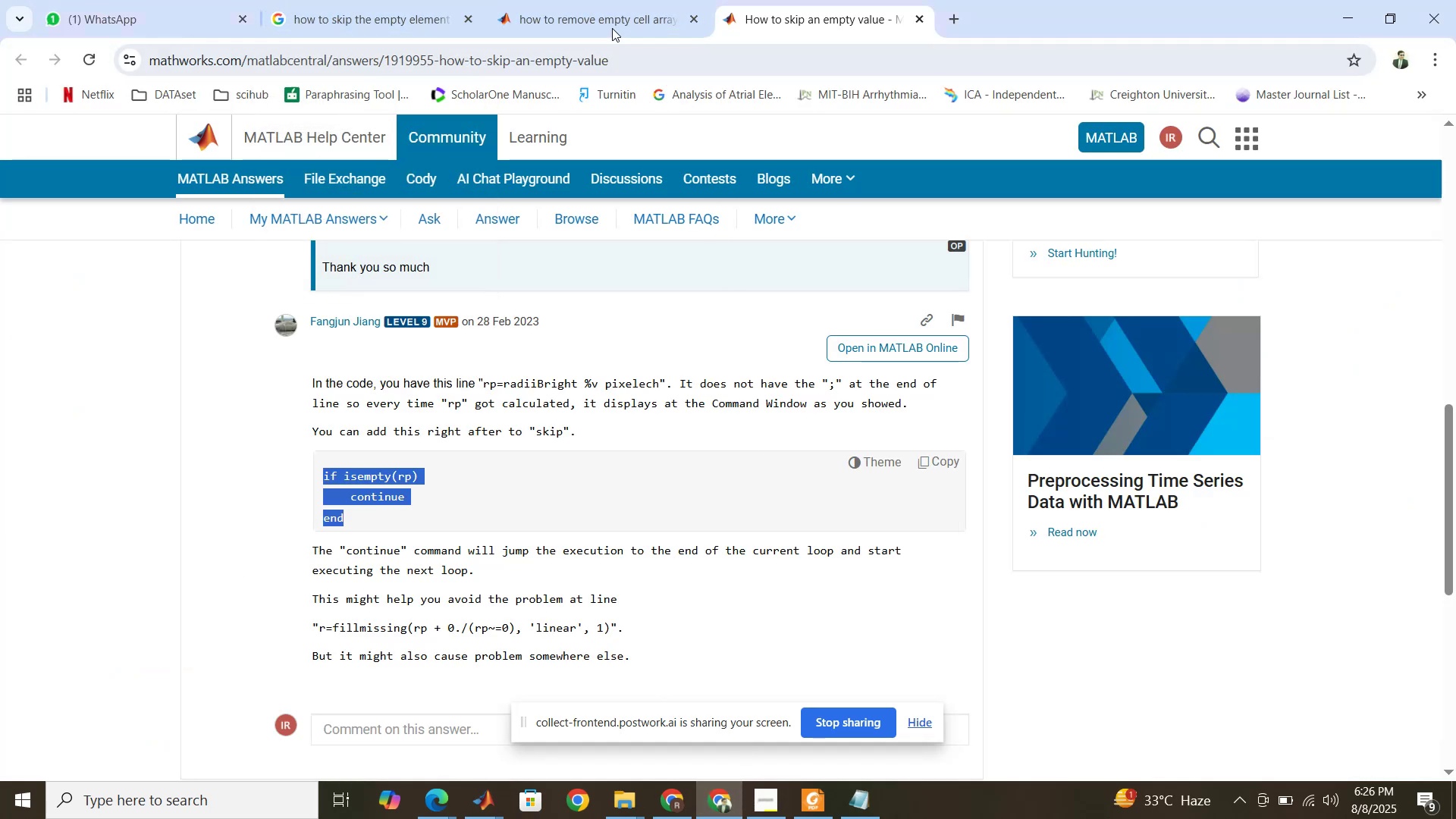 
left_click([612, 28])
 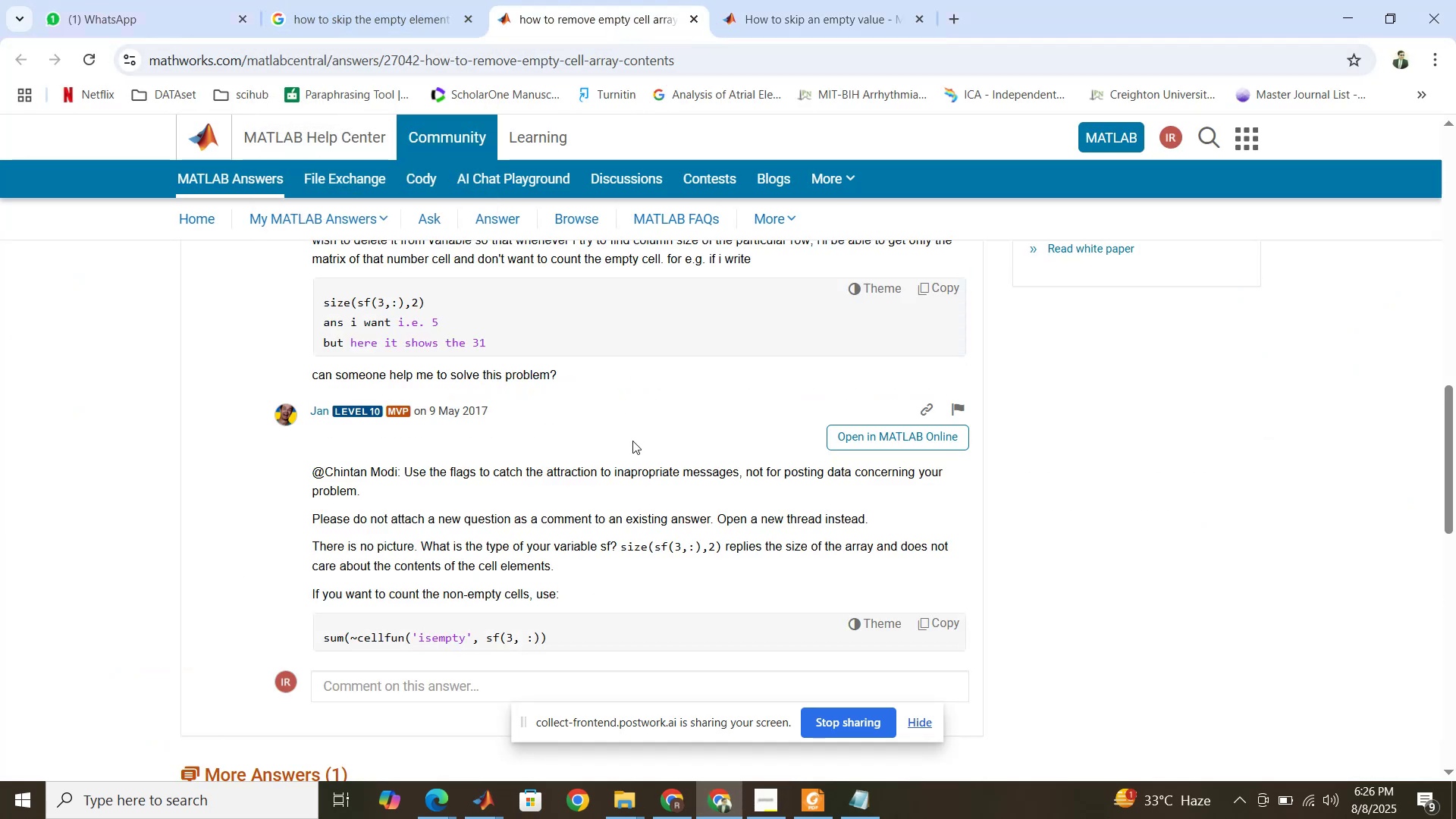 
scroll: coordinate [632, 441], scroll_direction: up, amount: 4.0
 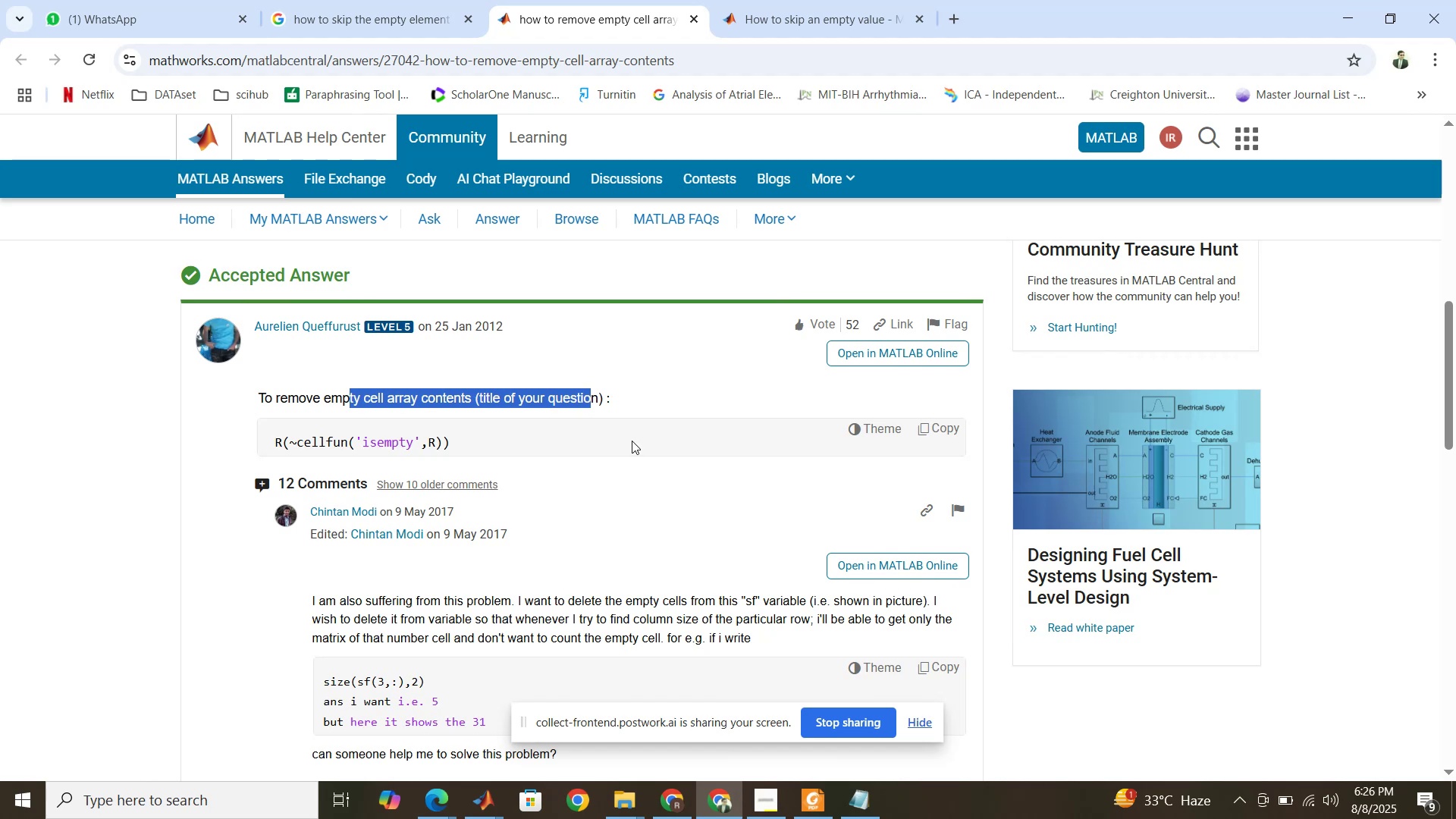 
wait(18.48)
 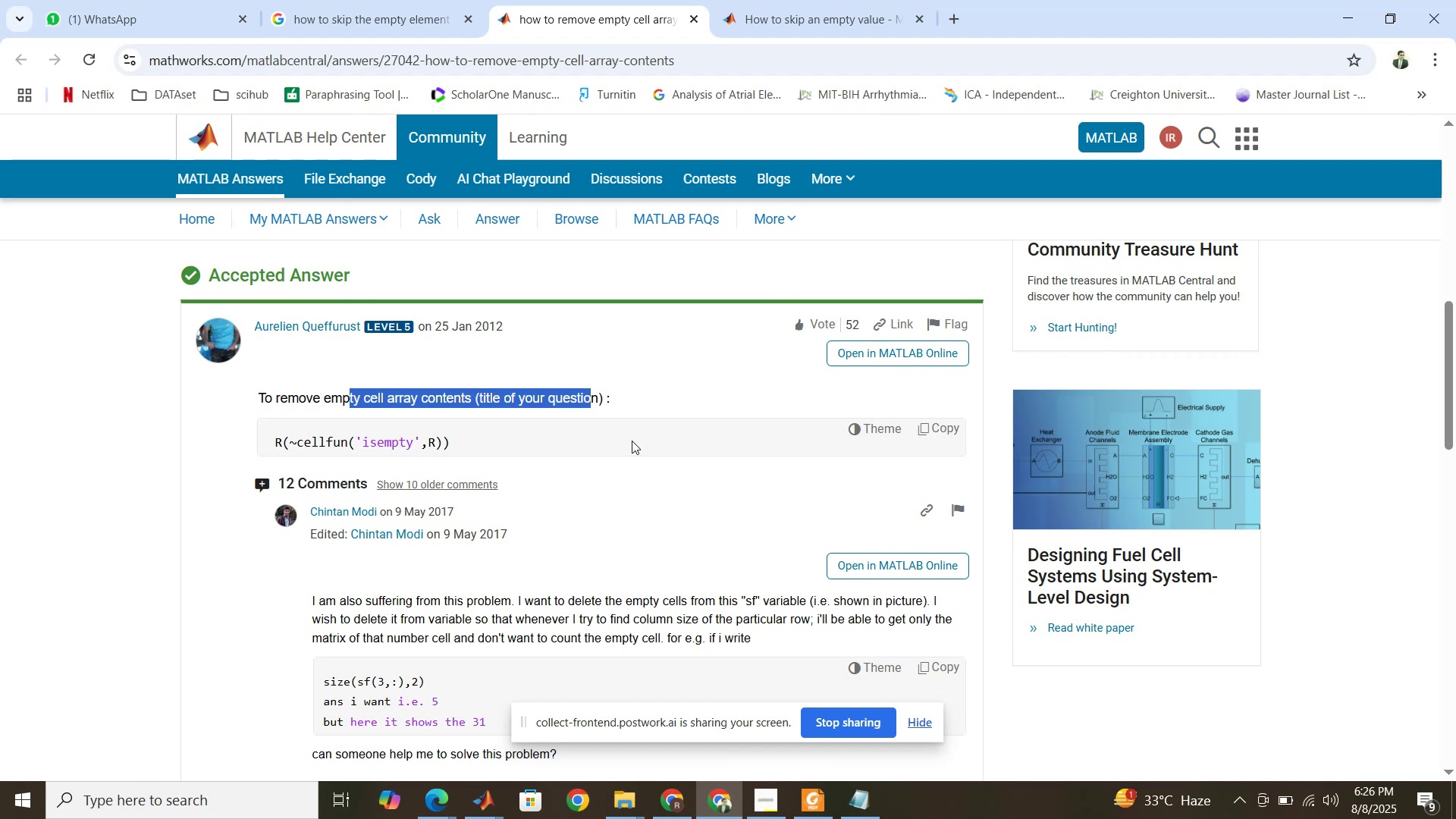 
left_click([441, 0])
 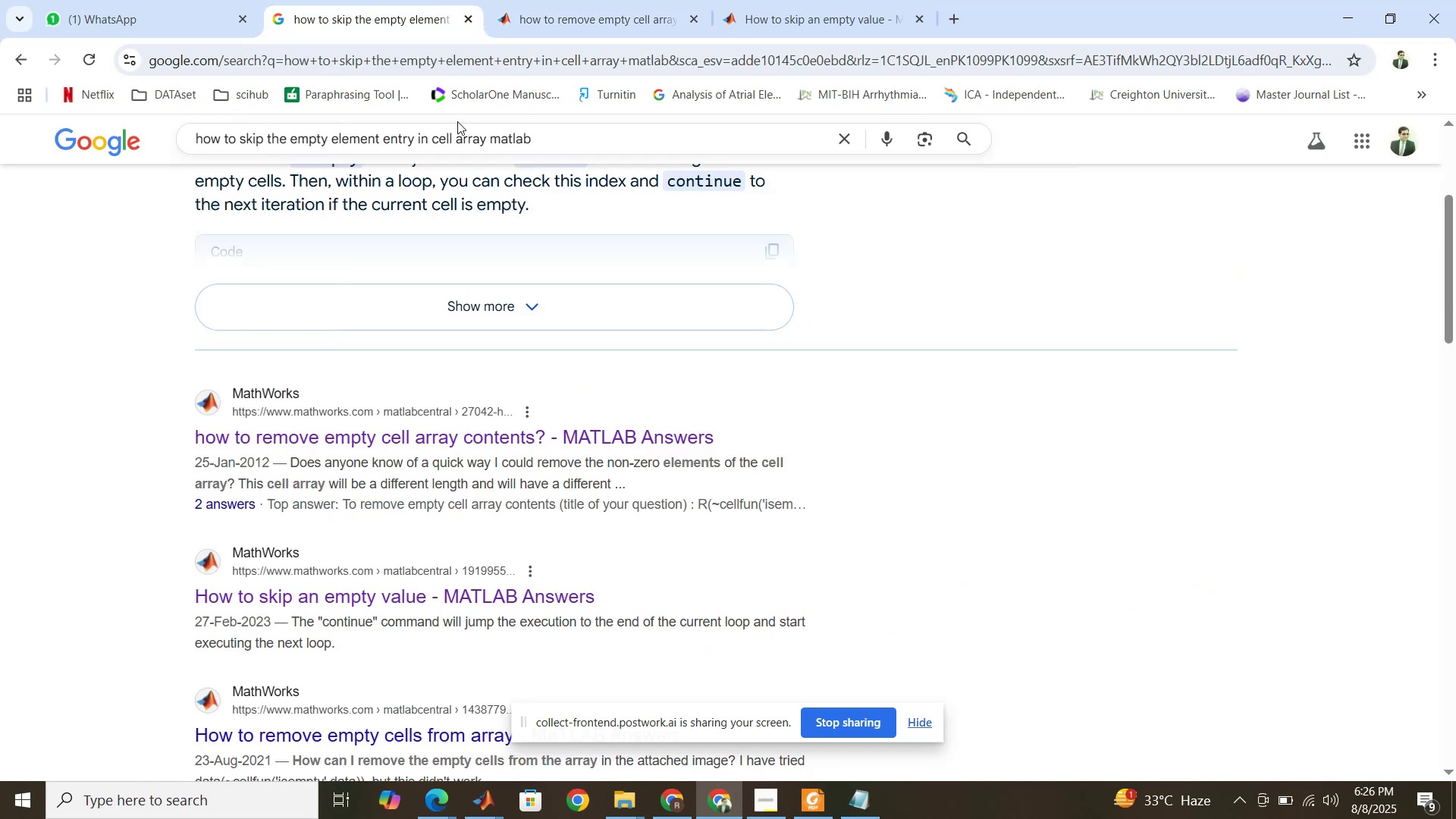 
scroll: coordinate [466, 219], scroll_direction: up, amount: 11.0
 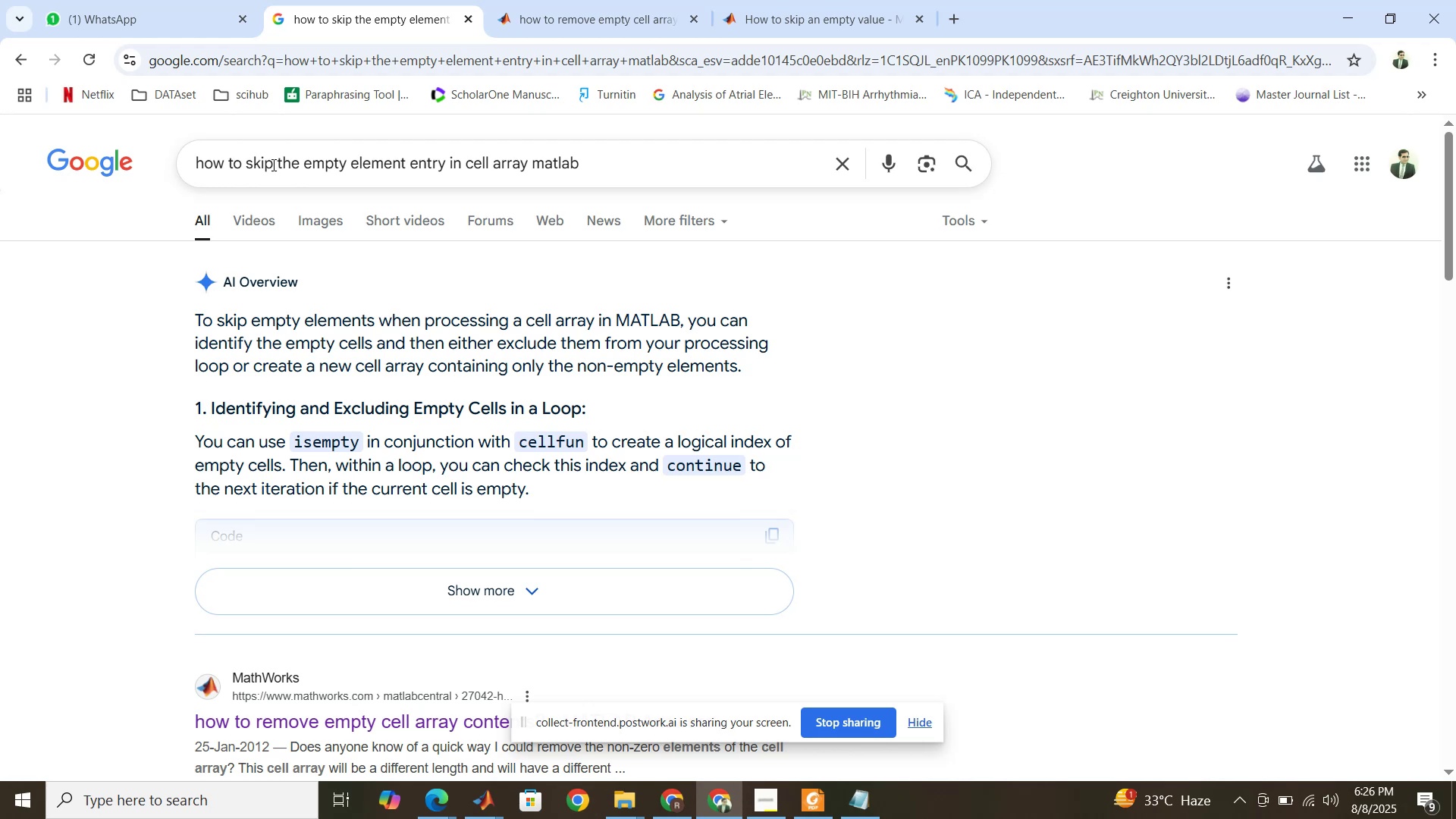 
wait(6.64)
 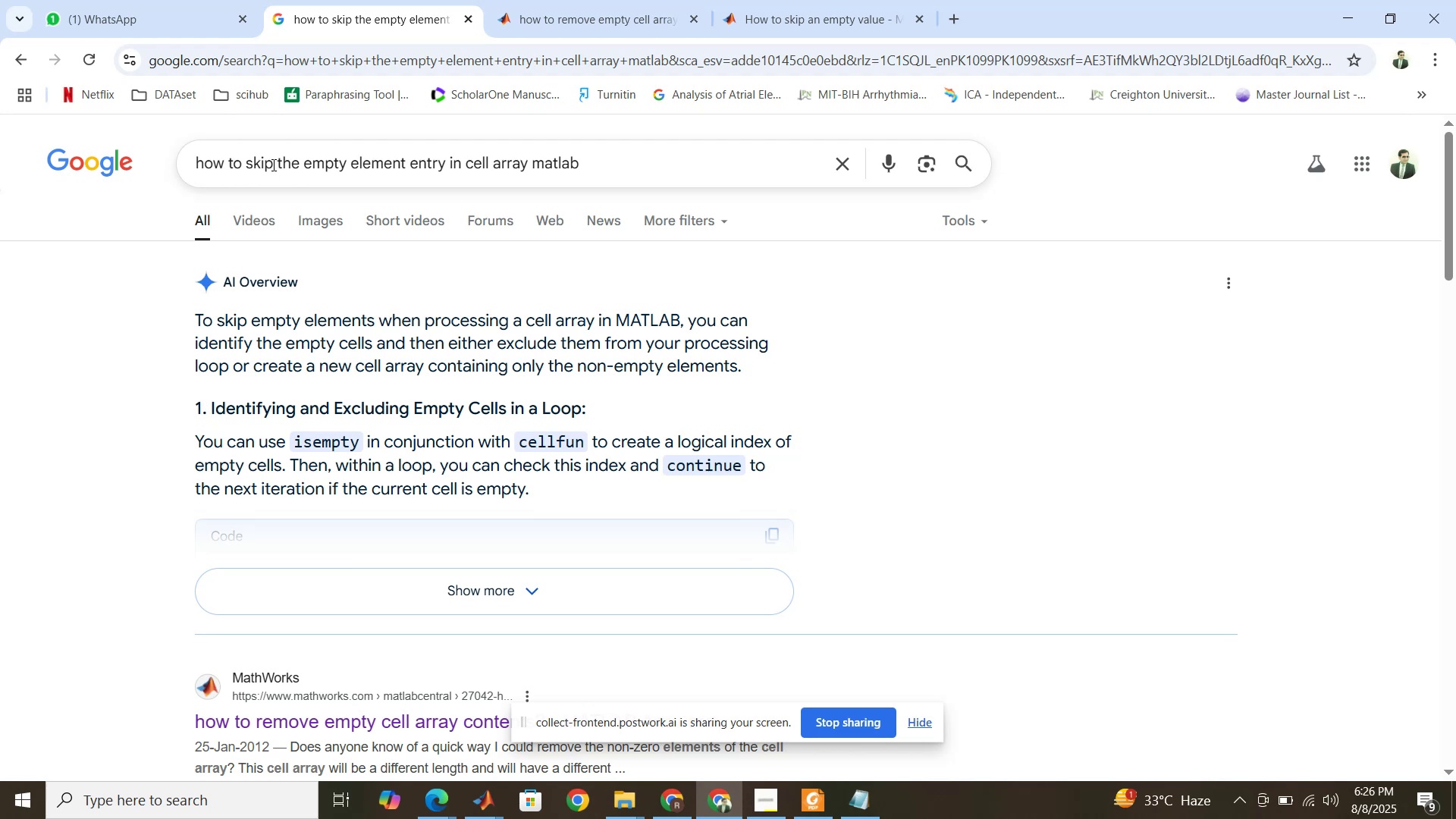 
scroll: coordinate [415, 411], scroll_direction: down, amount: 7.0
 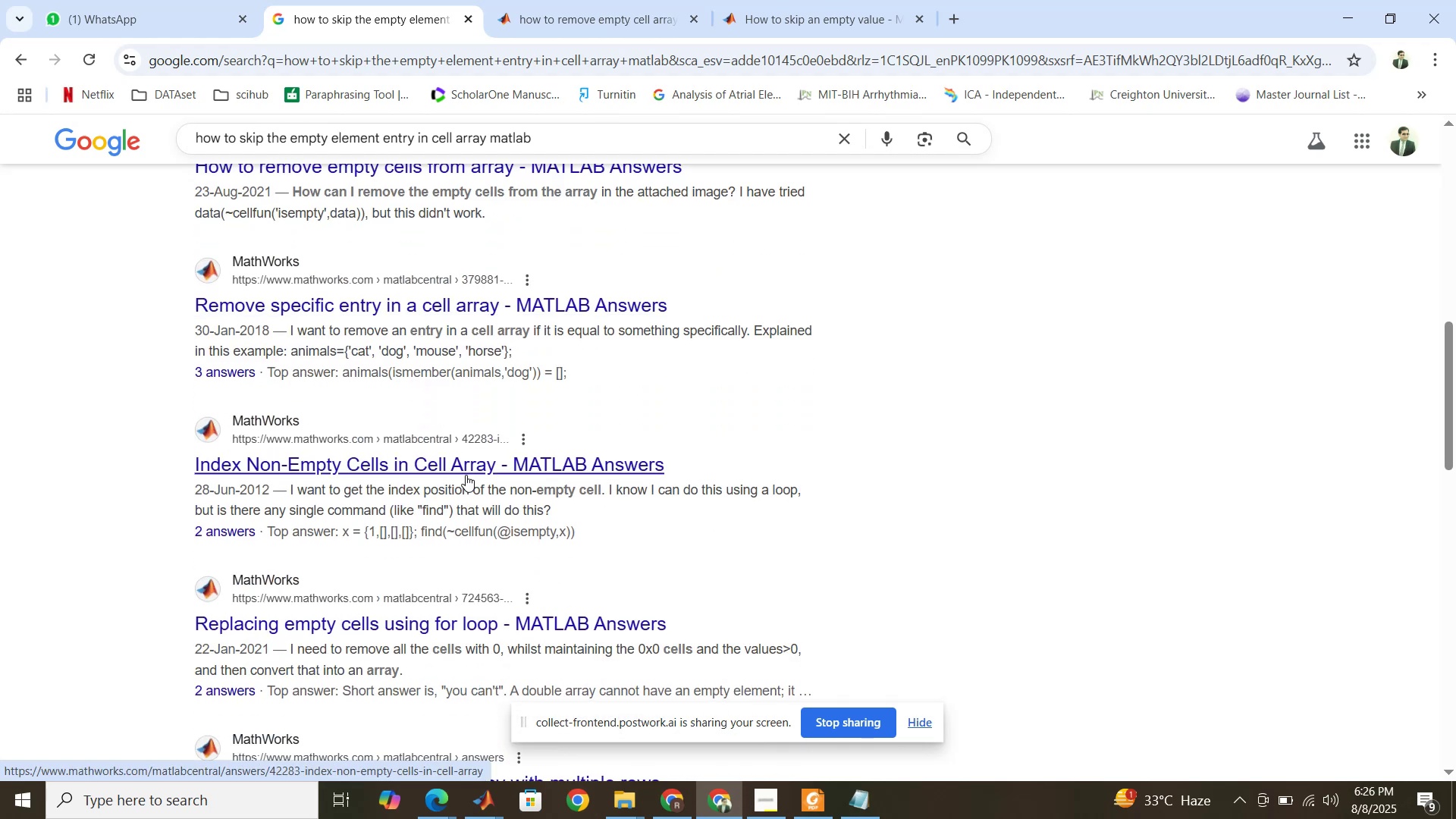 
right_click([468, 472])
 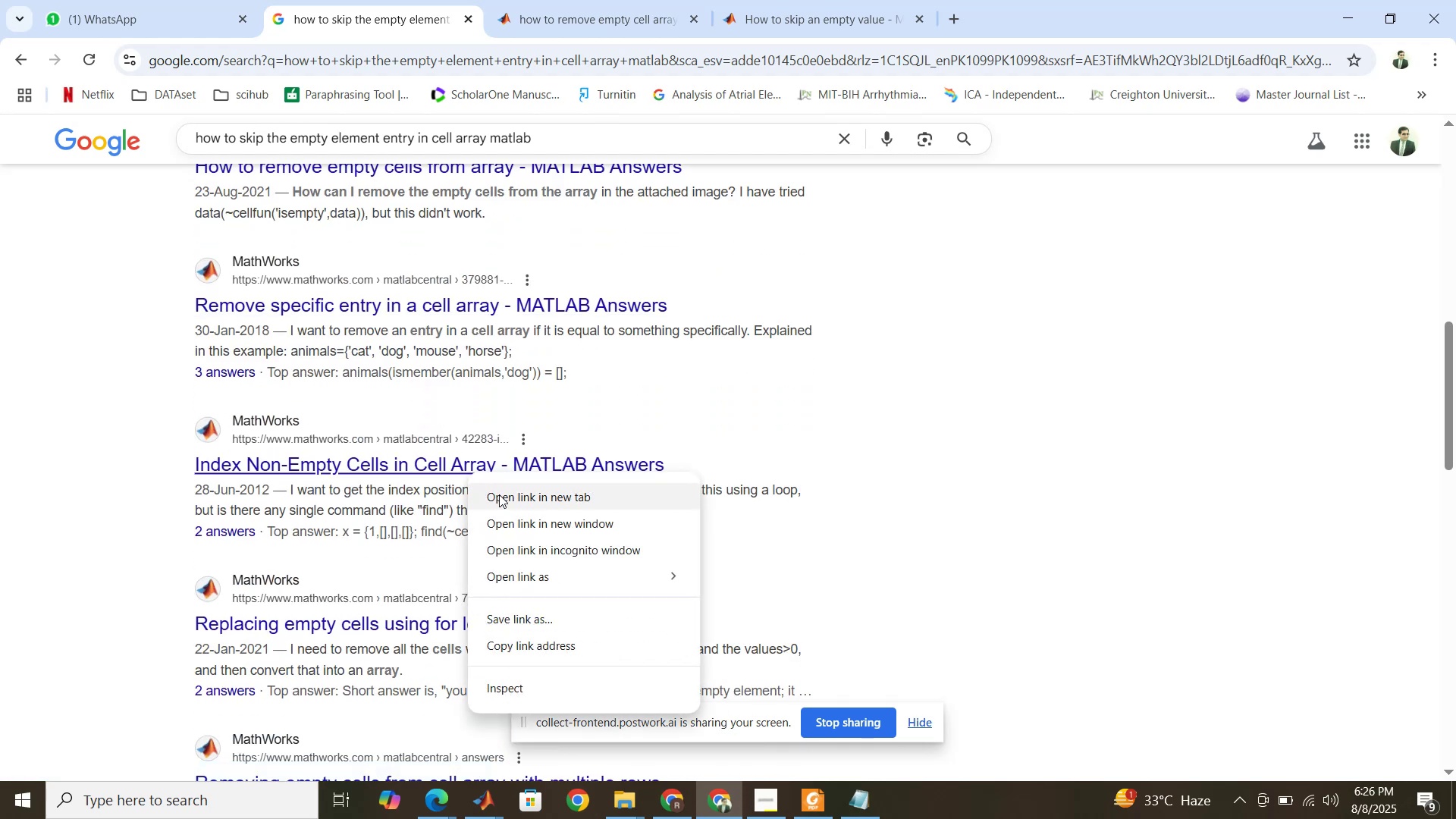 
left_click([499, 495])
 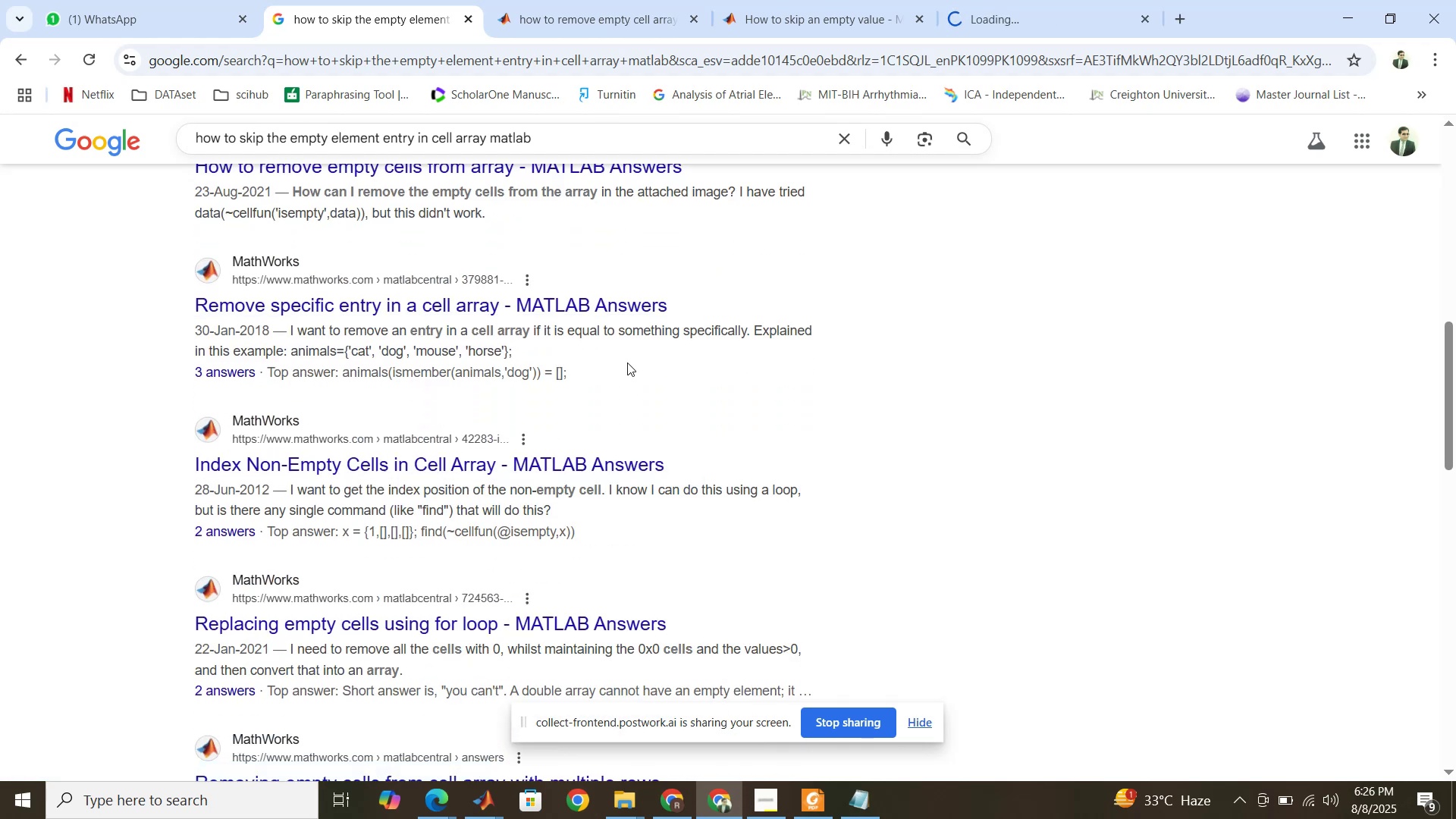 
mouse_move([1003, 24])
 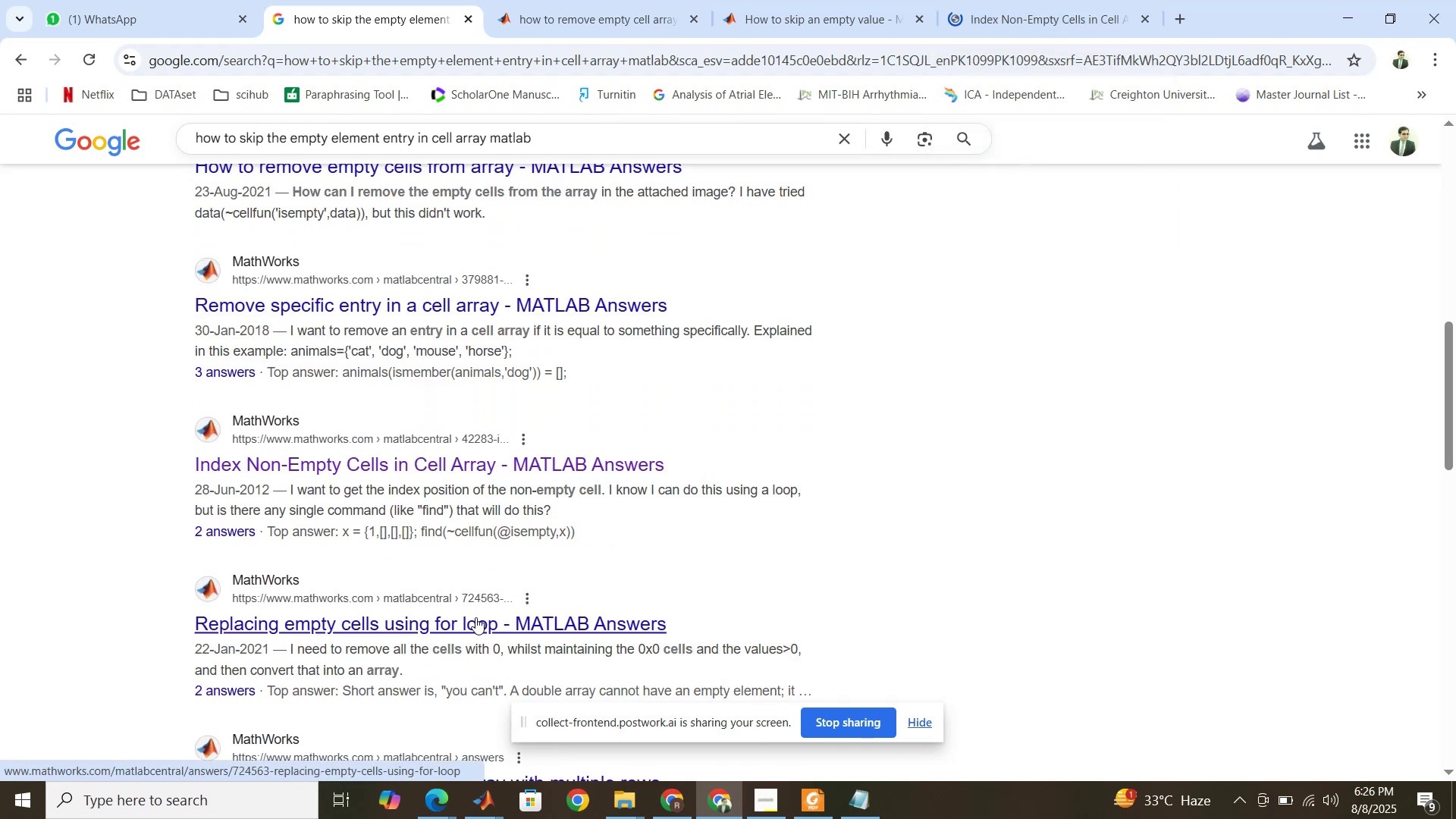 
right_click([475, 617])
 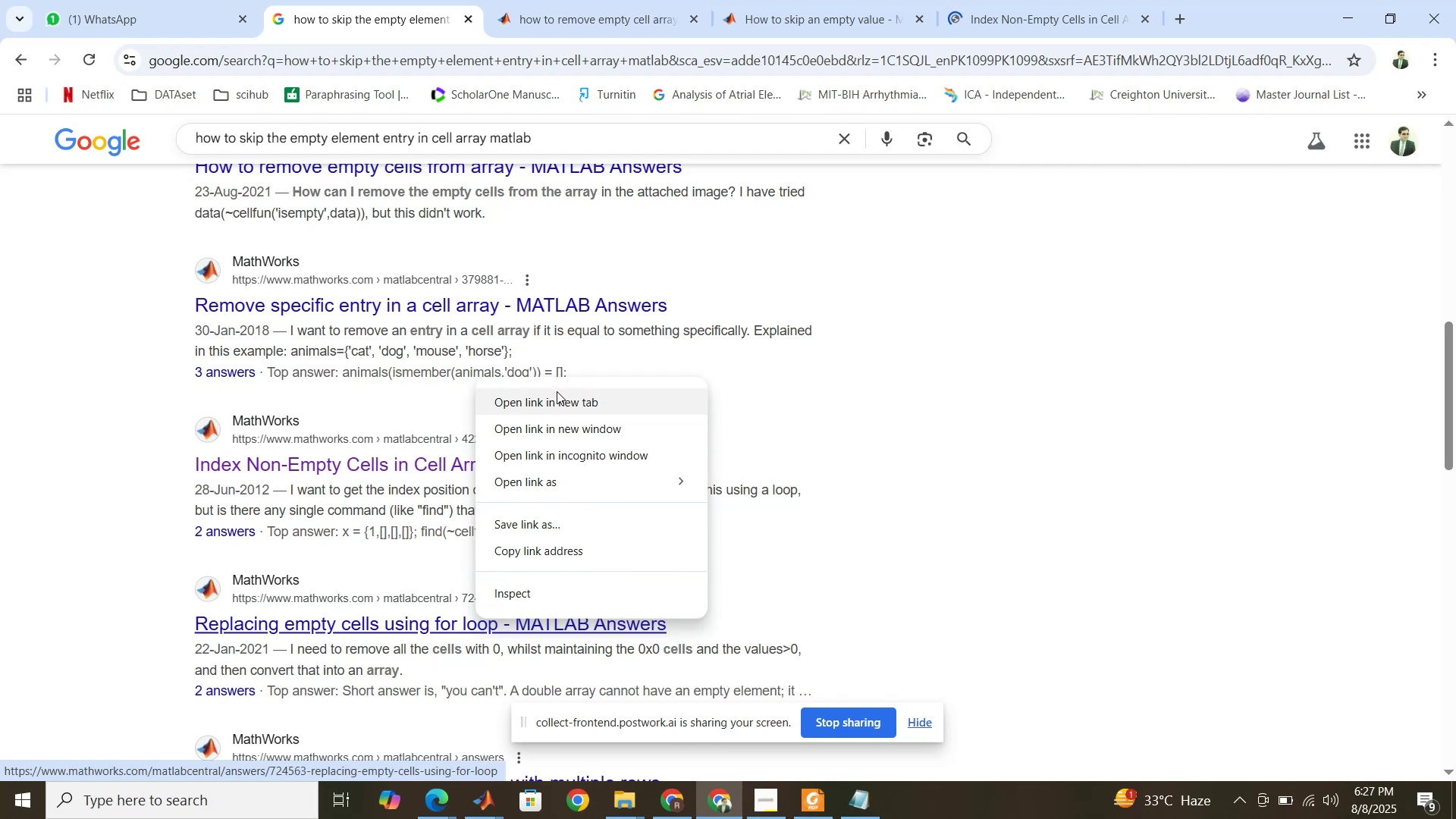 
left_click([557, 391])
 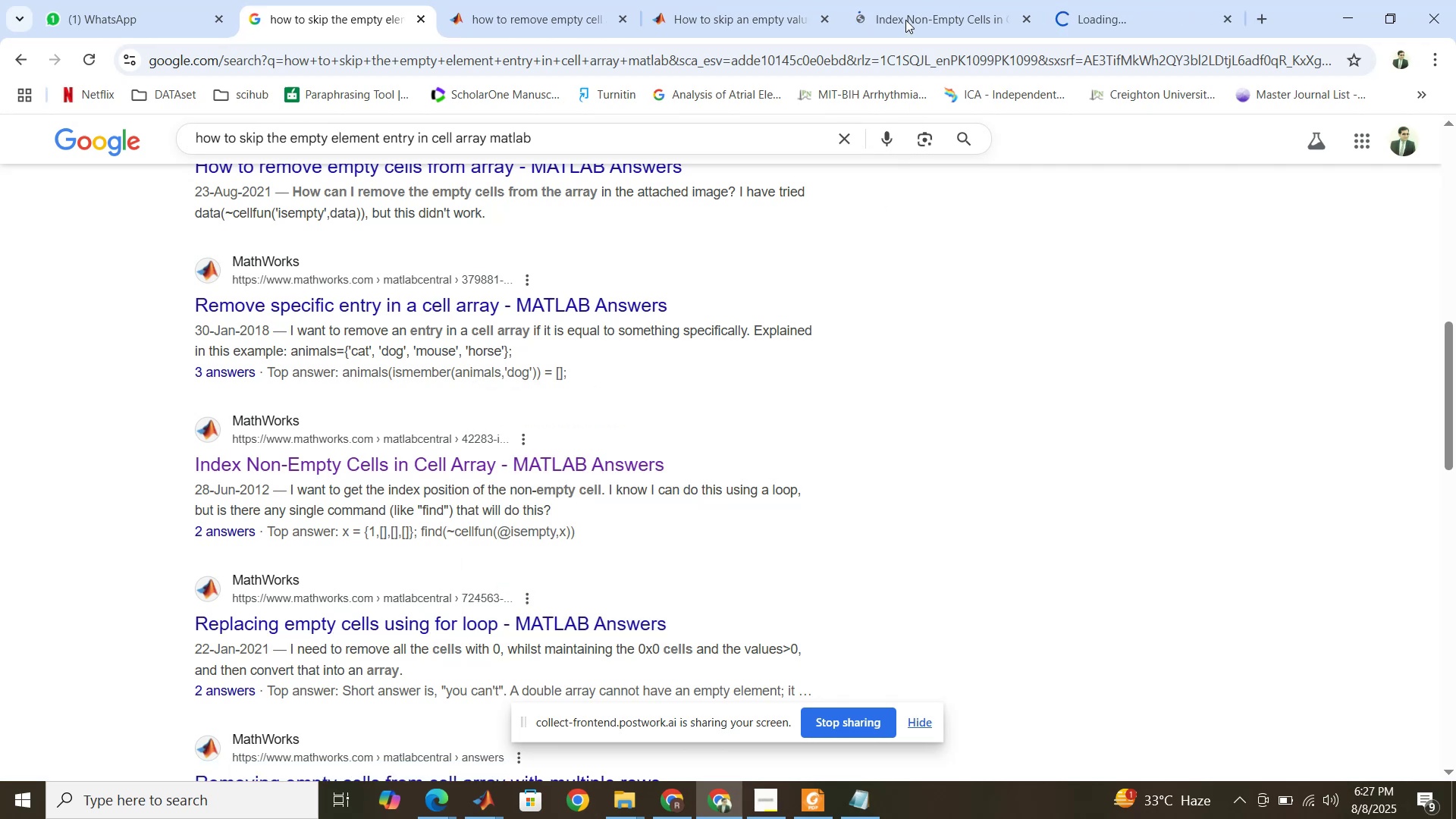 
left_click([905, 20])
 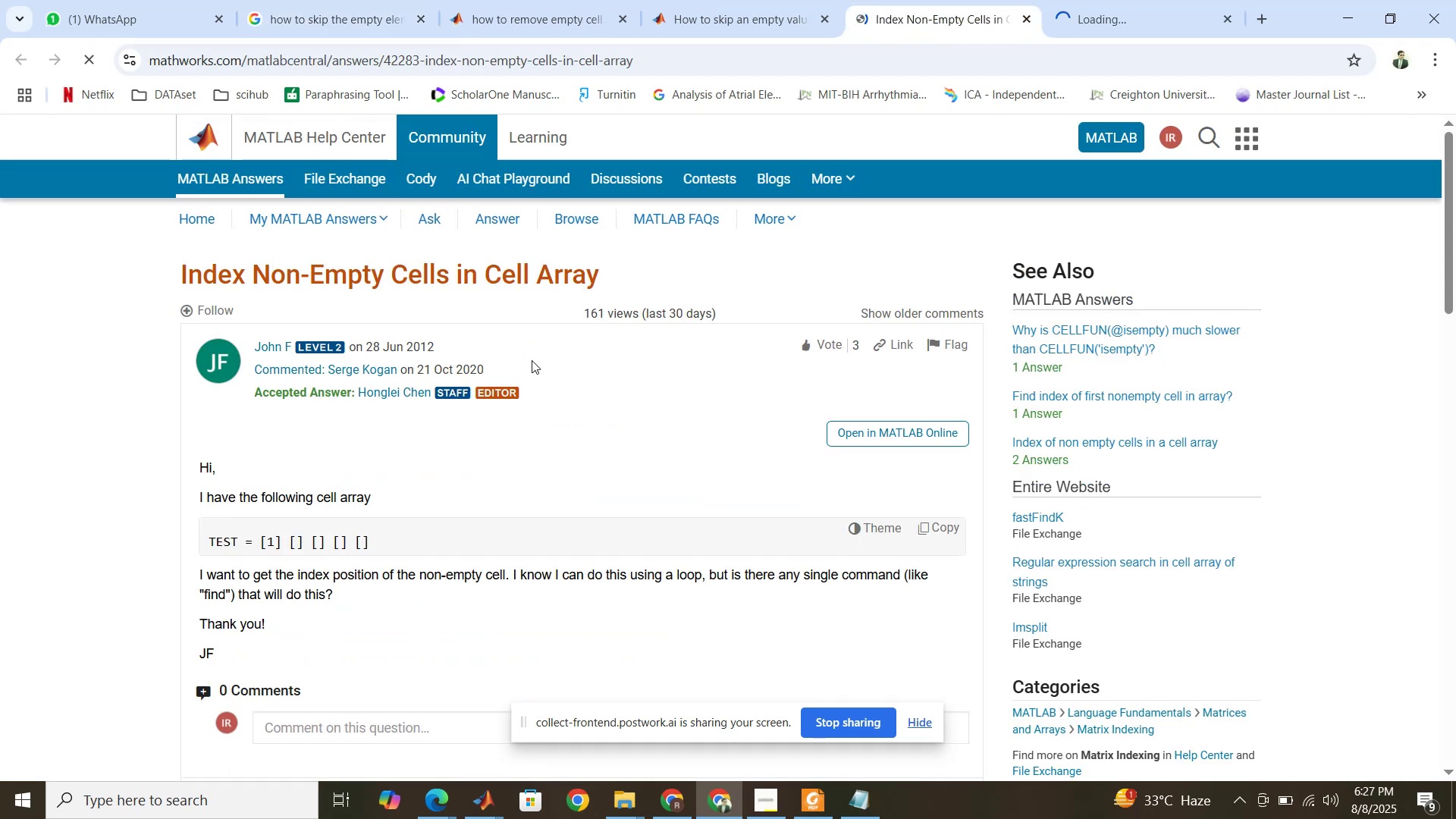 
scroll: coordinate [531, 361], scroll_direction: down, amount: 2.0
 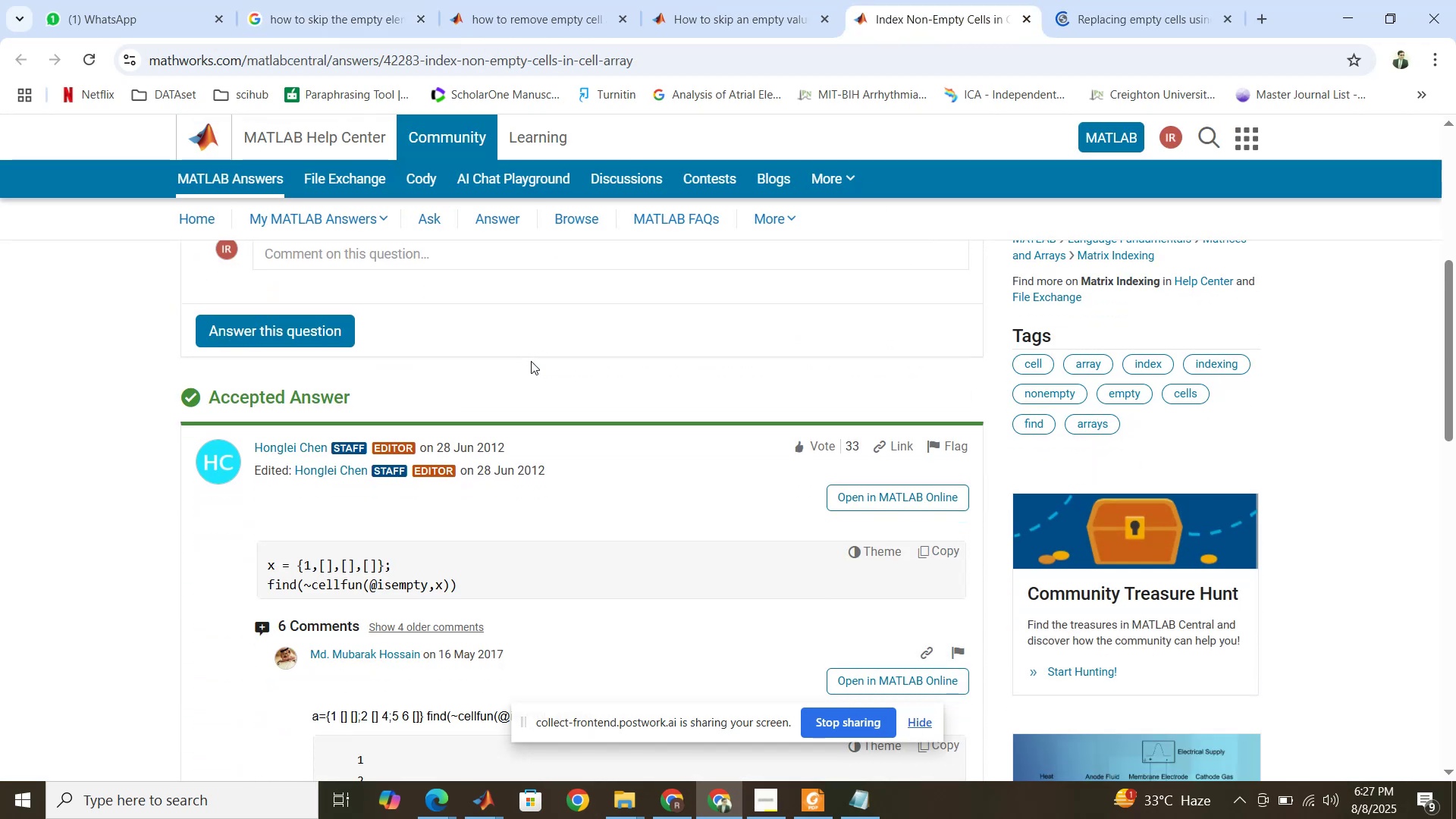 
wait(5.15)
 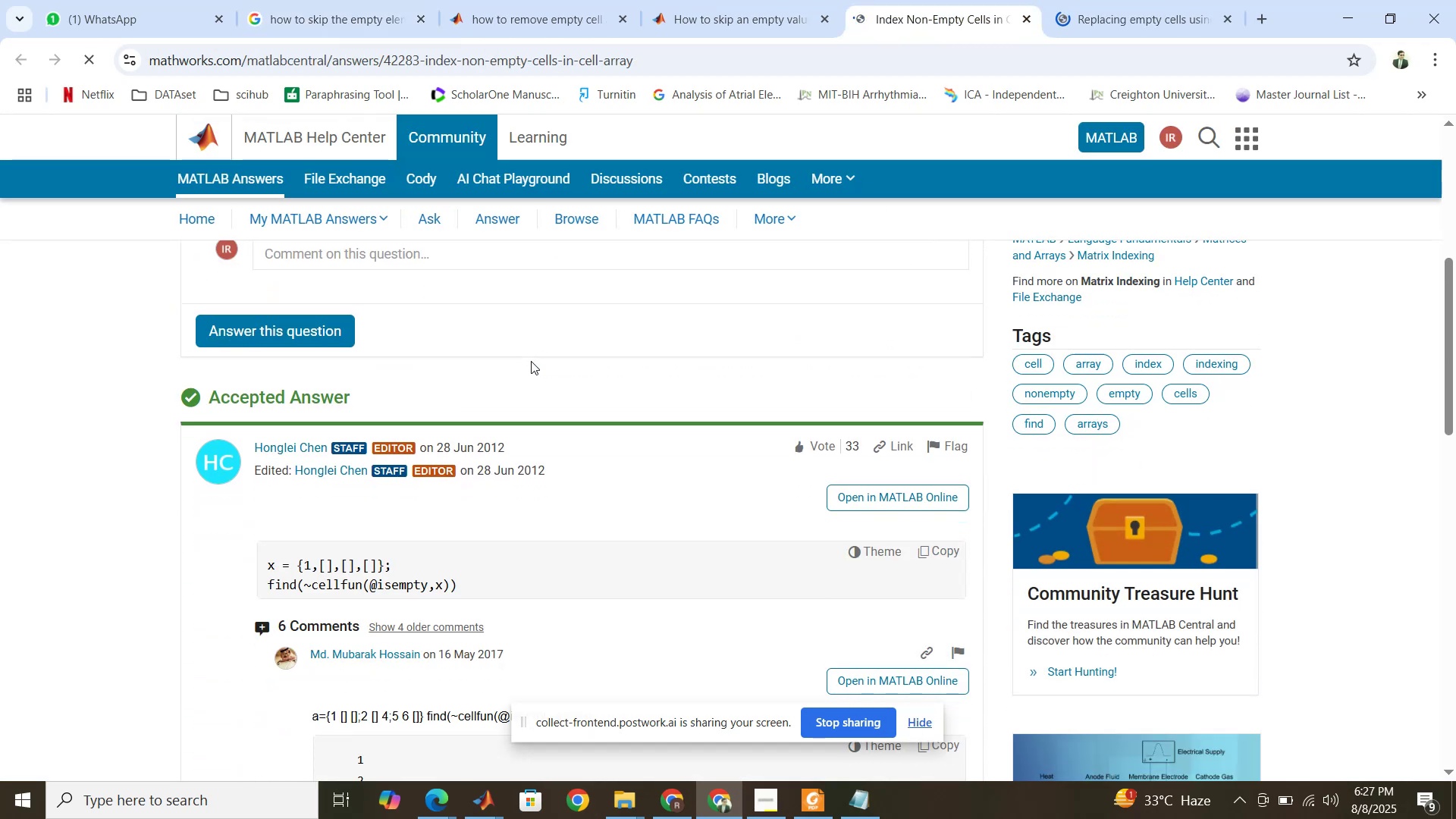 
scroll: coordinate [531, 361], scroll_direction: down, amount: 3.0
 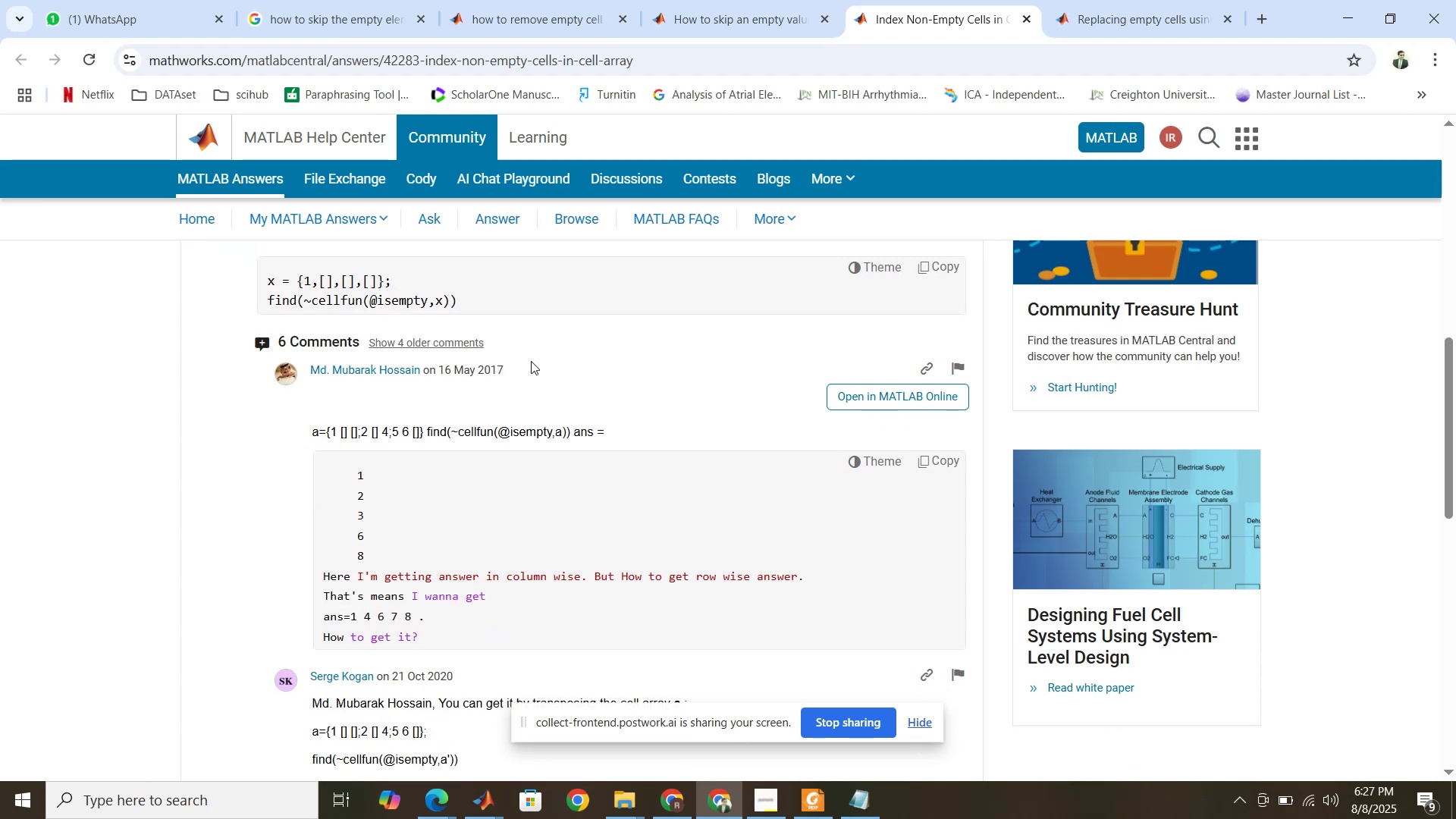 
wait(11.22)
 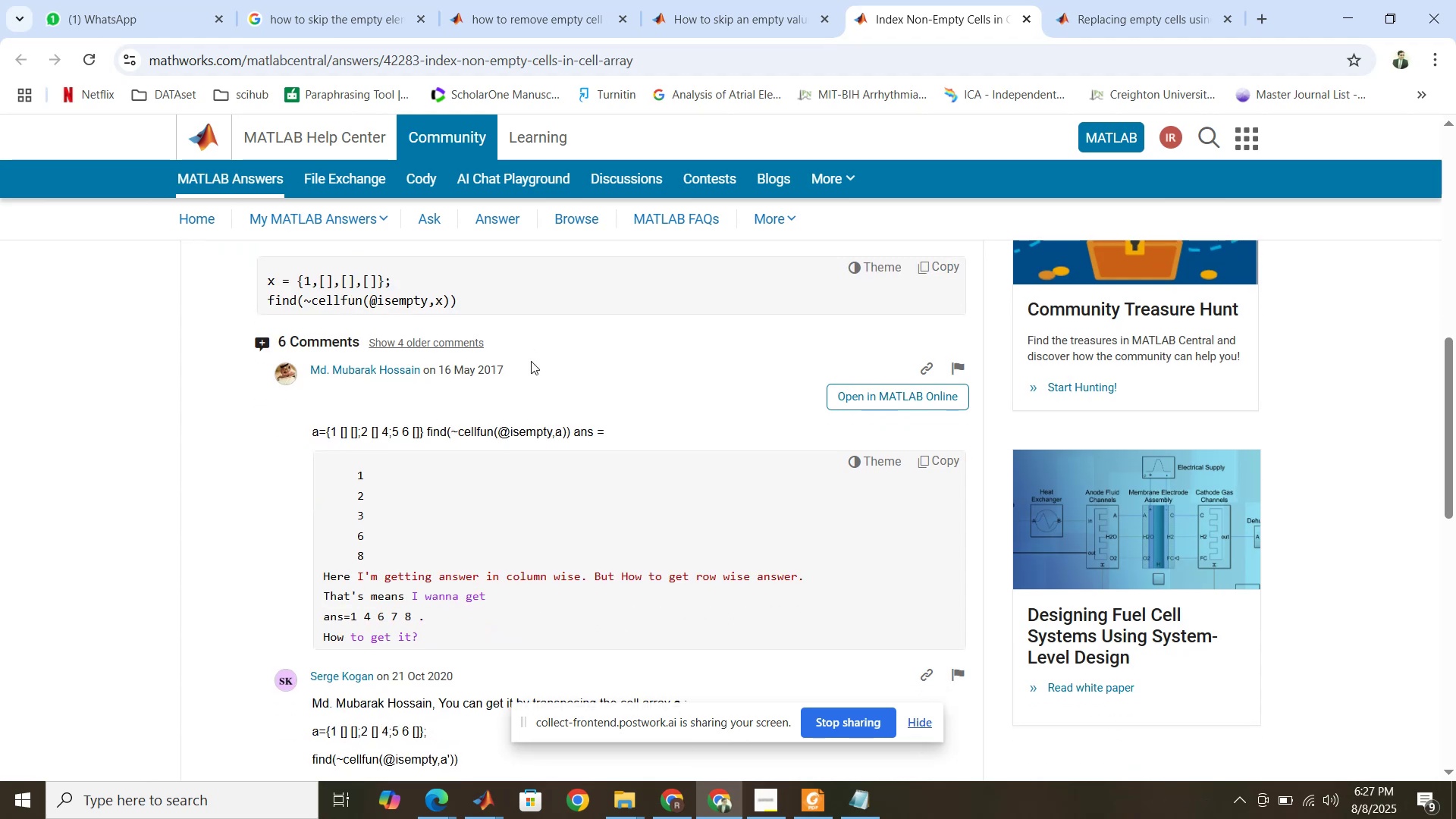 
scroll: coordinate [531, 361], scroll_direction: down, amount: 1.0
 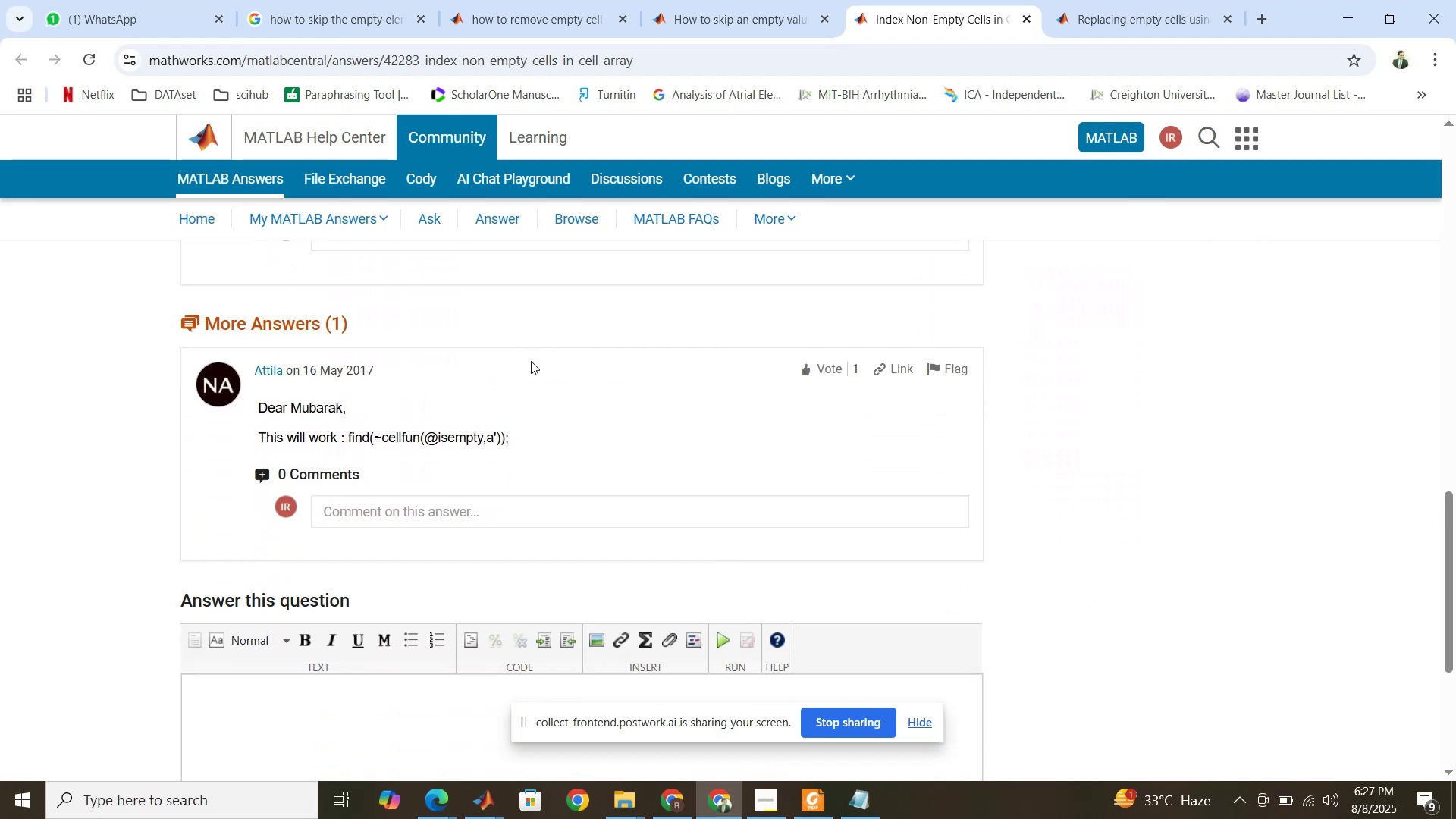 
scroll: coordinate [531, 361], scroll_direction: up, amount: 6.0
 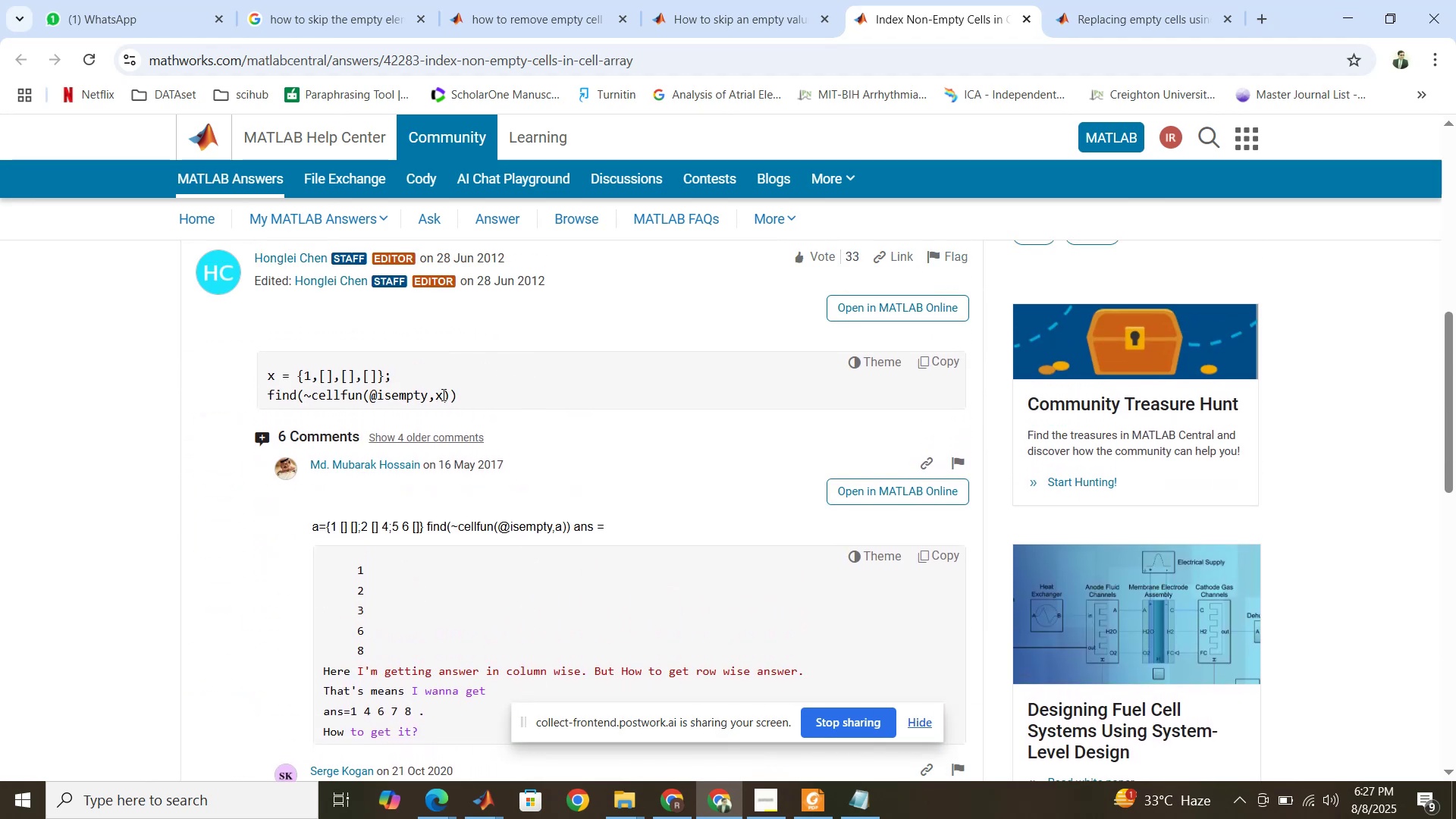 
left_click_drag(start_coordinate=[465, 400], to_coordinate=[269, 403])
 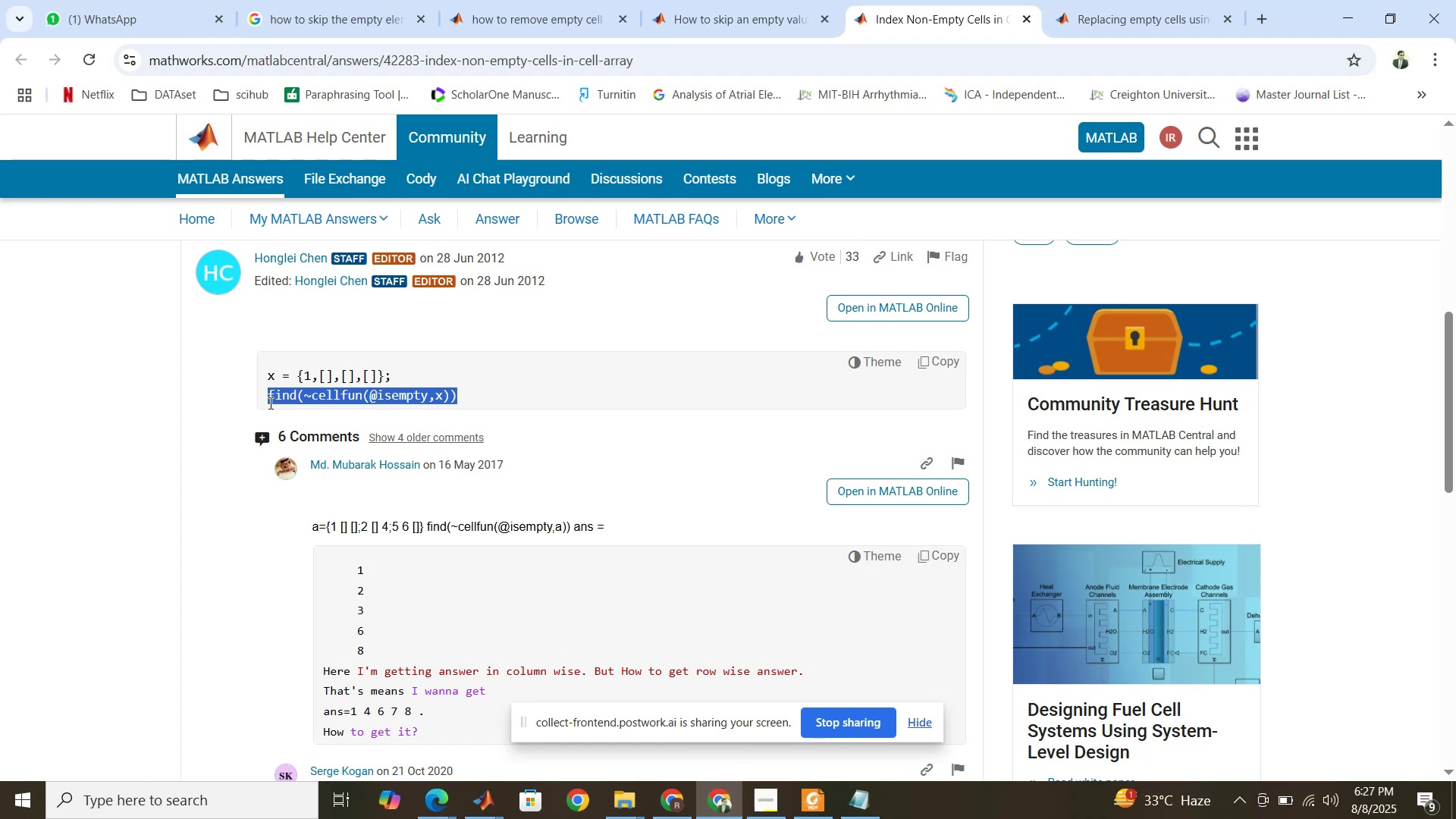 
key(Control+C)
 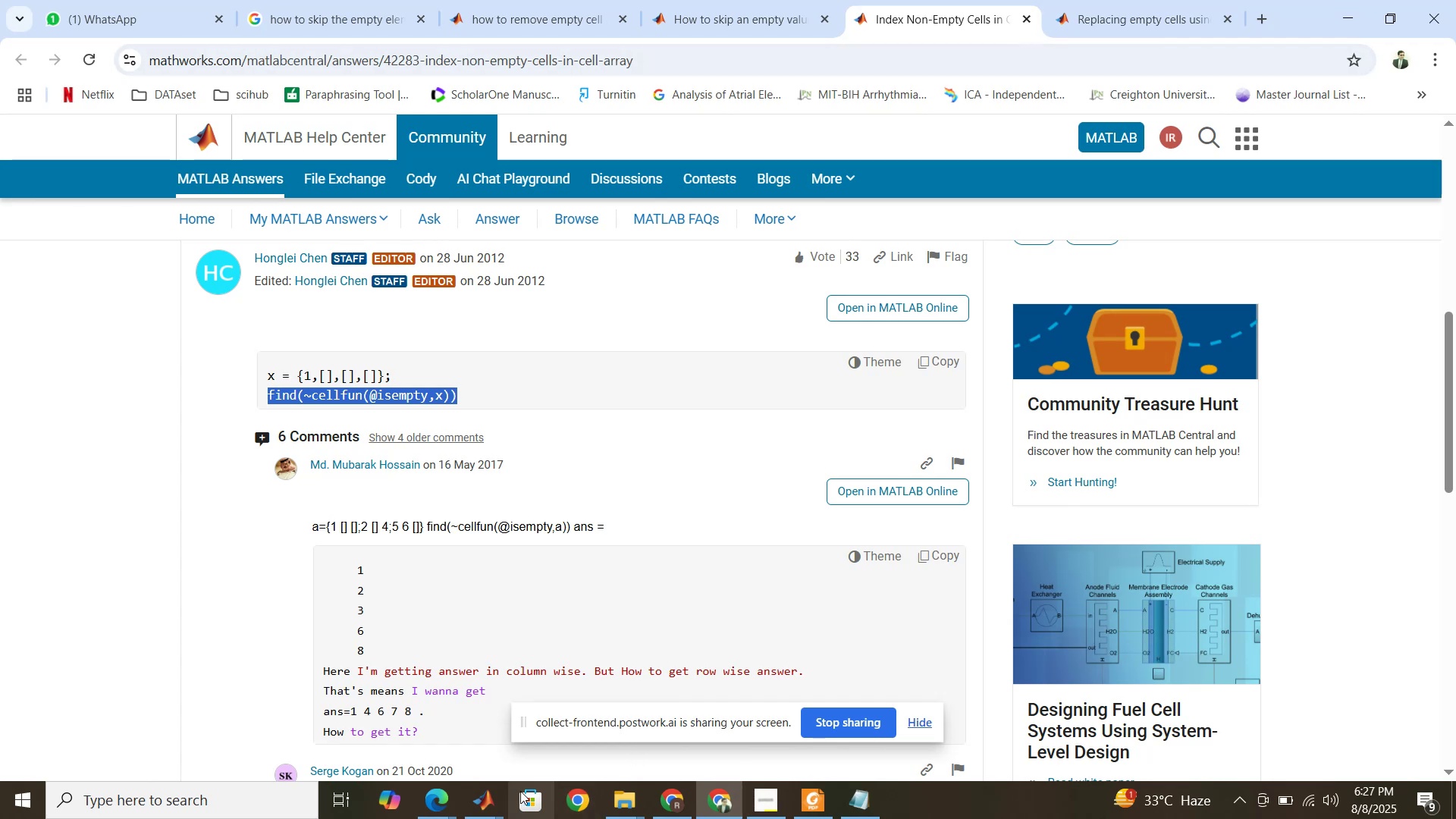 
left_click([491, 793])
 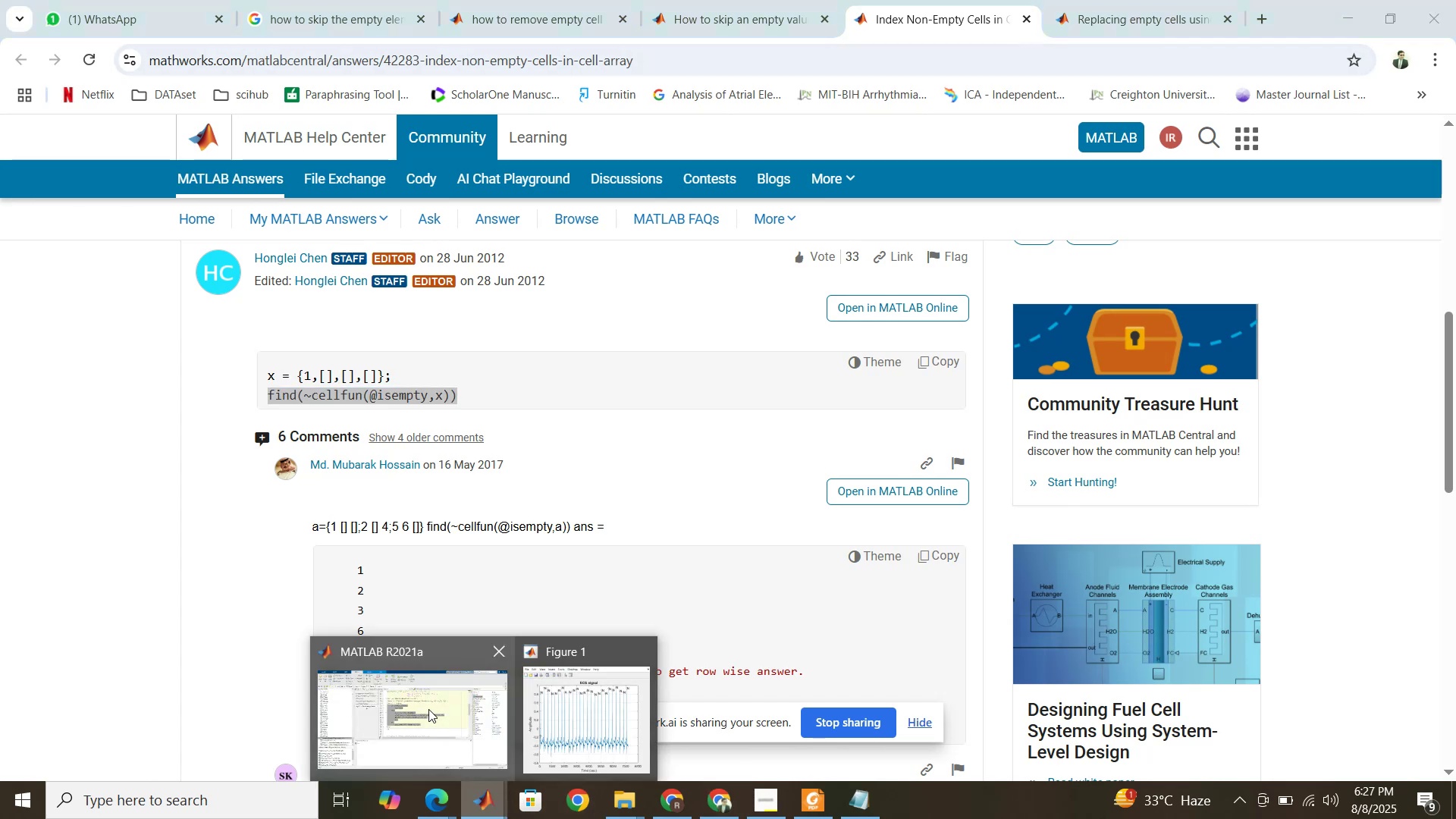 
left_click([428, 708])
 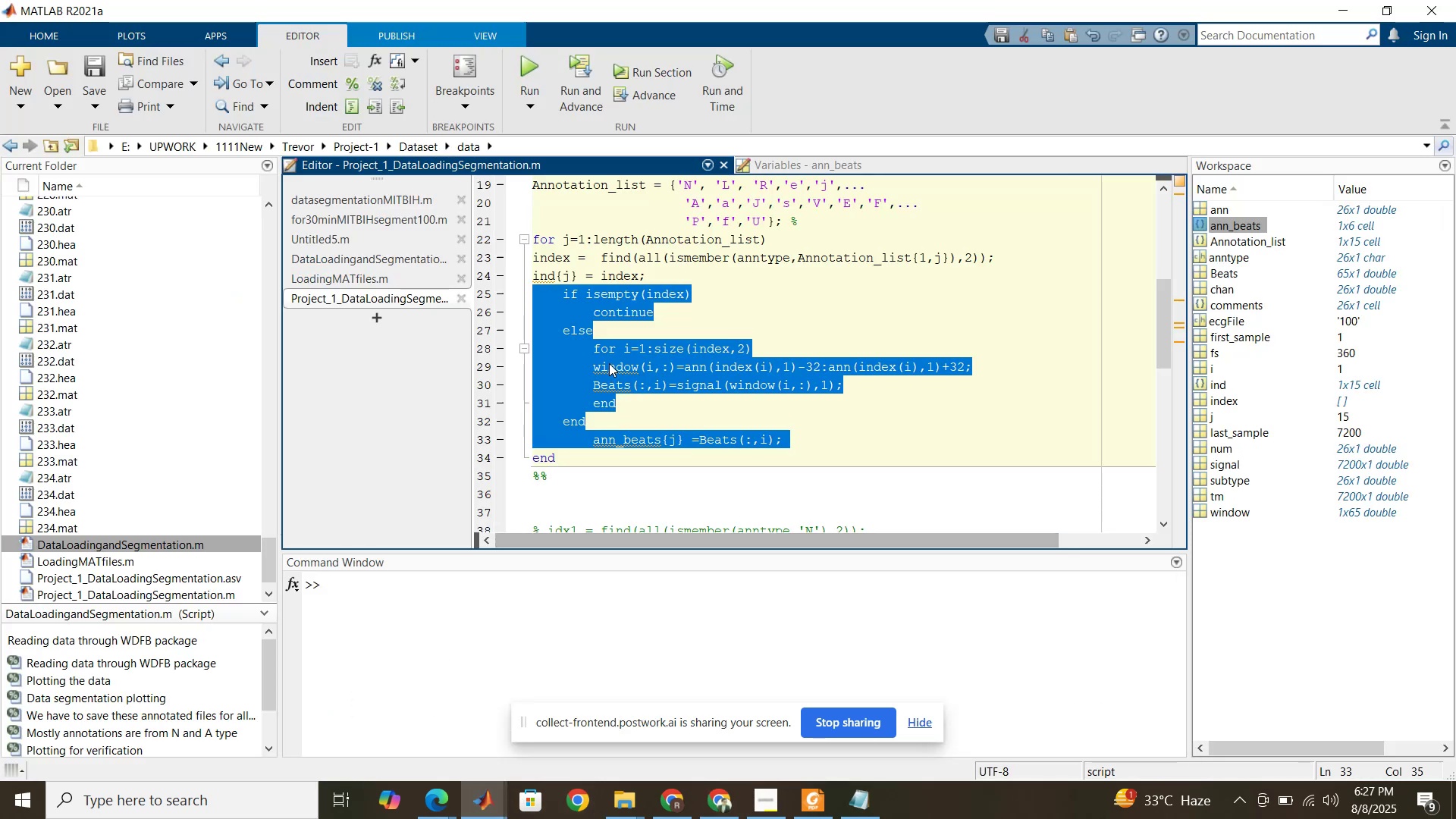 
right_click([609, 363])
 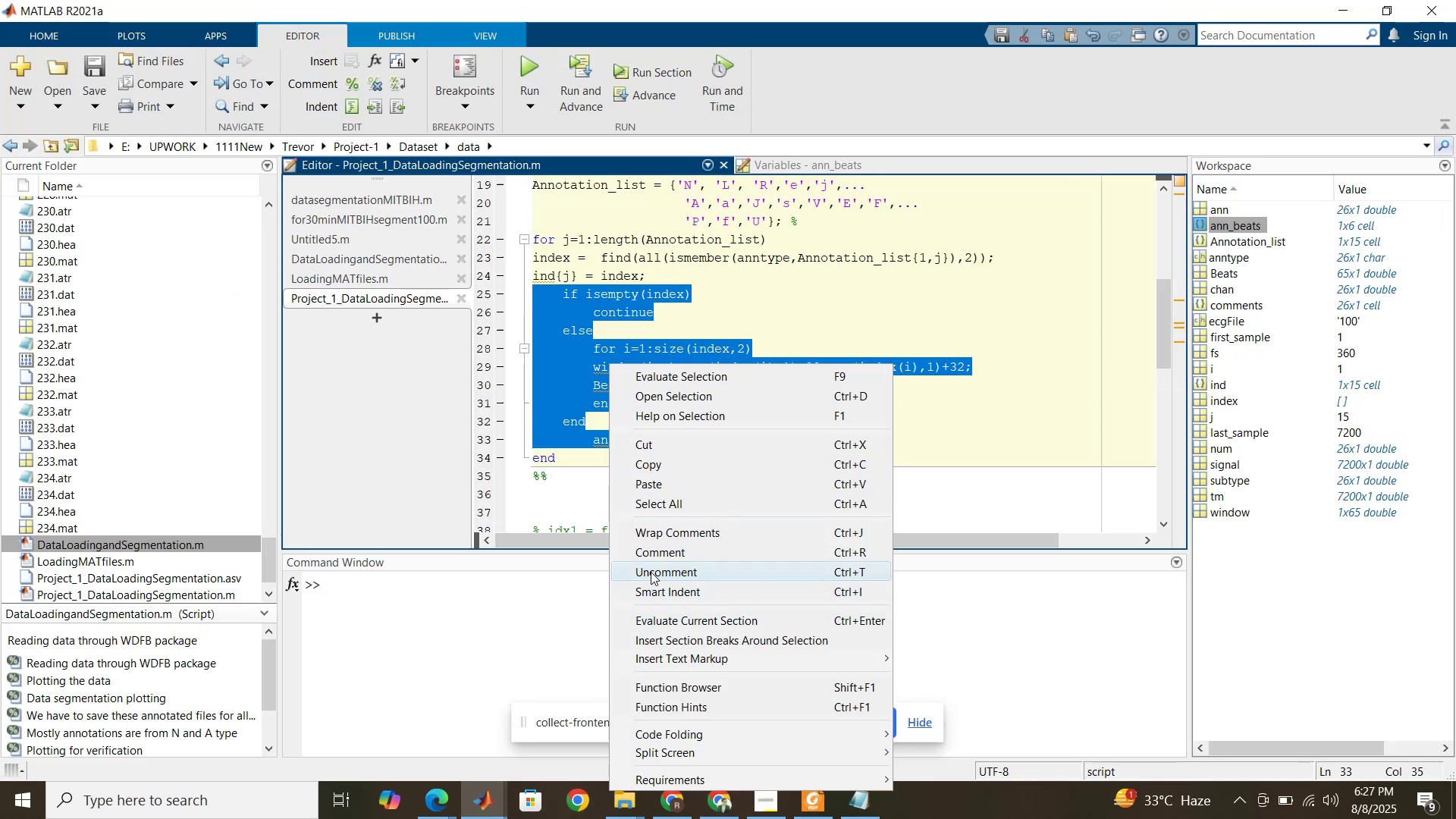 
left_click([654, 557])
 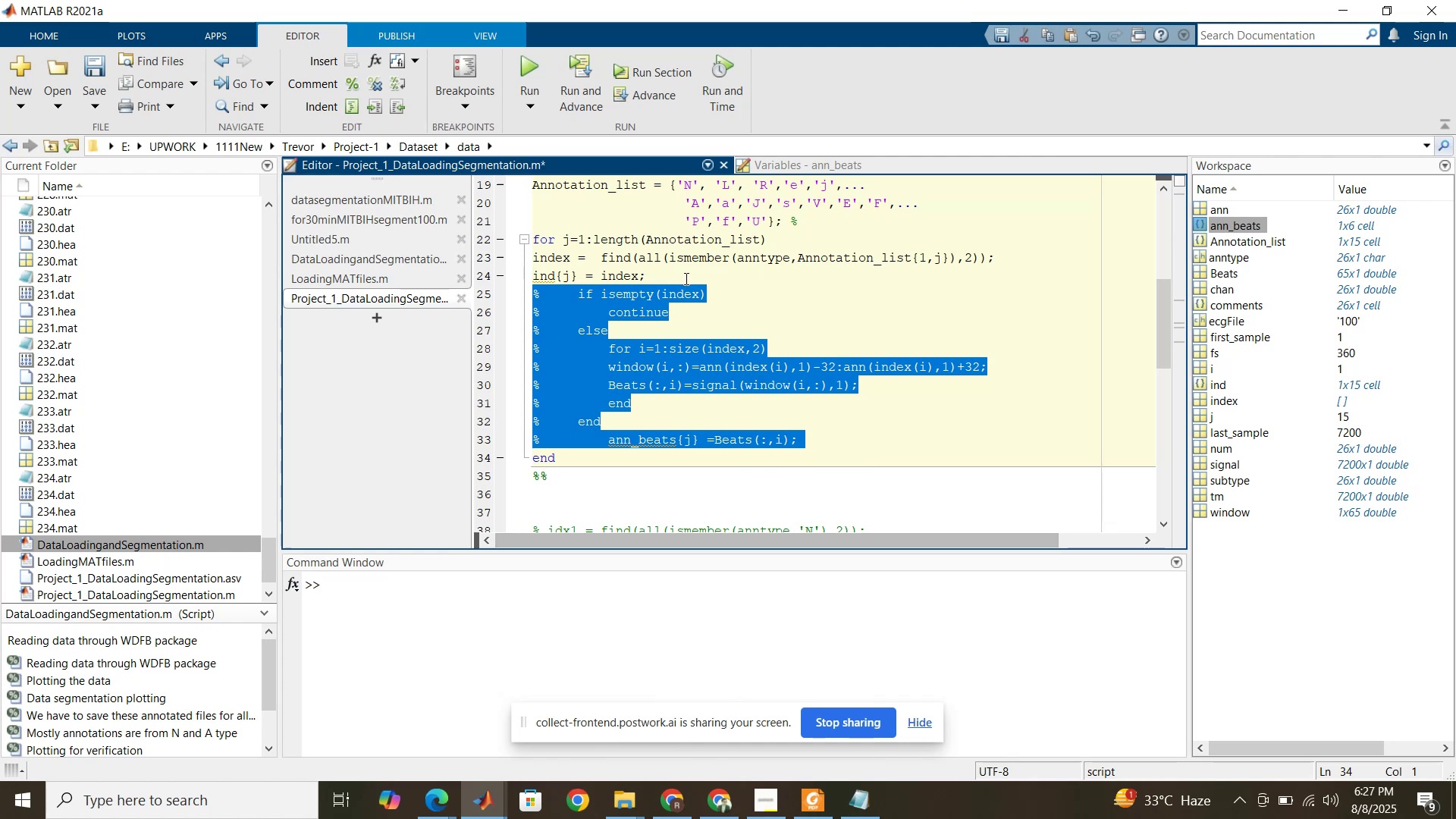 
left_click([685, 278])
 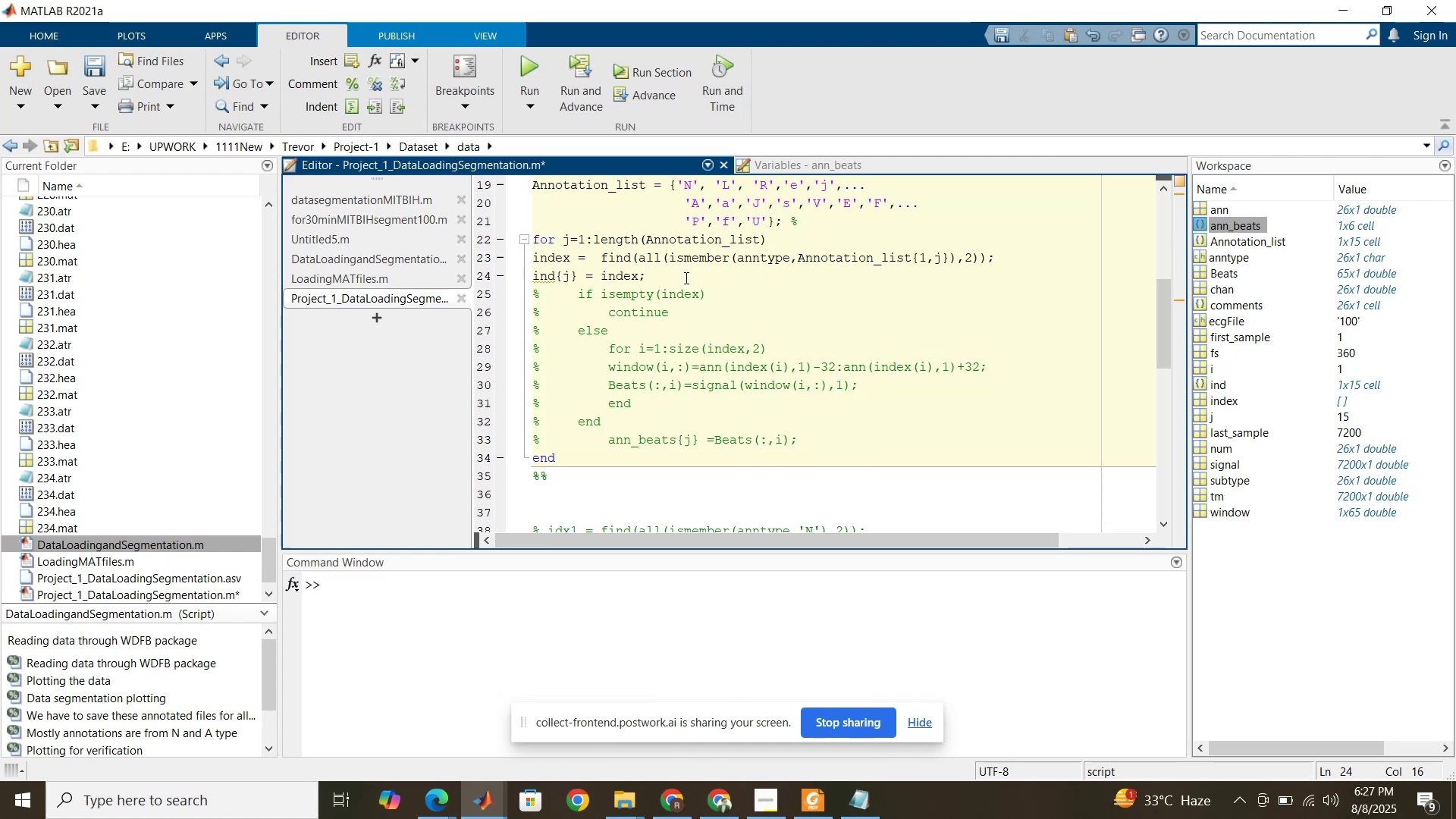 
left_click([685, 278])
 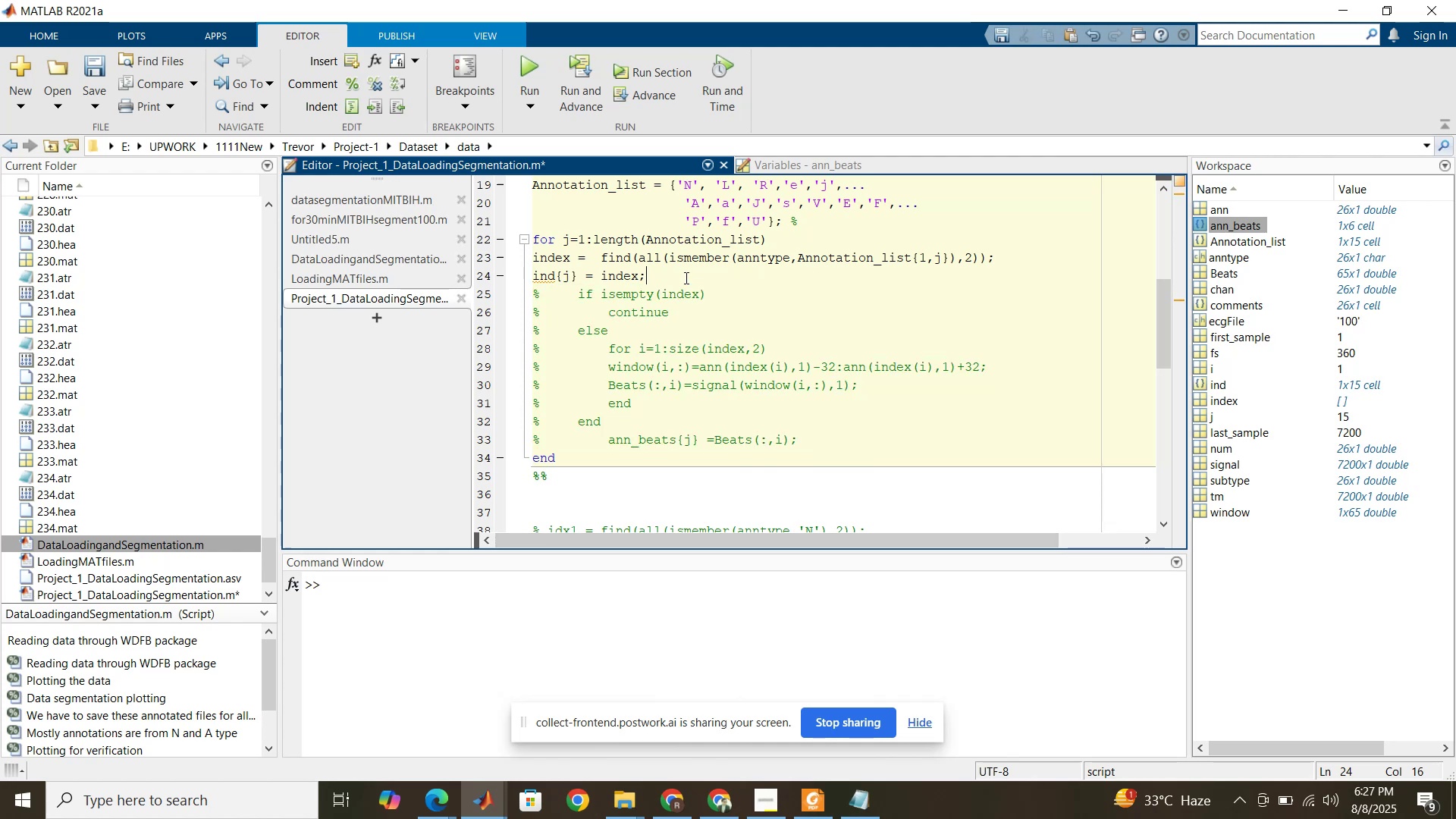 
scroll: coordinate [685, 278], scroll_direction: up, amount: 3.0
 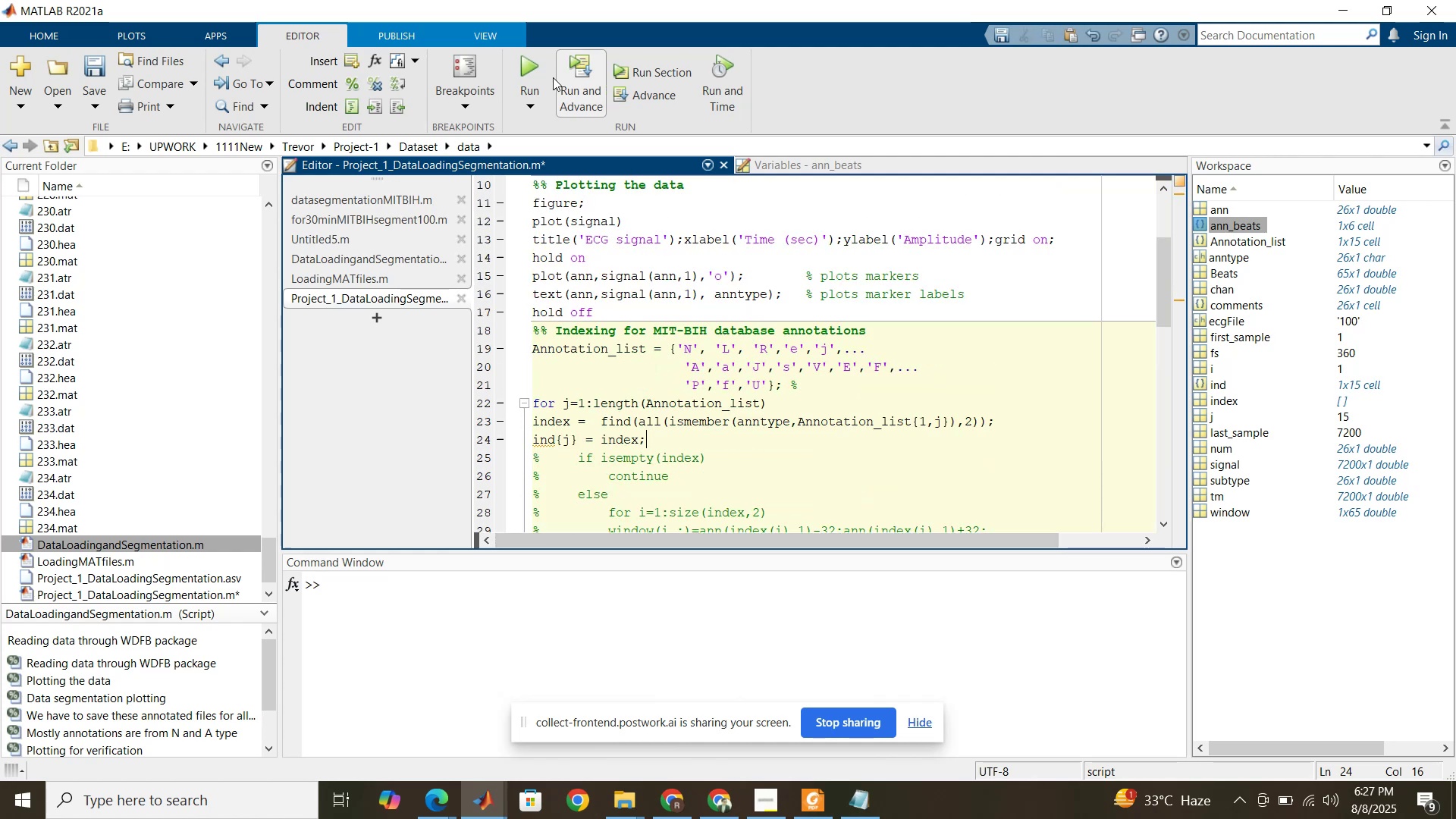 
left_click([546, 73])
 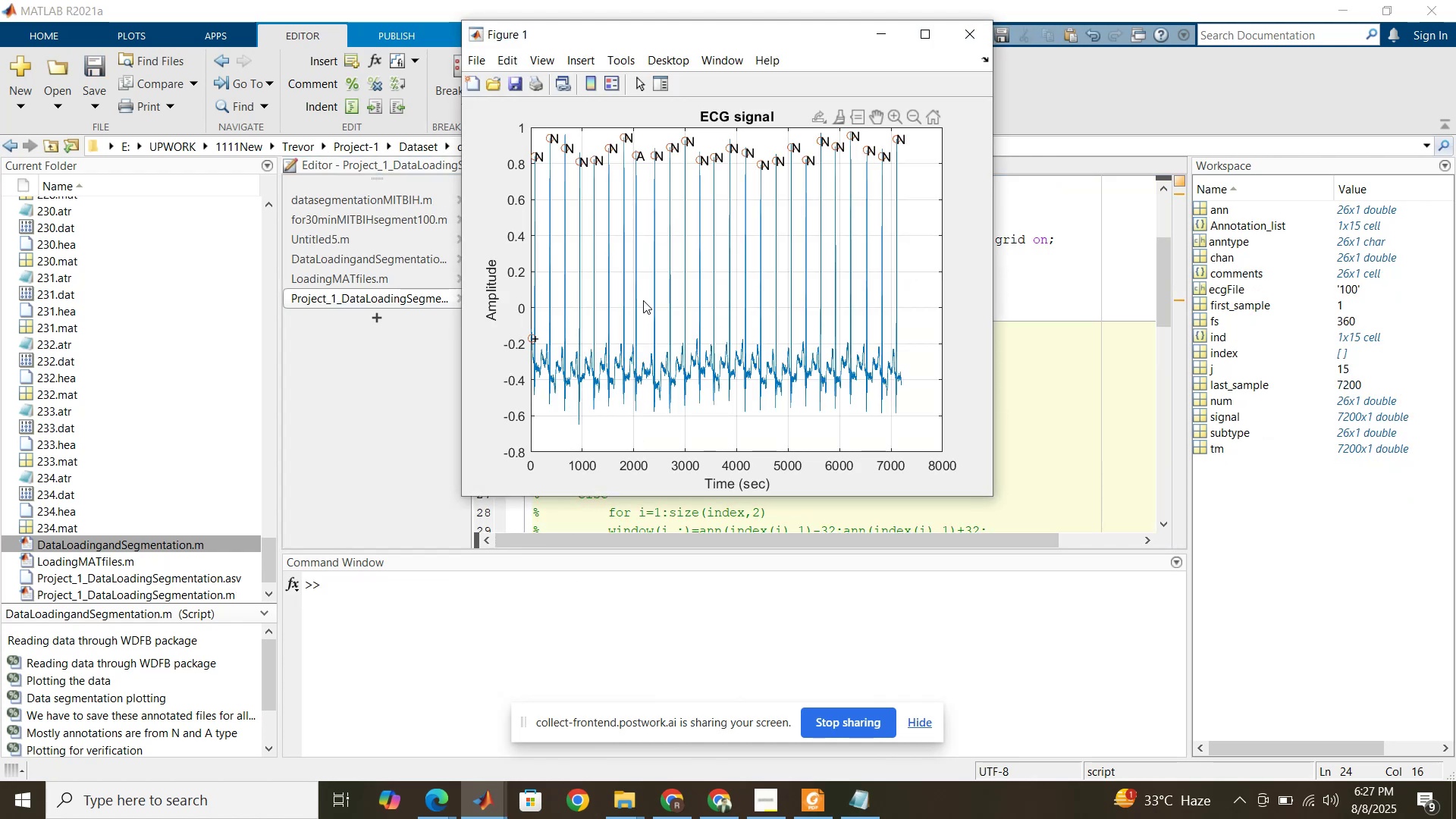 
wait(6.32)
 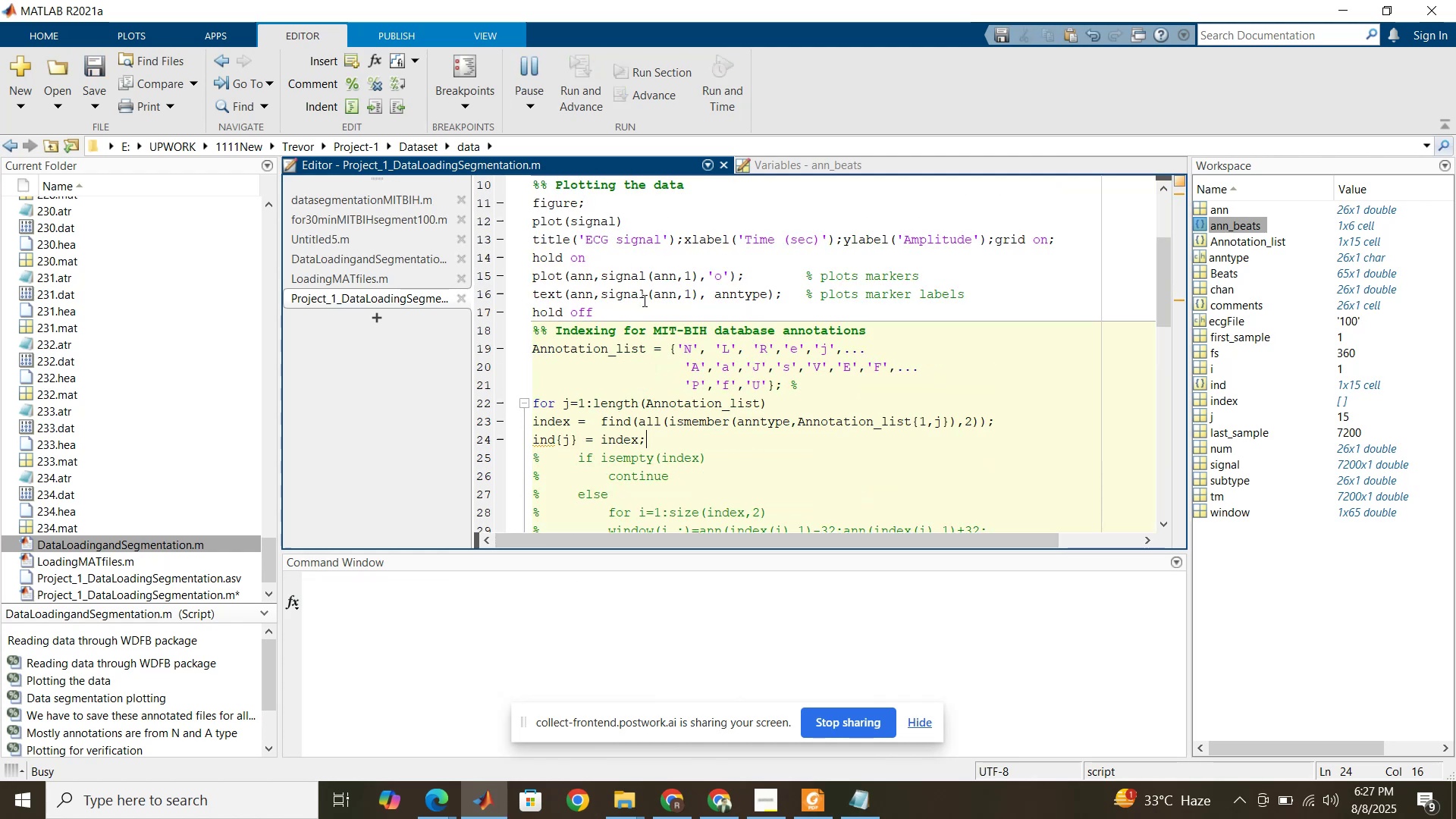 
left_click([1025, 394])
 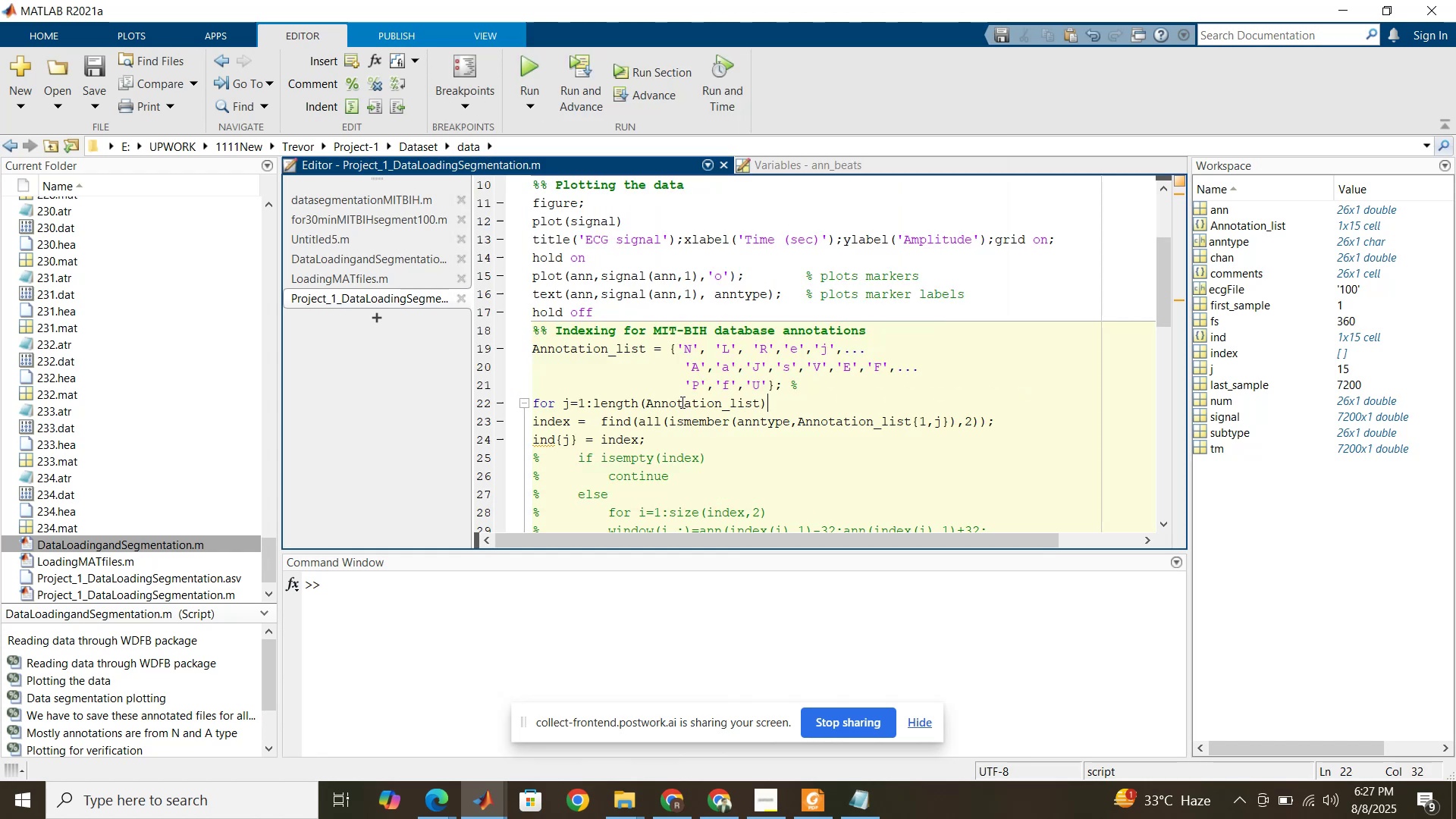 
wait(9.43)
 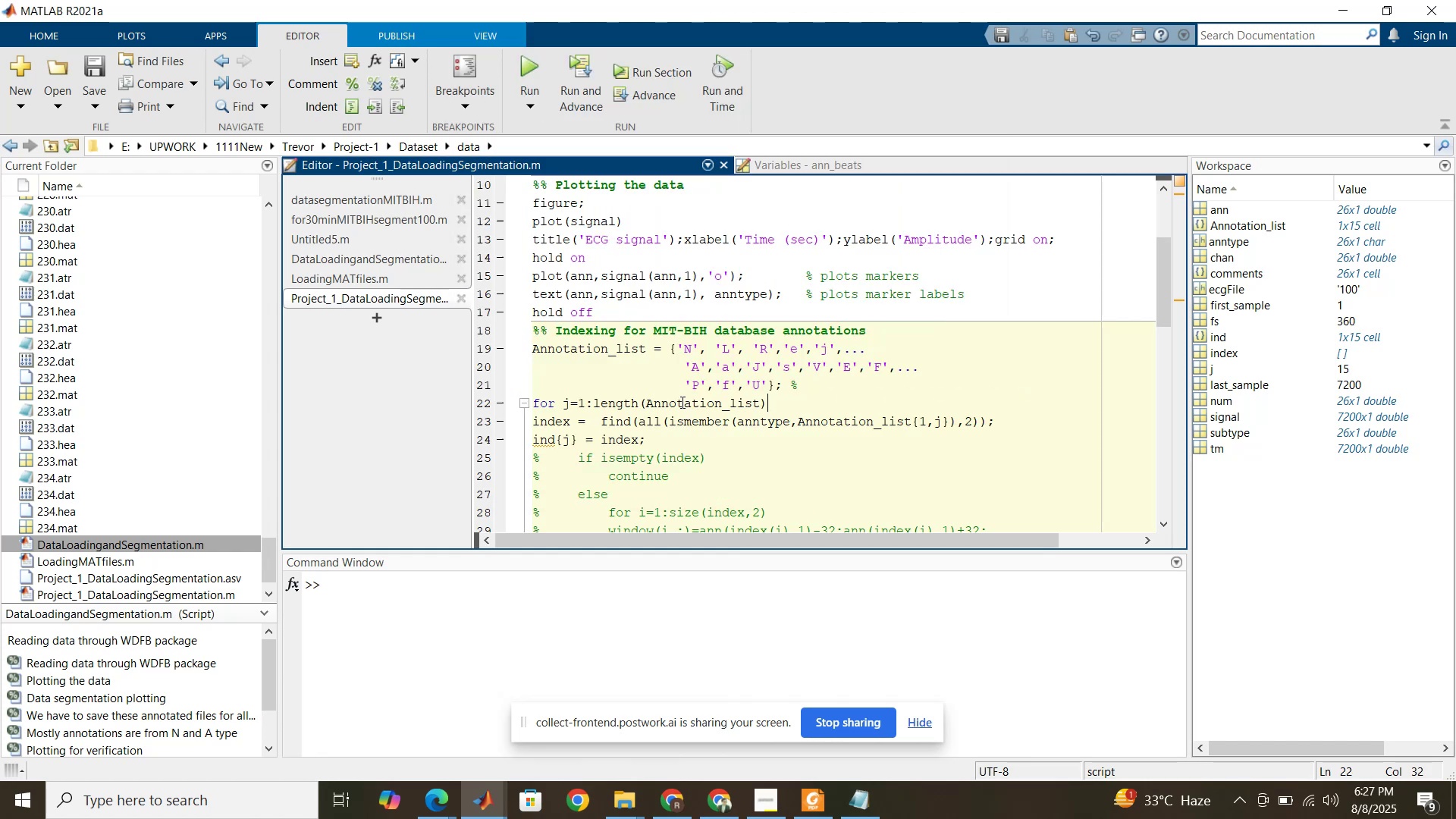 
double_click([1223, 340])
 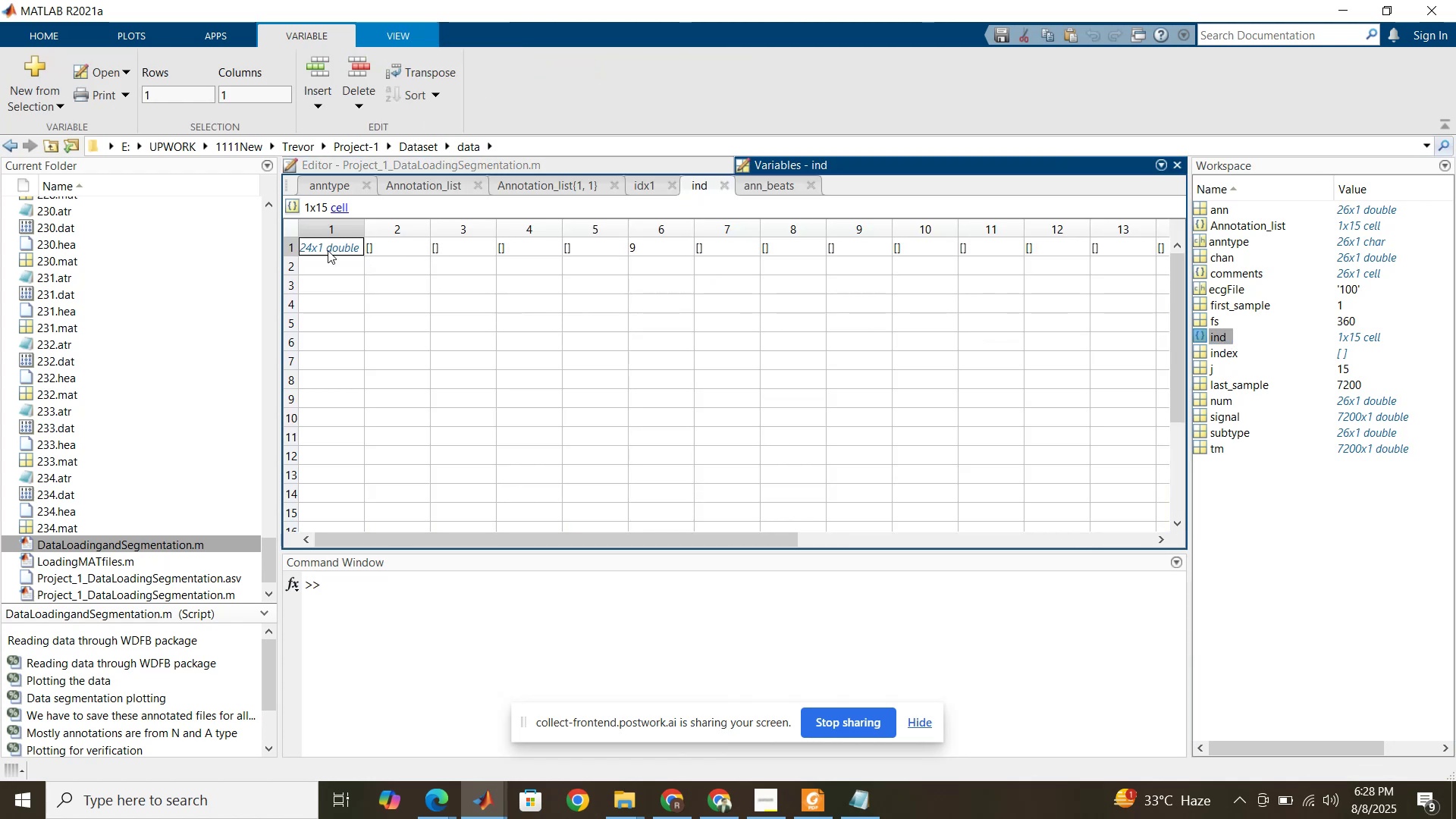 
left_click([328, 250])
 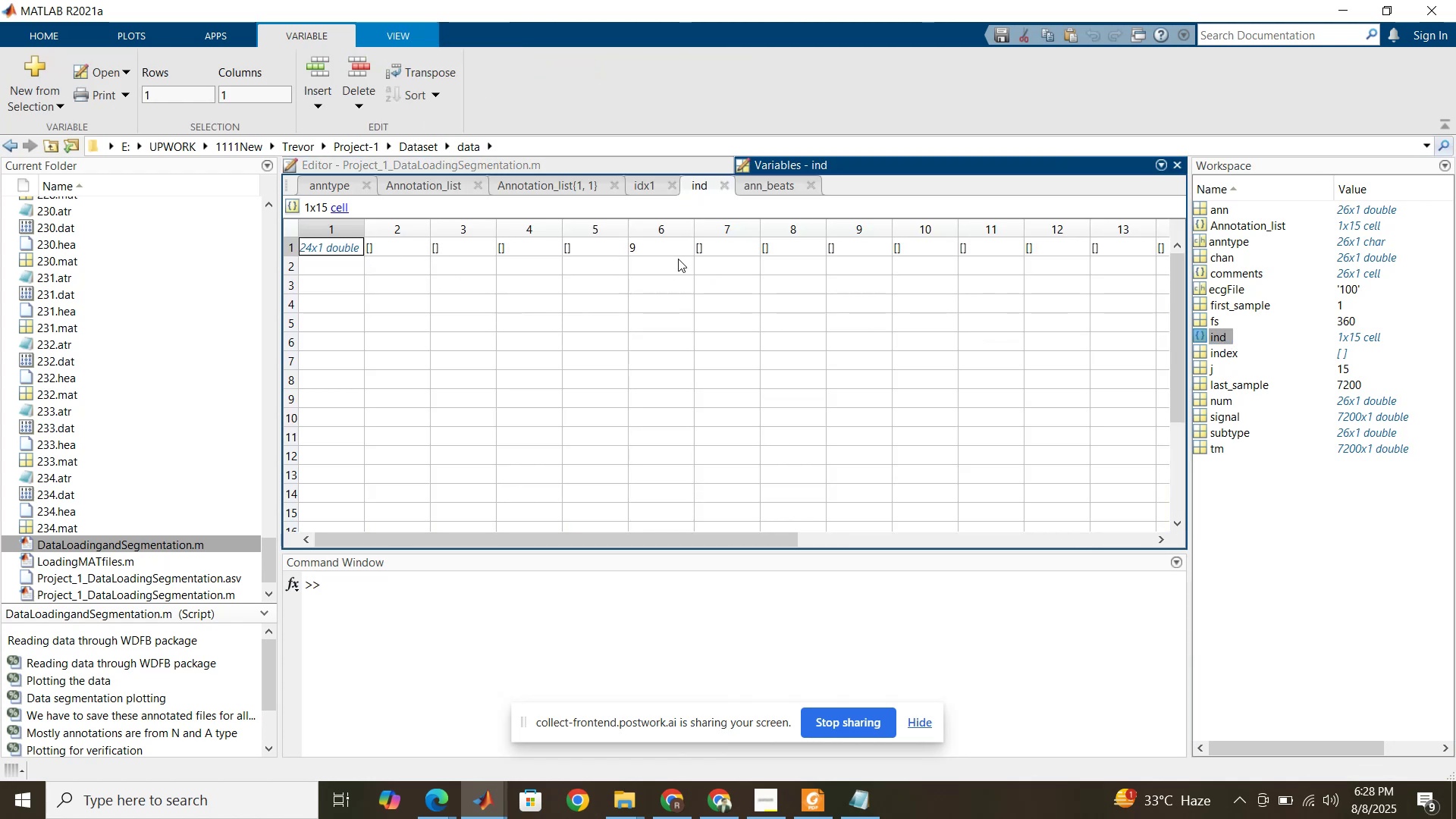 
left_click([678, 249])
 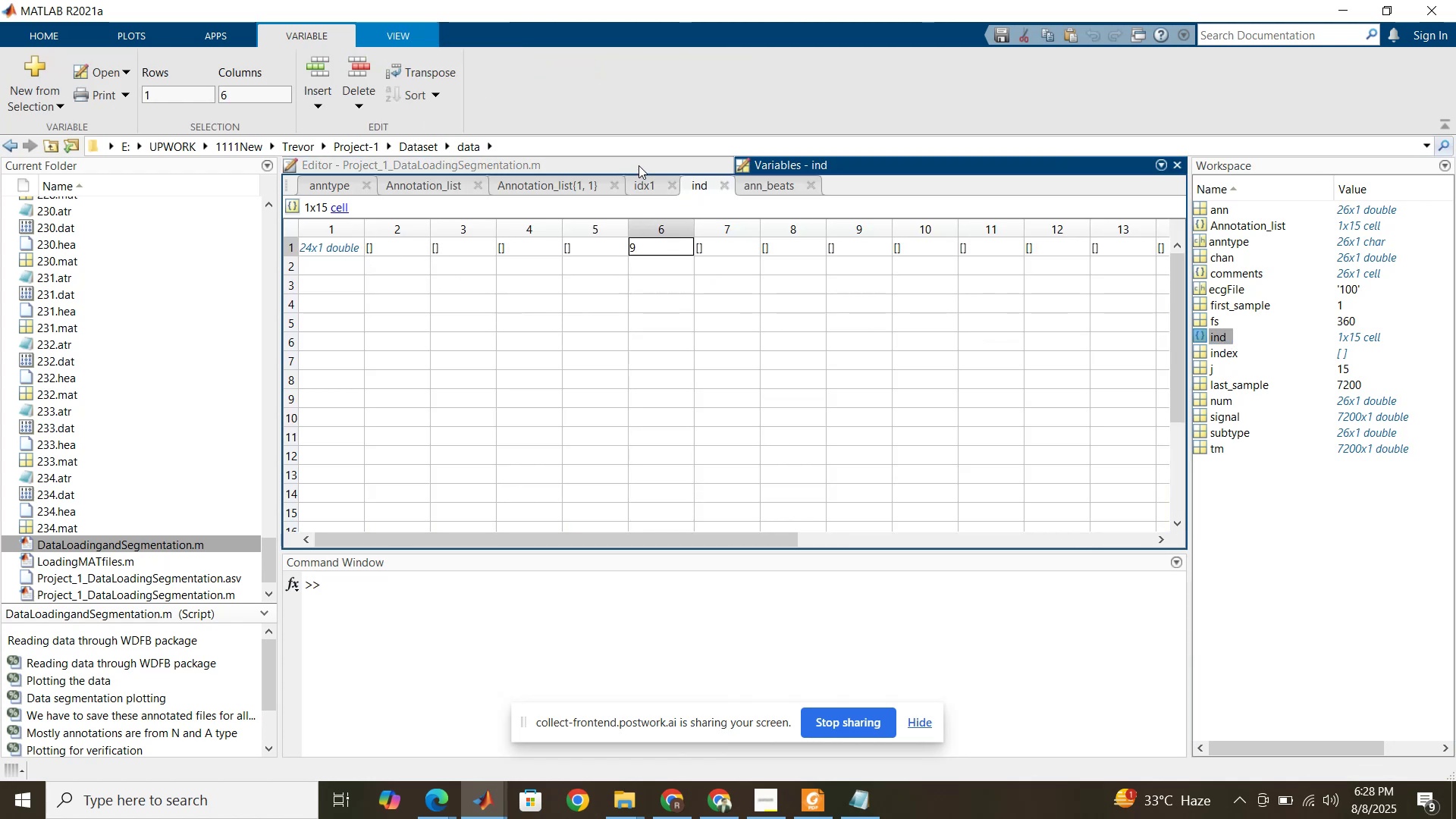 
left_click([639, 165])
 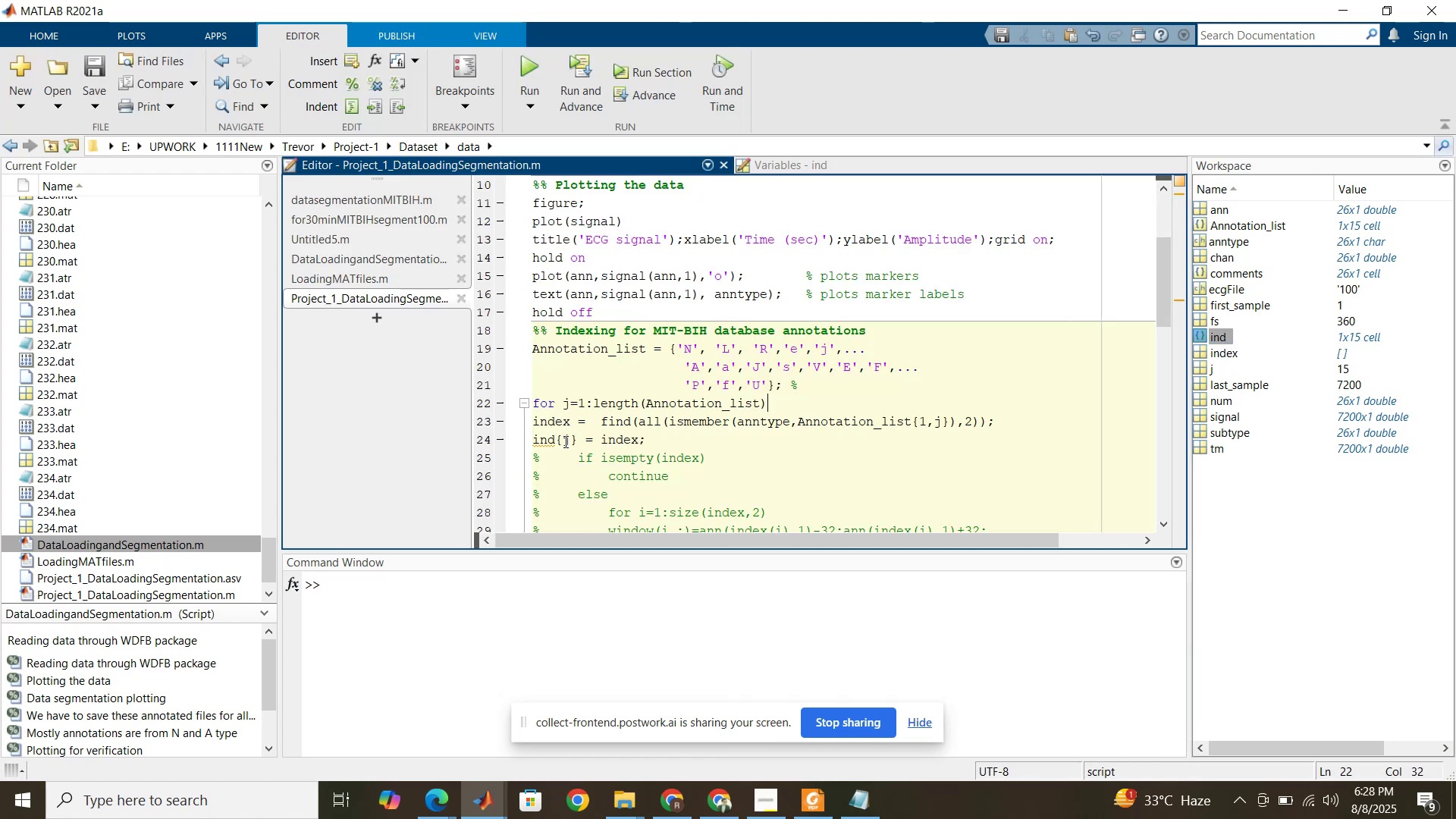 
scroll: coordinate [574, 457], scroll_direction: down, amount: 5.0
 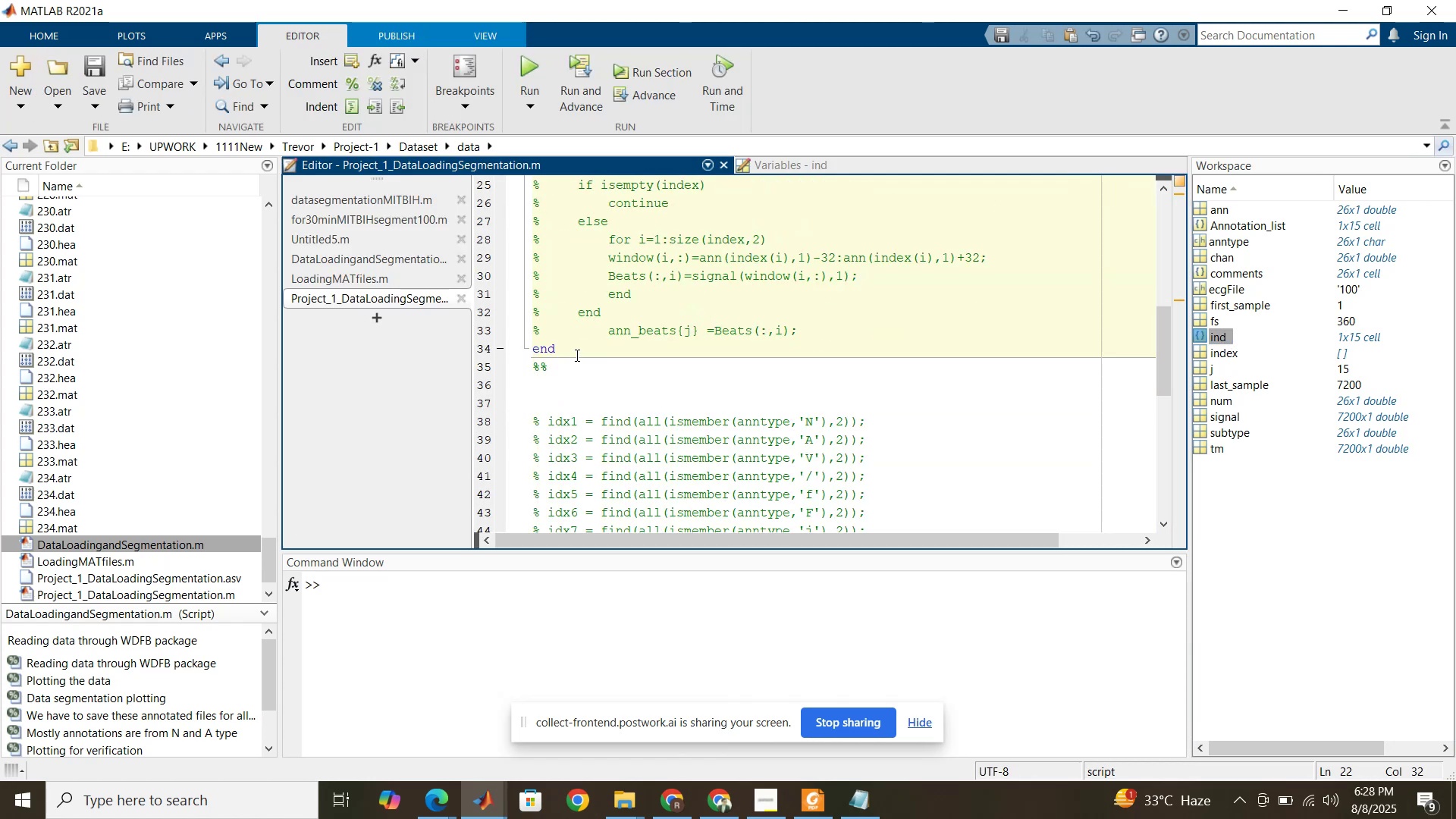 
scroll: coordinate [590, 344], scroll_direction: up, amount: 2.0
 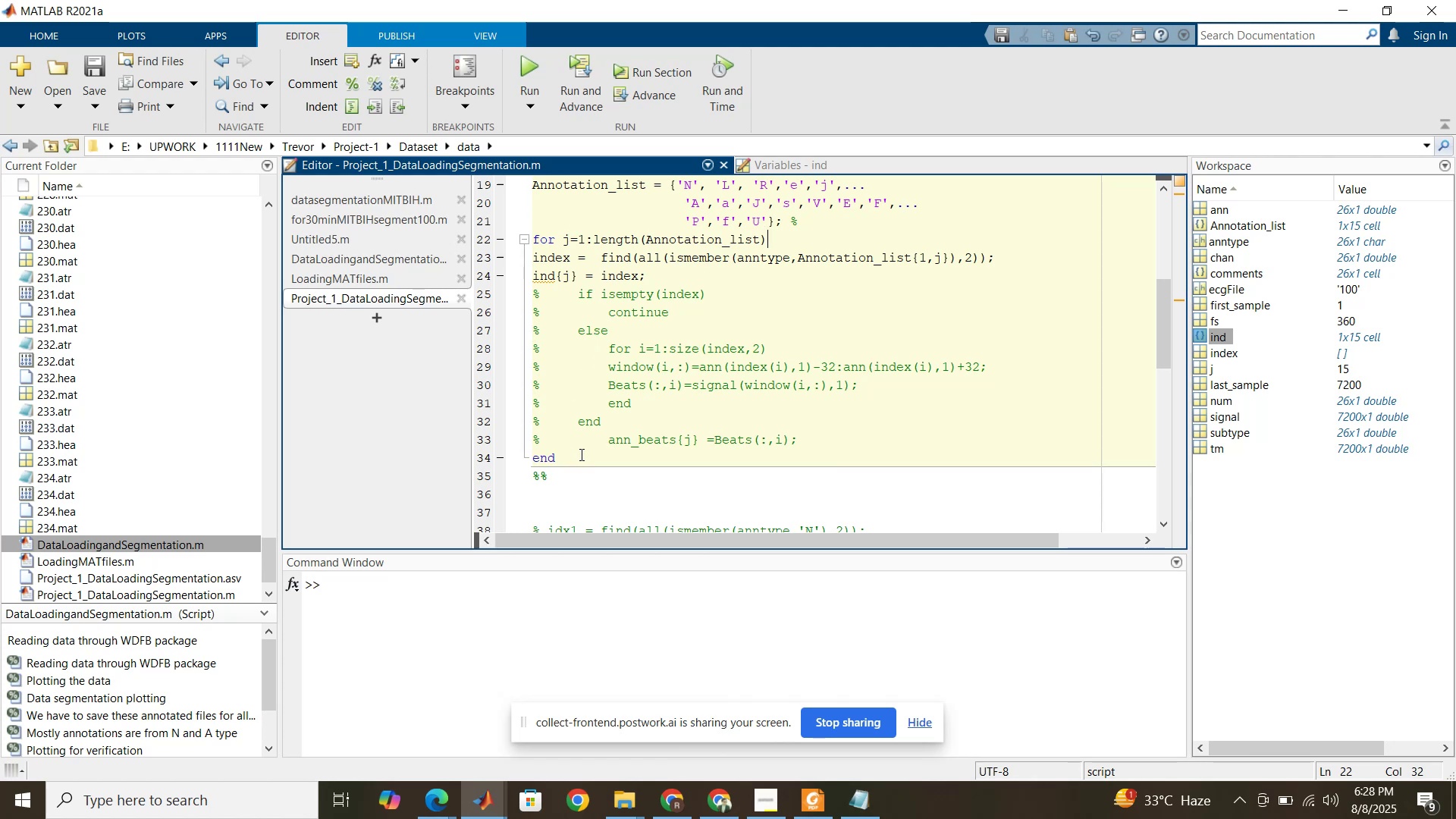 
left_click([580, 455])
 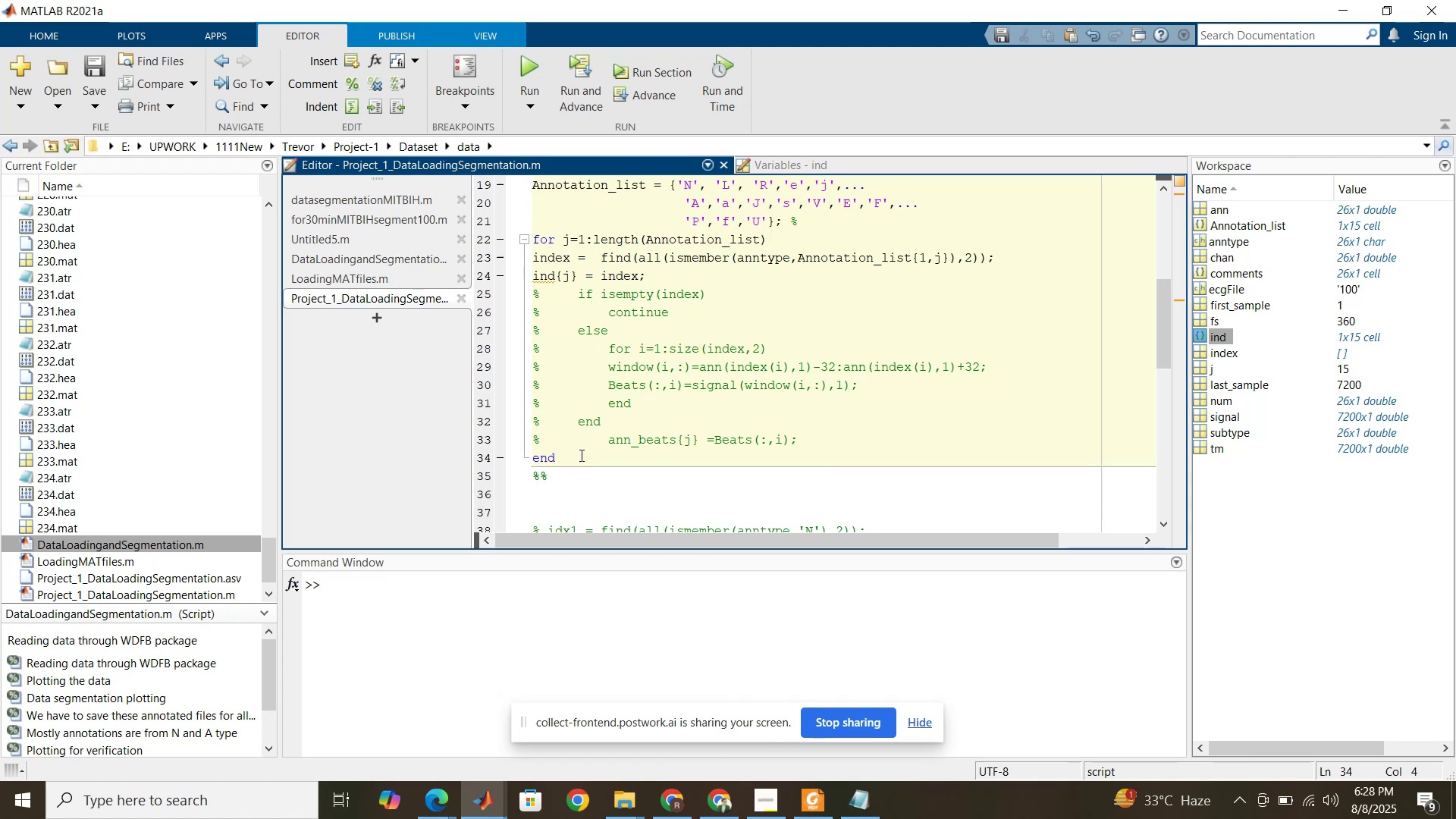 
key(ArrowDown)
 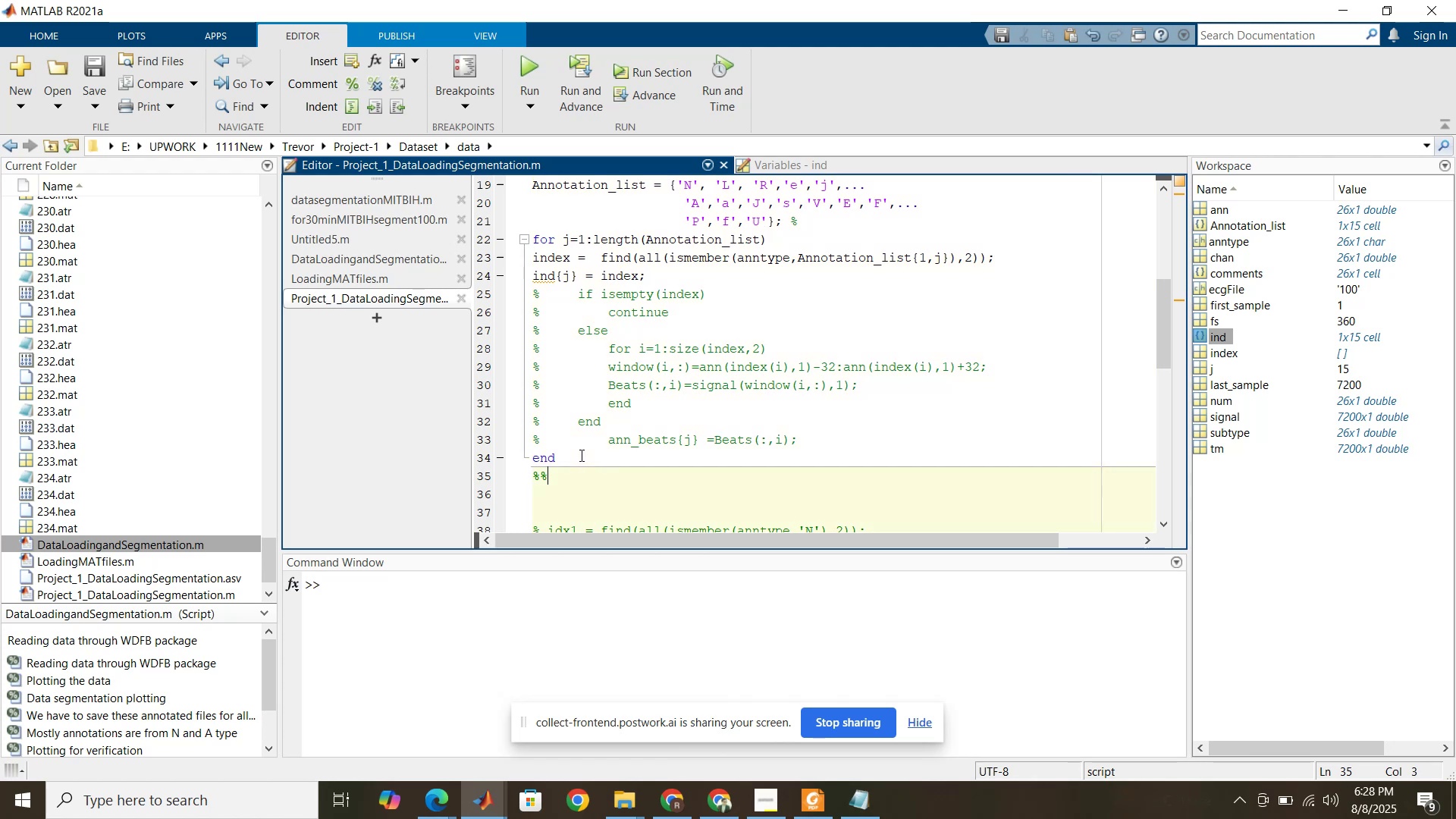 
key(ArrowDown)
 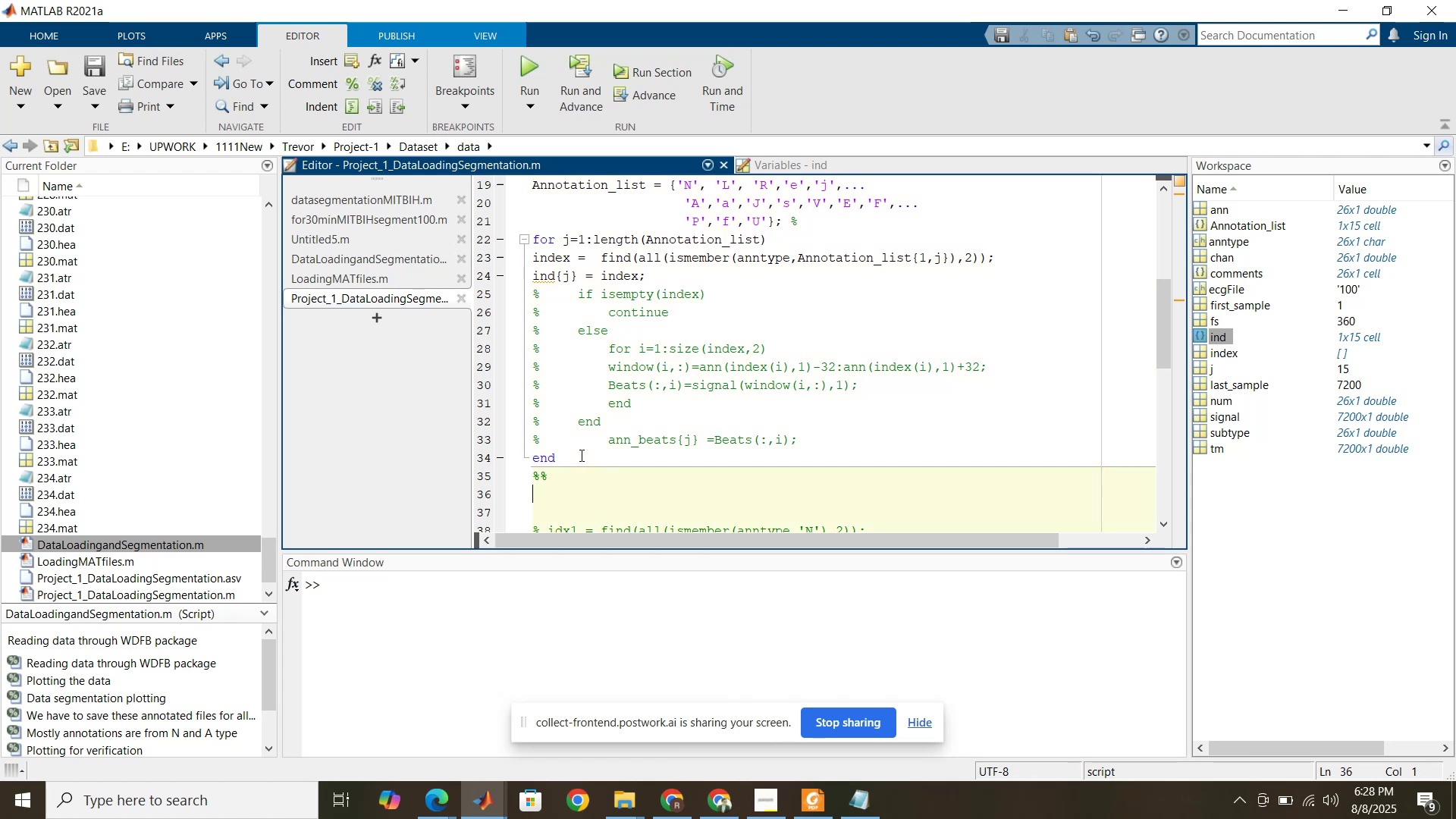 
type(%%)
 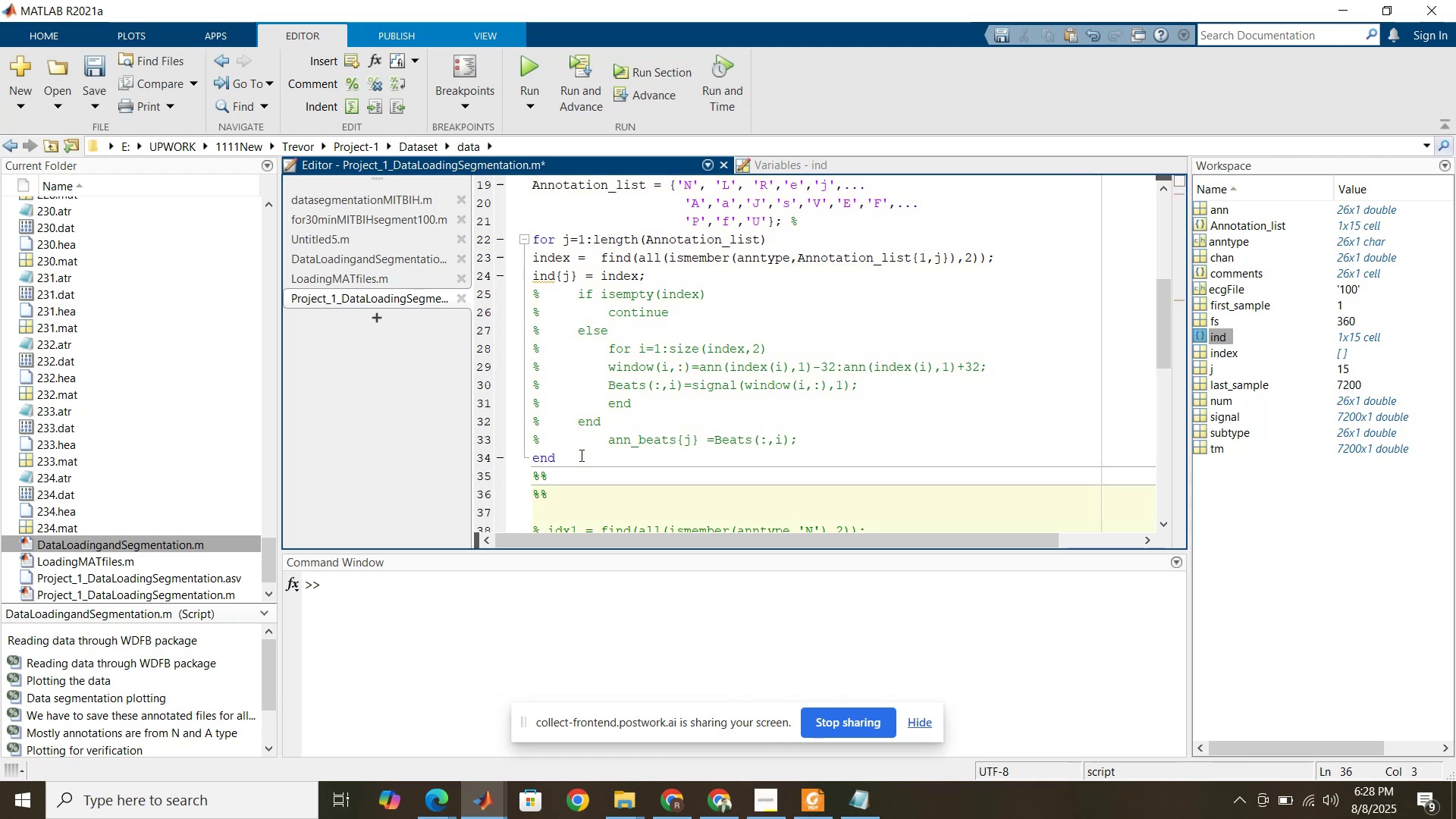 
key(ArrowLeft)
 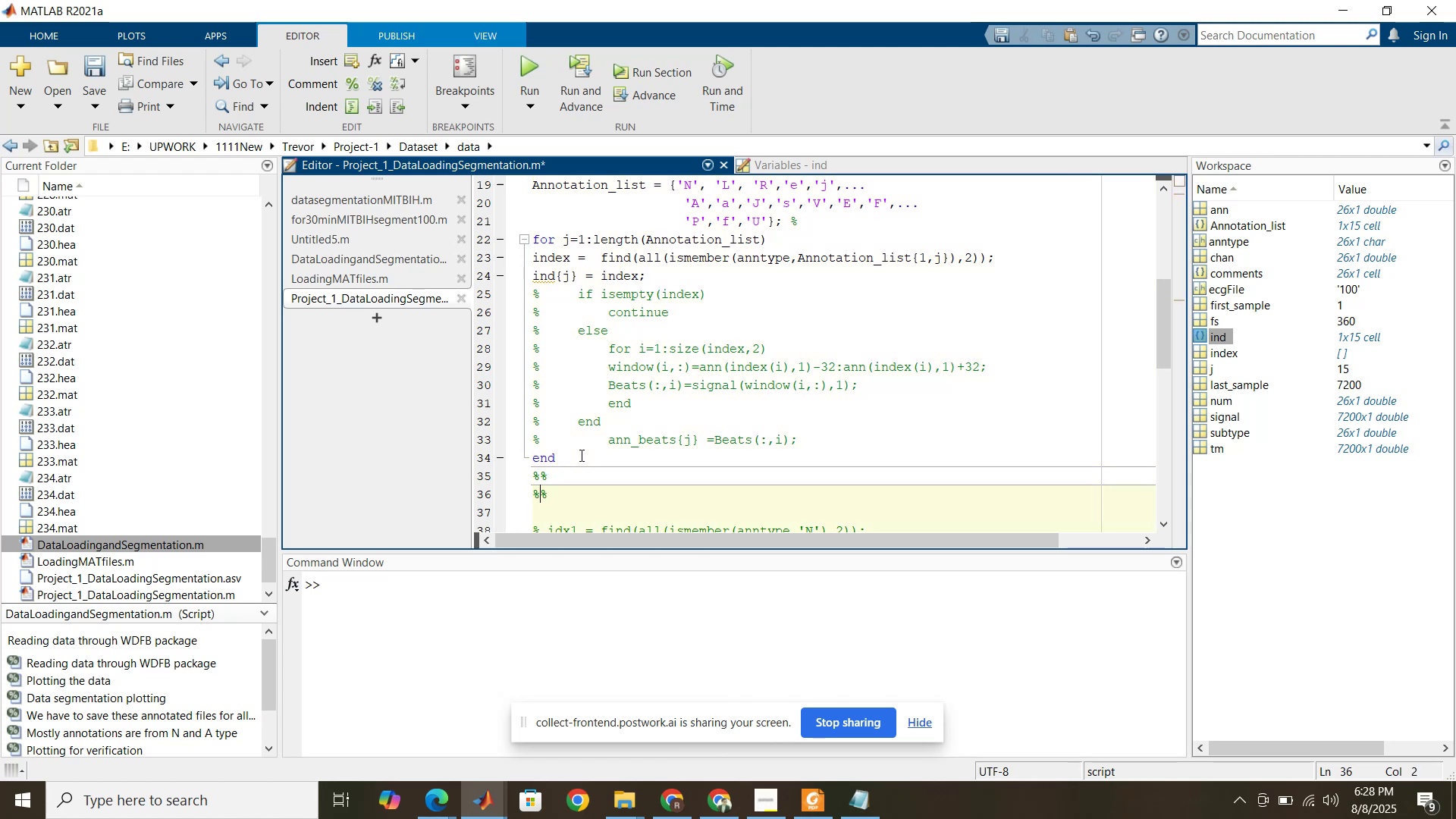 
key(ArrowLeft)
 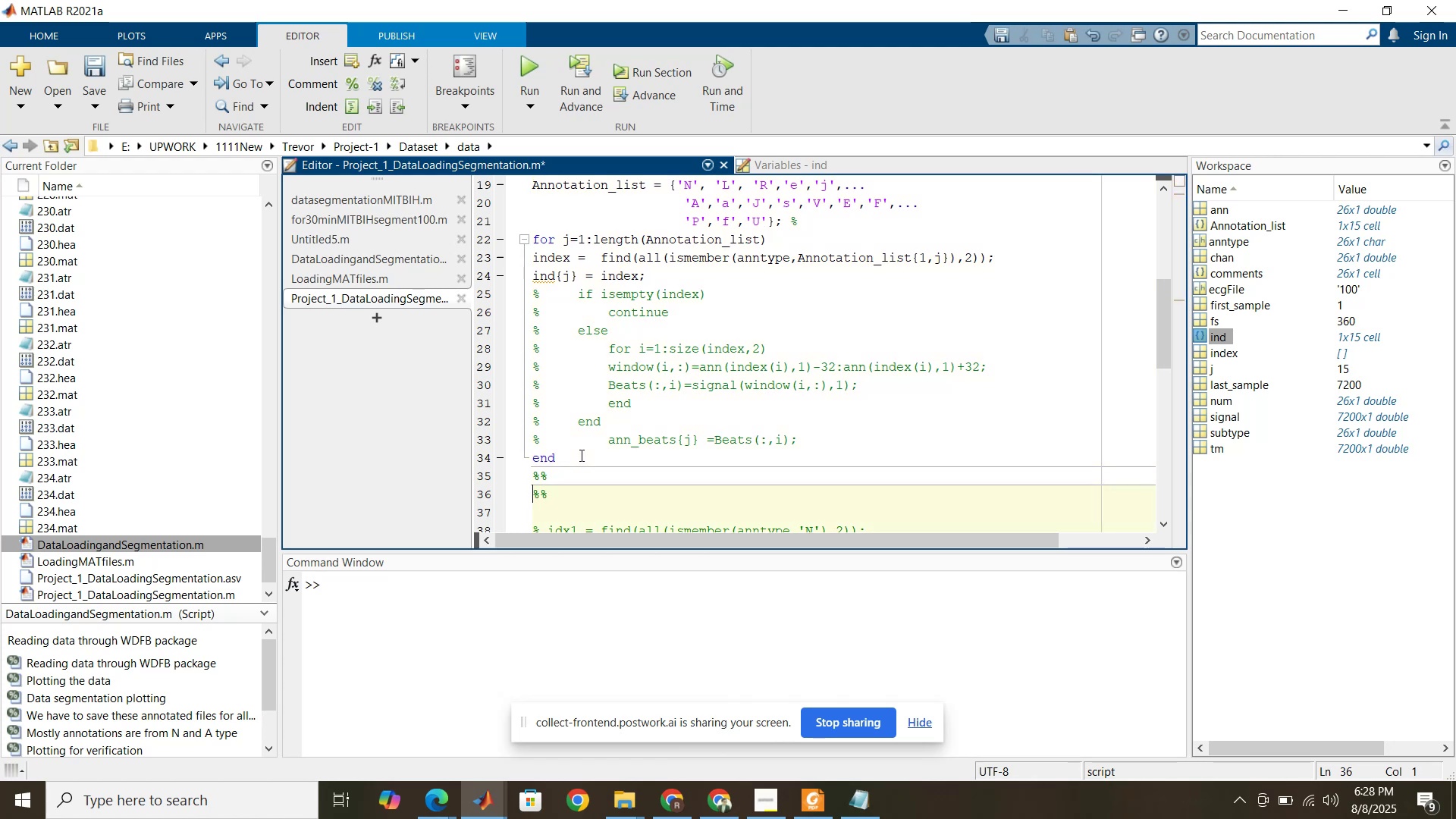 
key(ArrowLeft)
 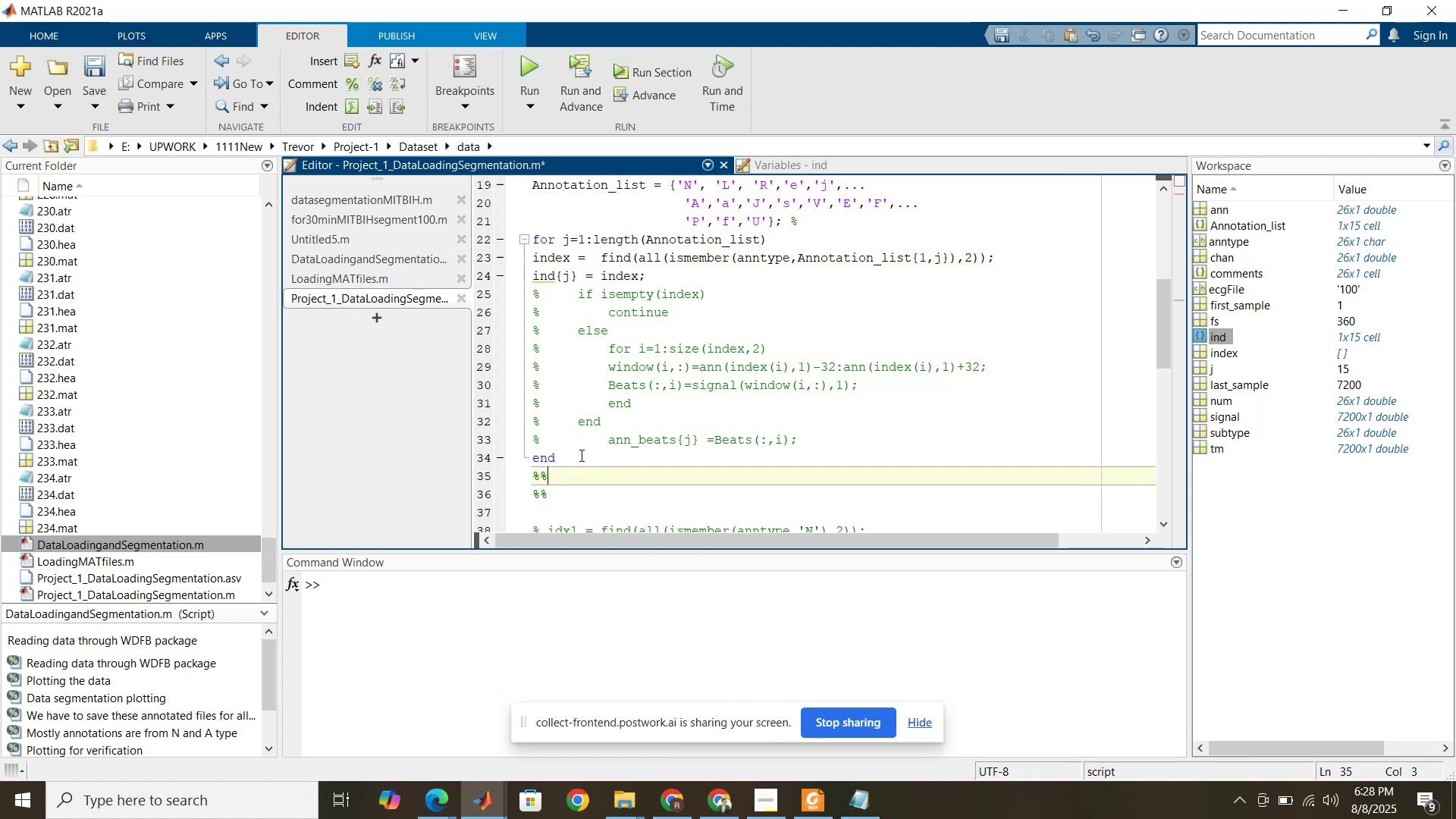 
key(Enter)
 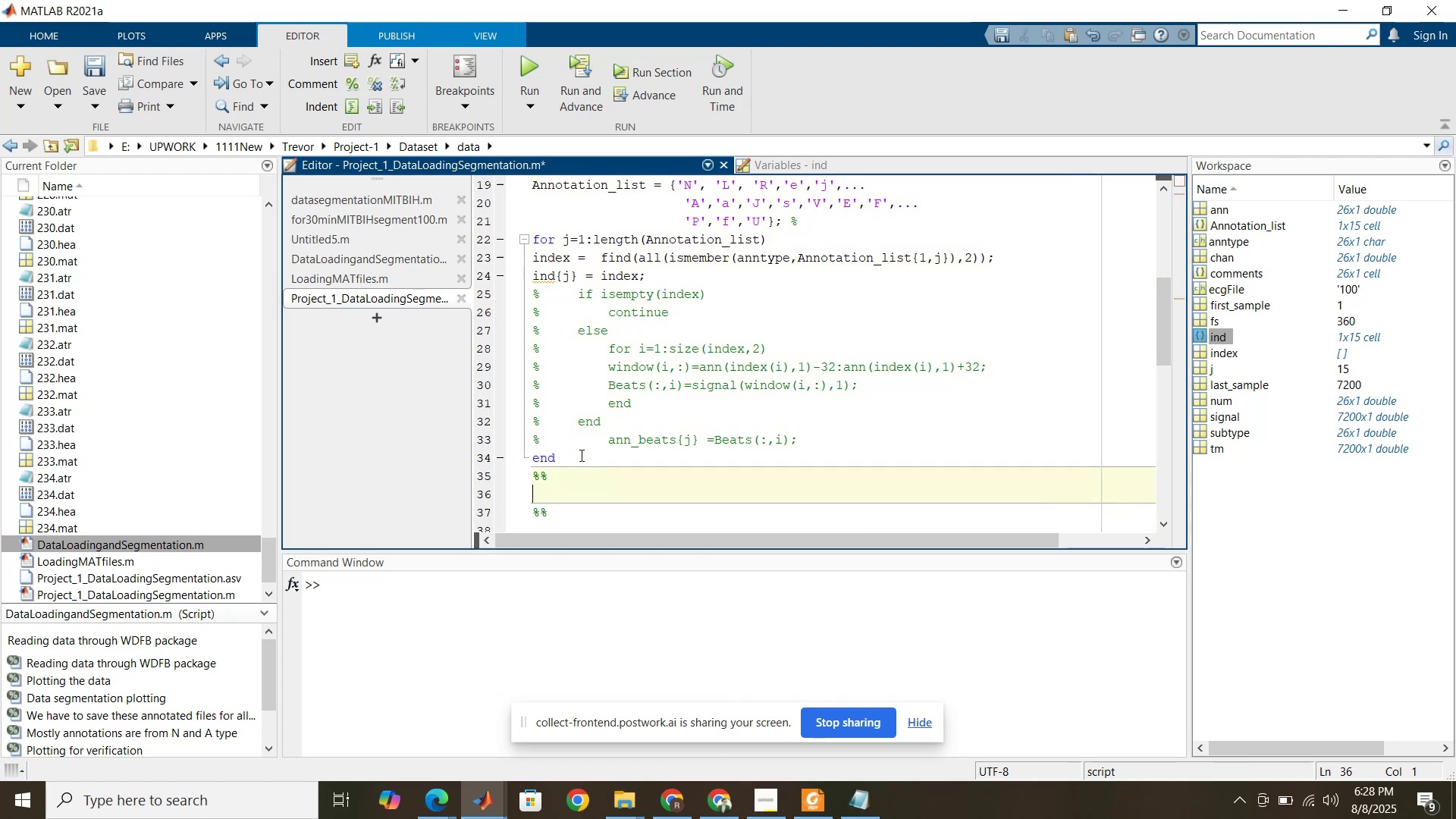 
key(Enter)
 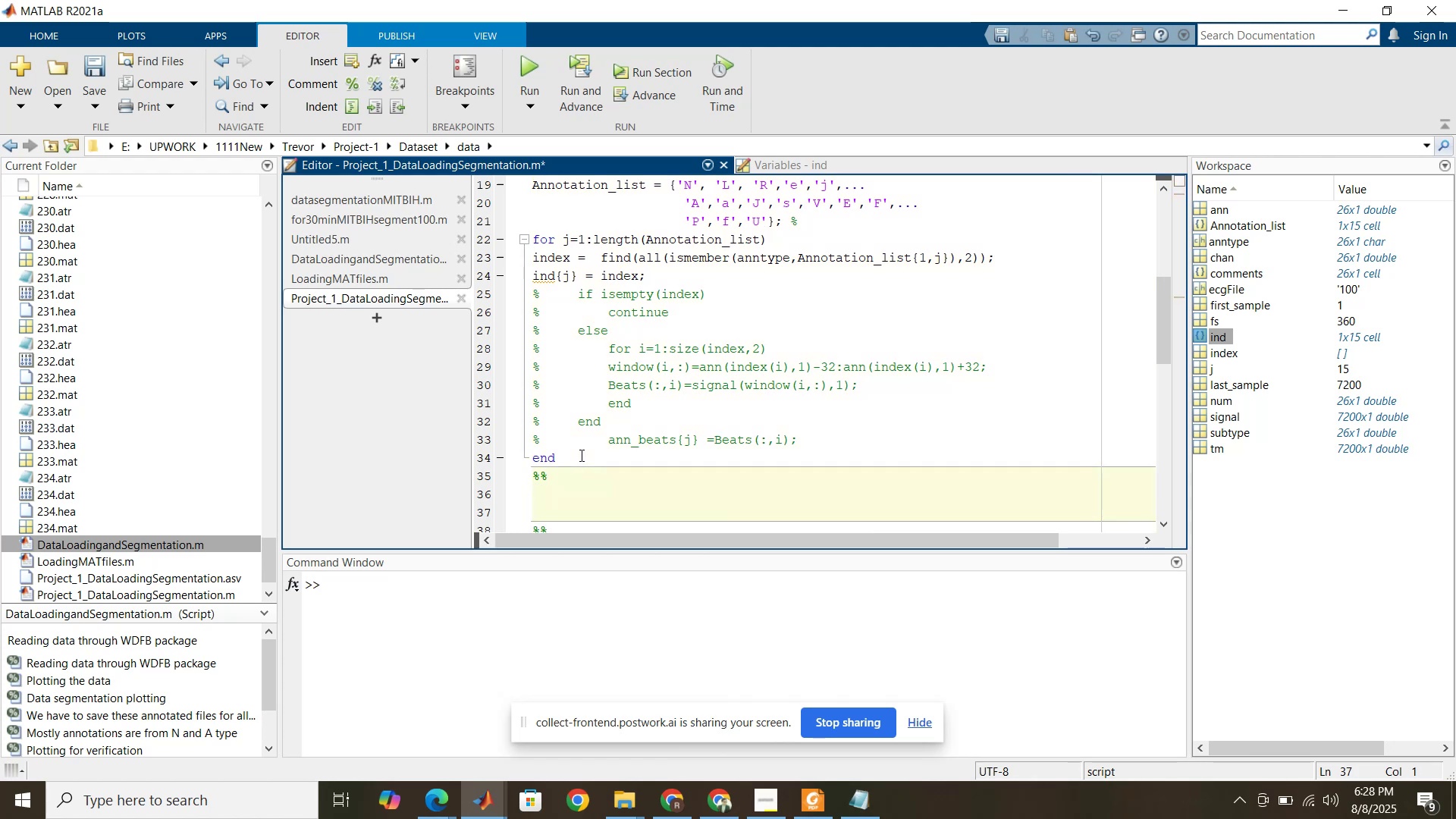 
key(ArrowUp)
 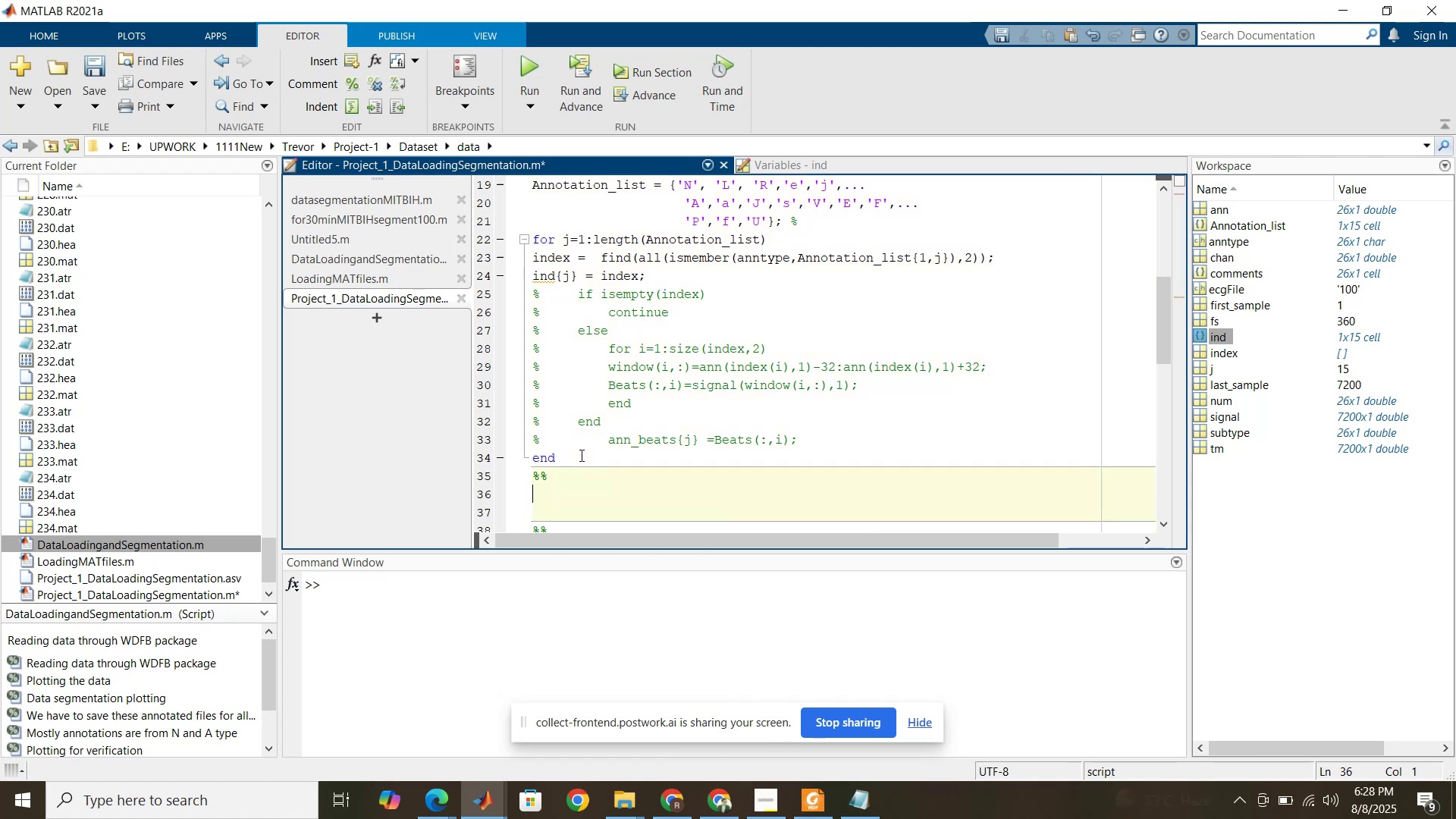 
key(ArrowUp)
 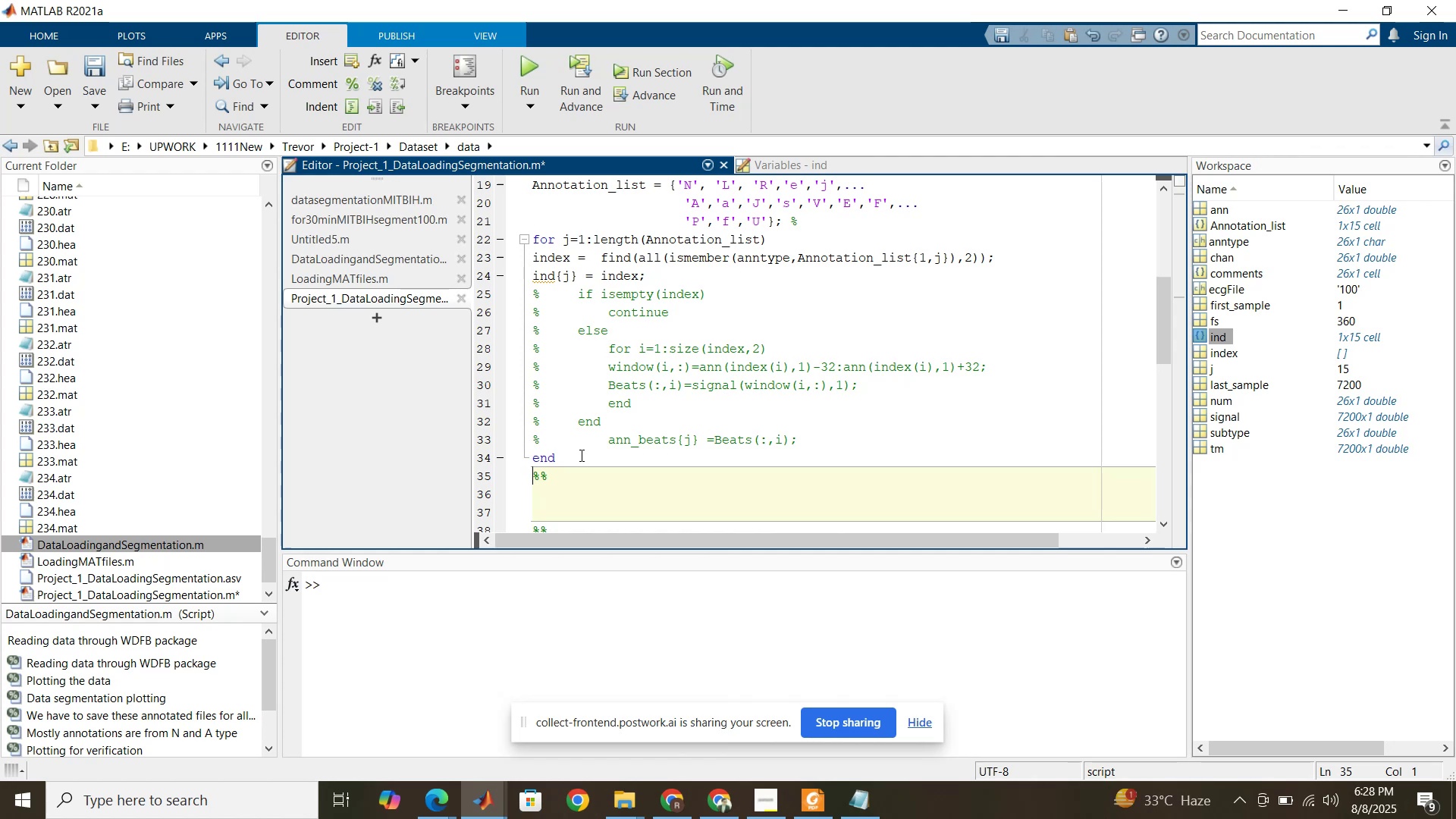 
key(ArrowDown)
 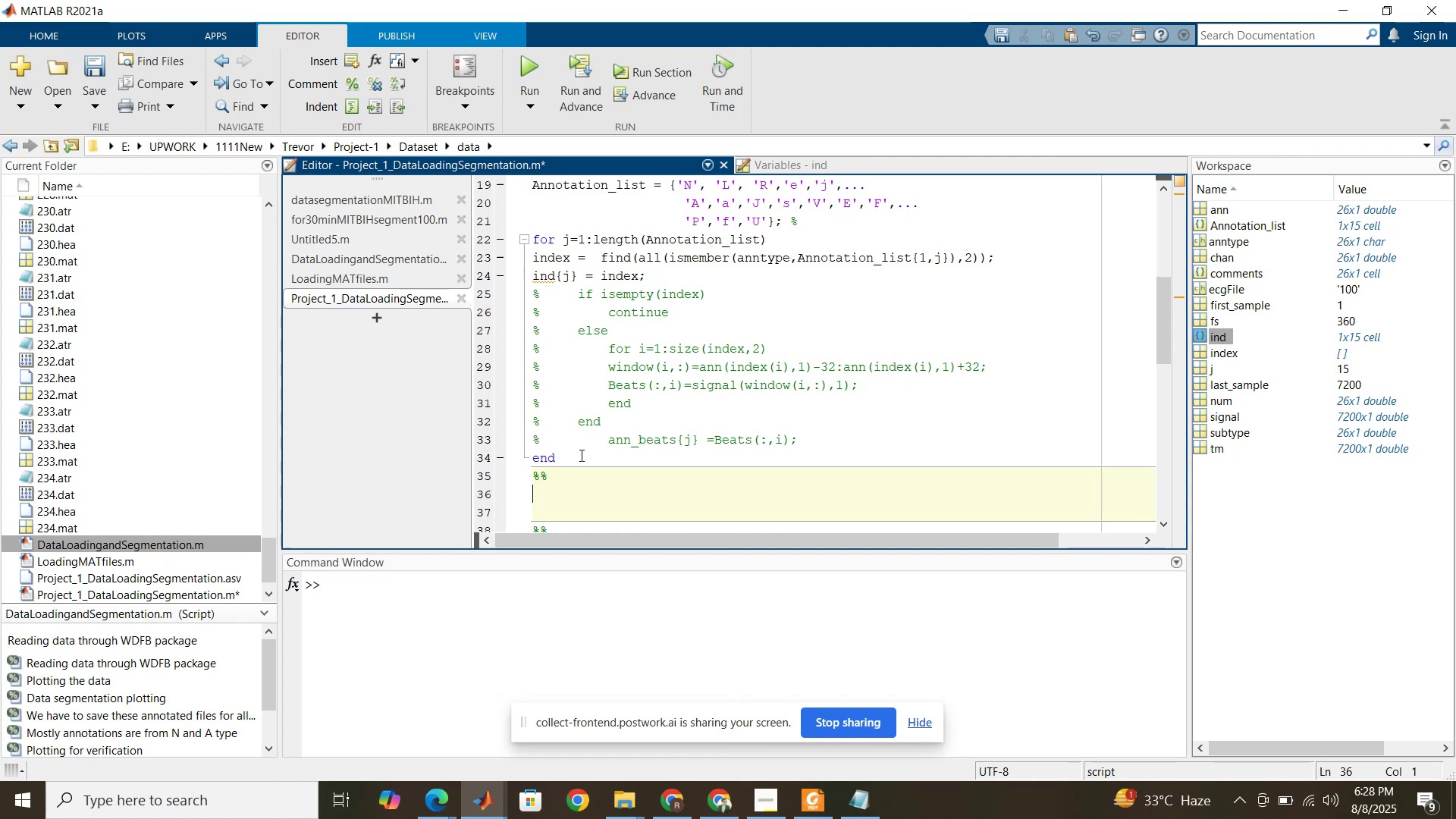 
key(Control+V)
 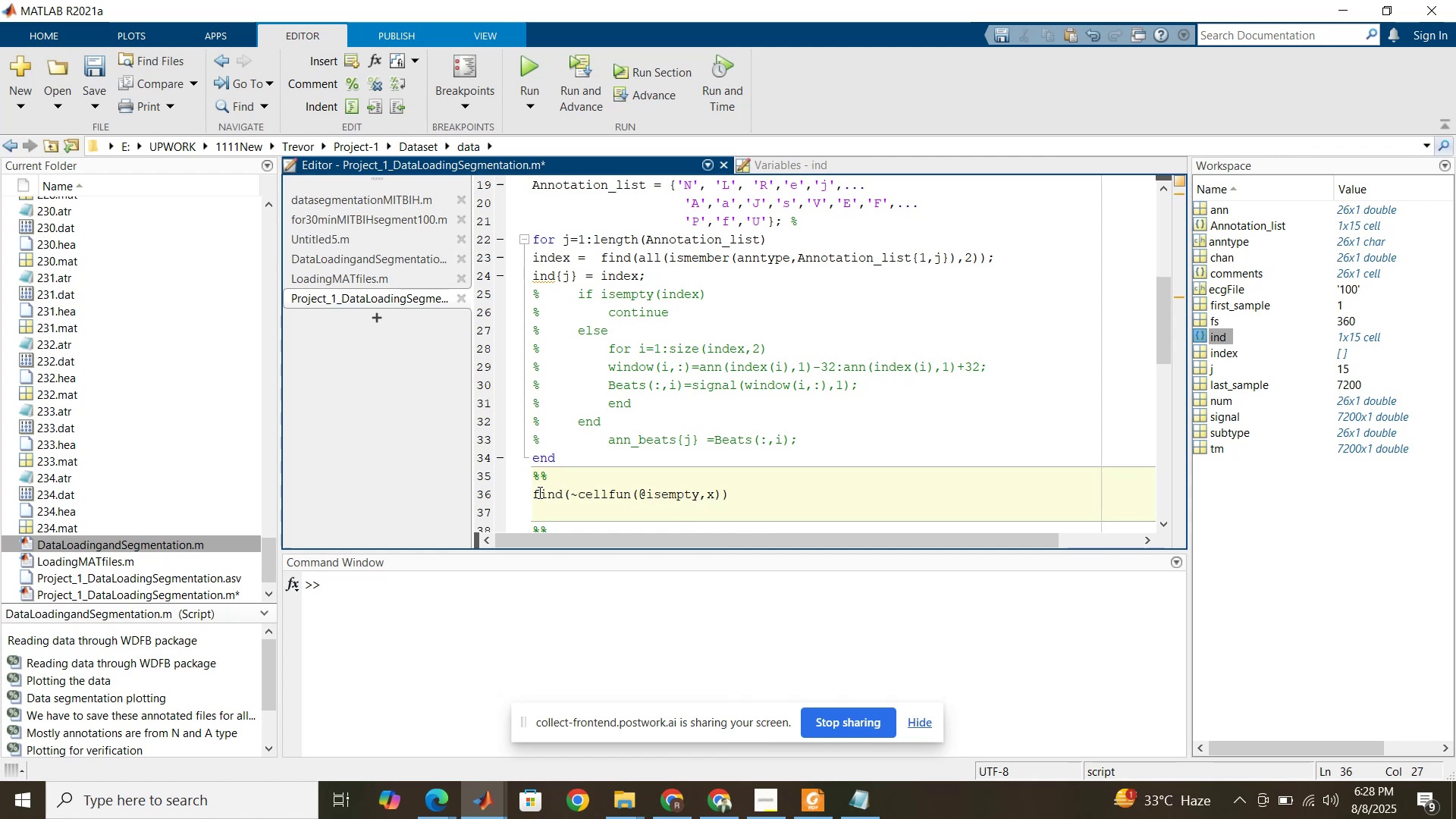 
left_click([535, 493])
 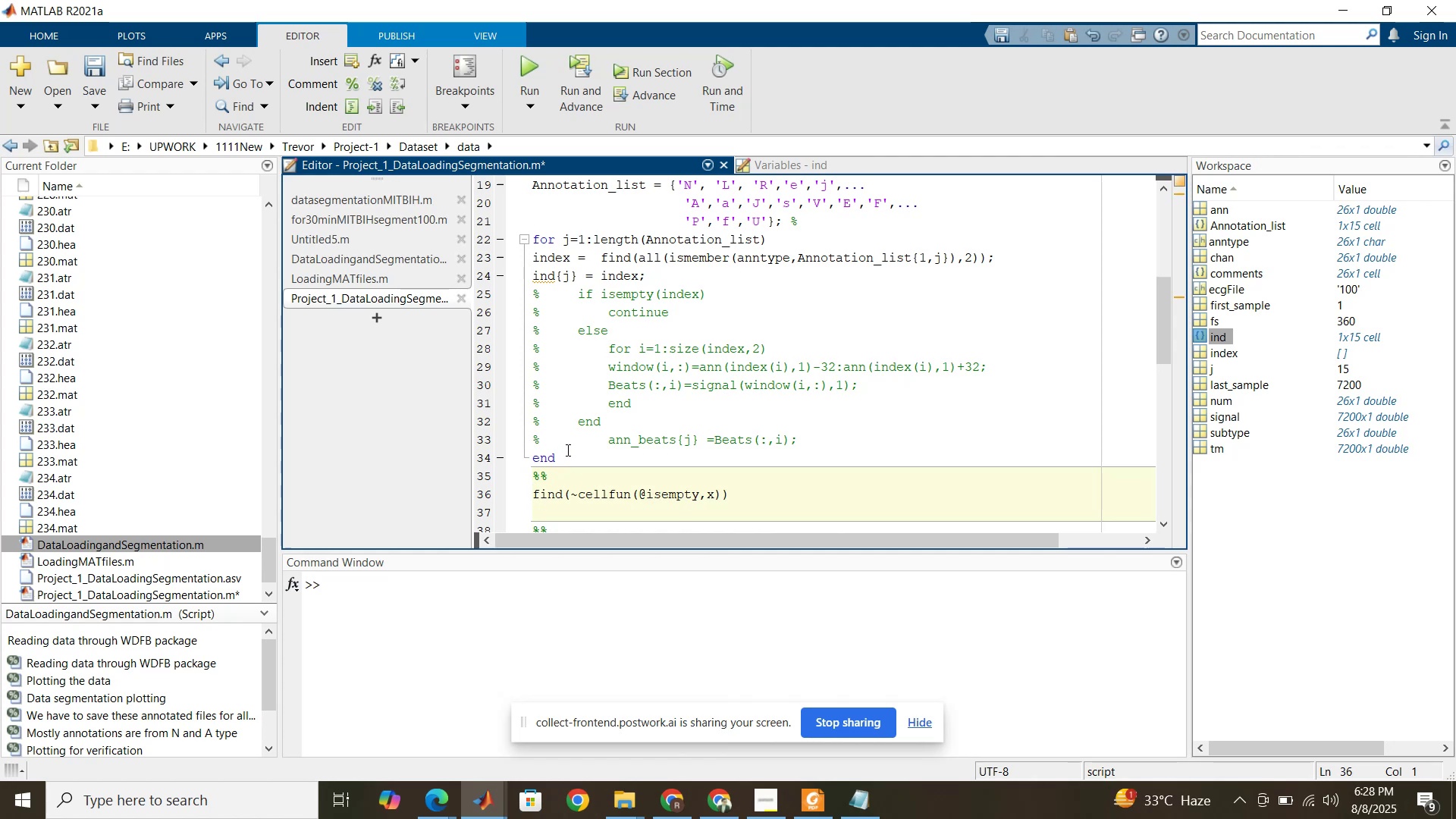 
wait(5.62)
 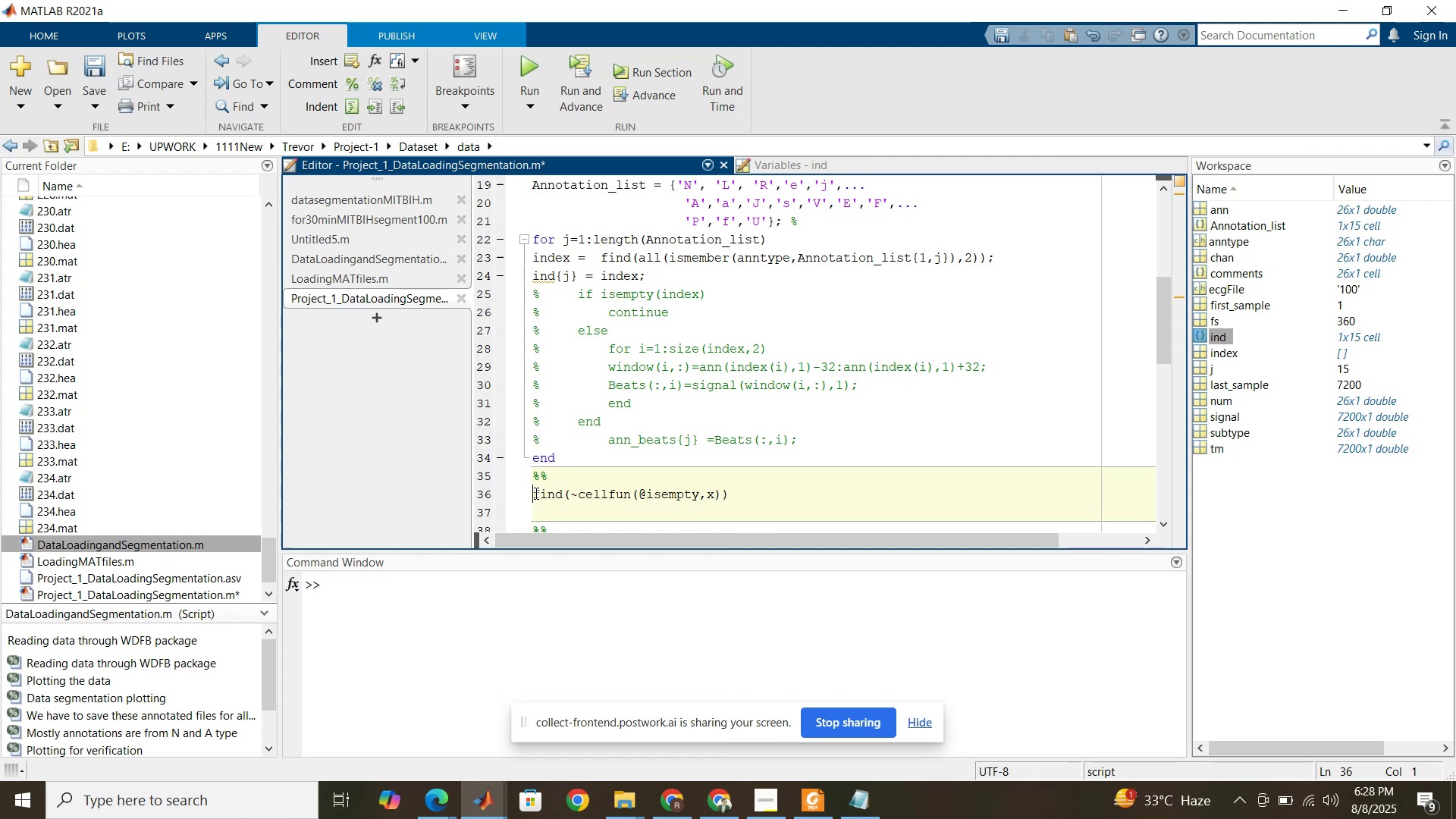 
type(ann_number = )
 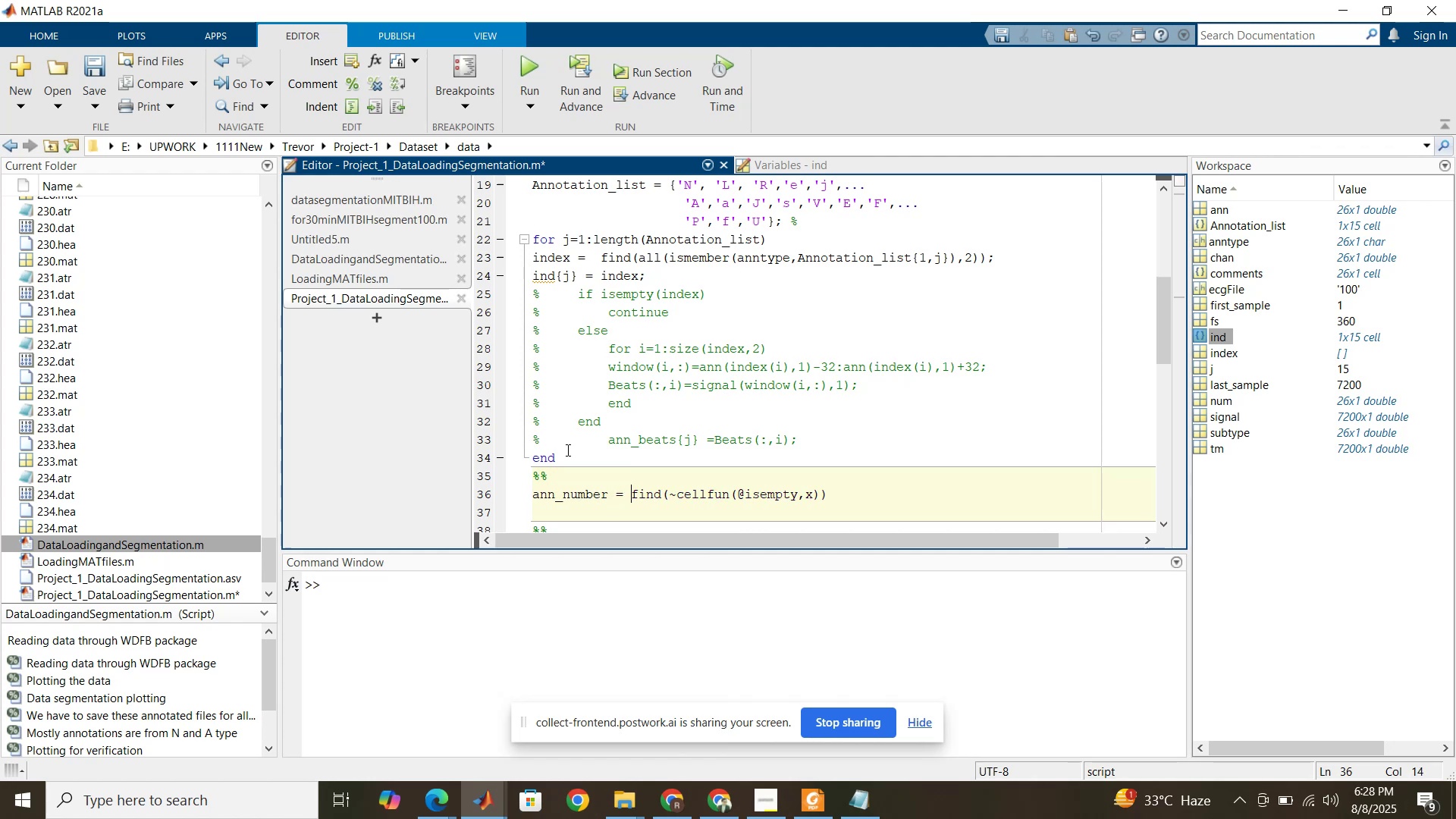 
double_click([811, 489])
 